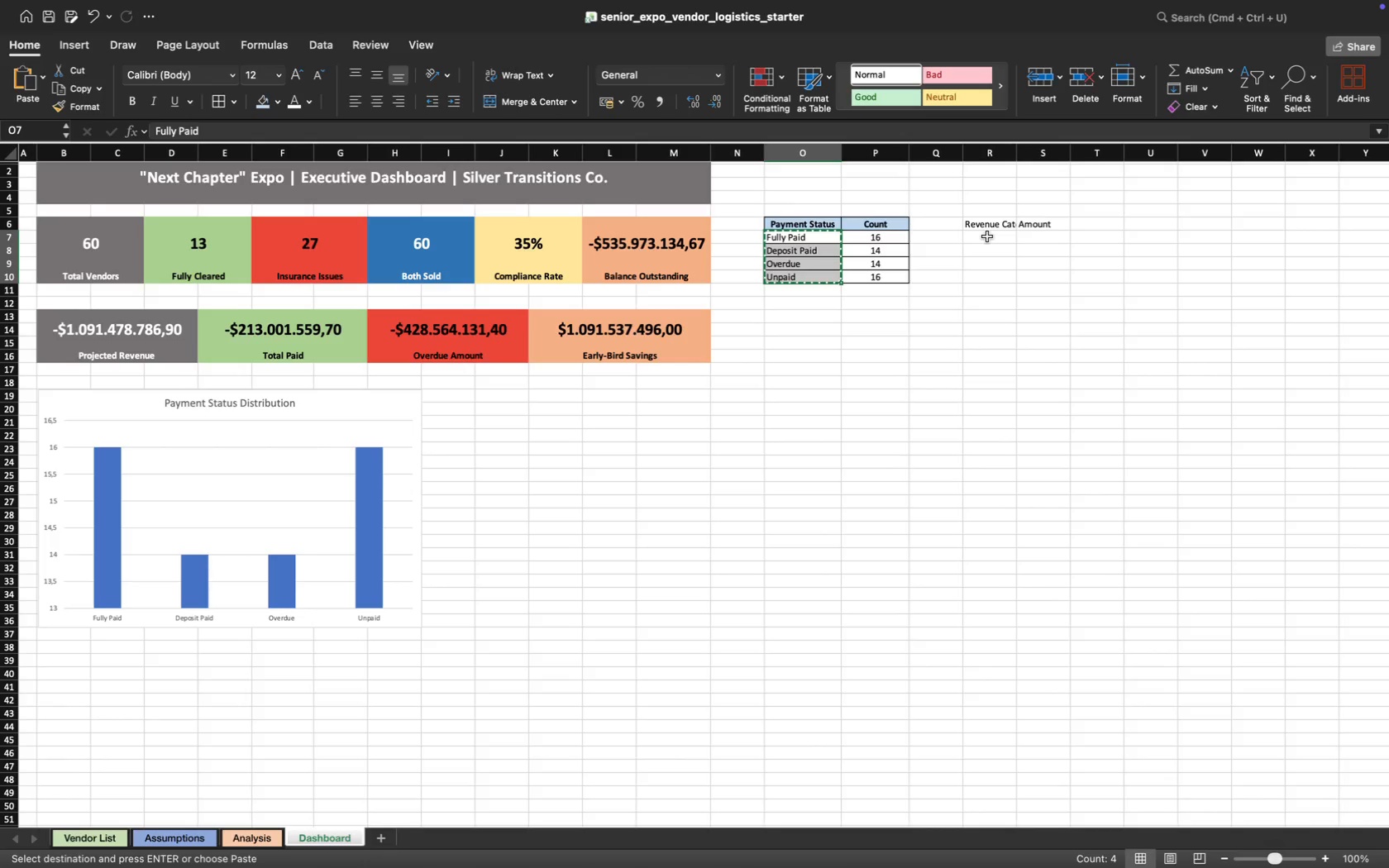 
left_click_drag(start_coordinate=[987, 236], to_coordinate=[991, 276])
 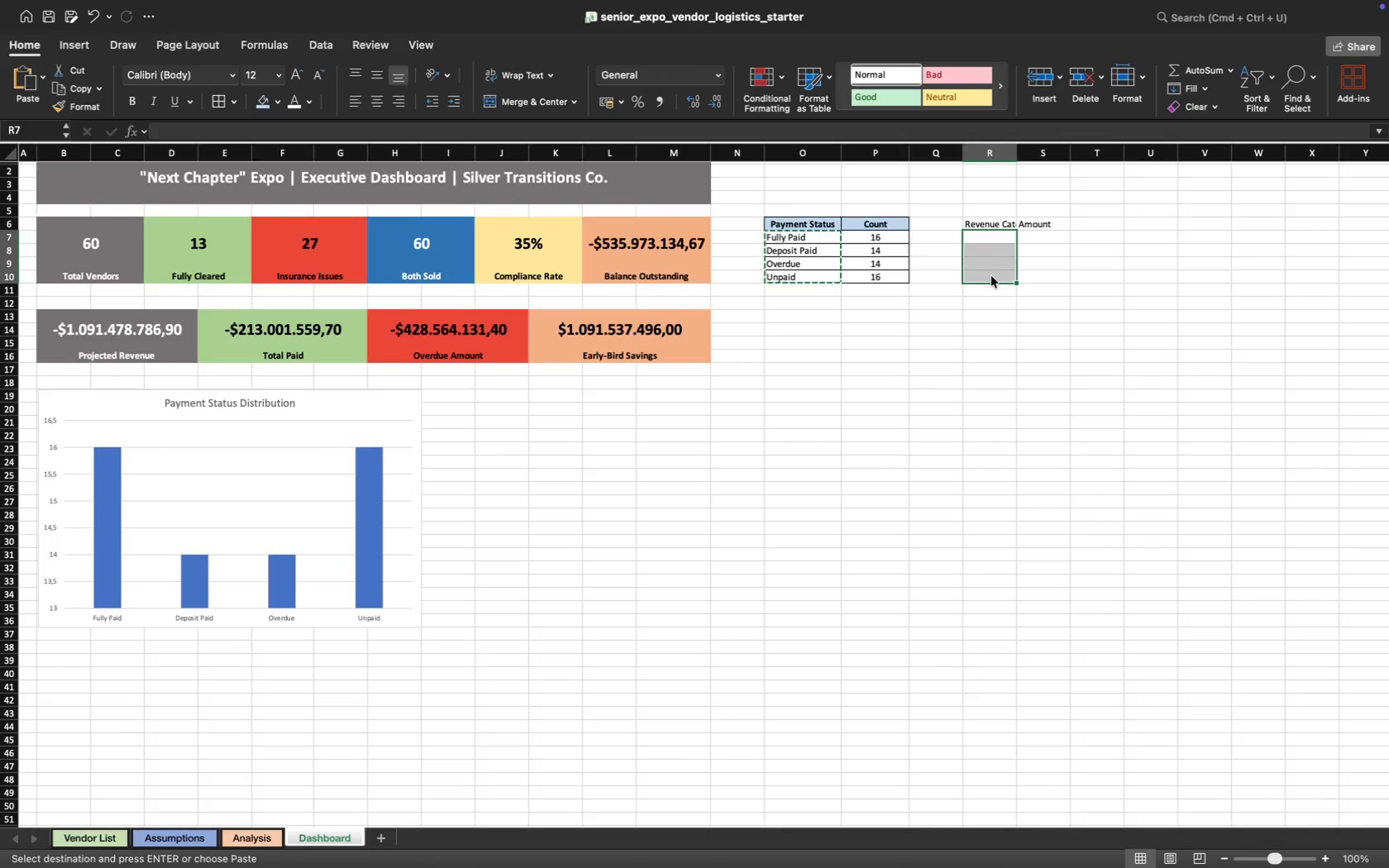 
key(Meta+CommandLeft)
 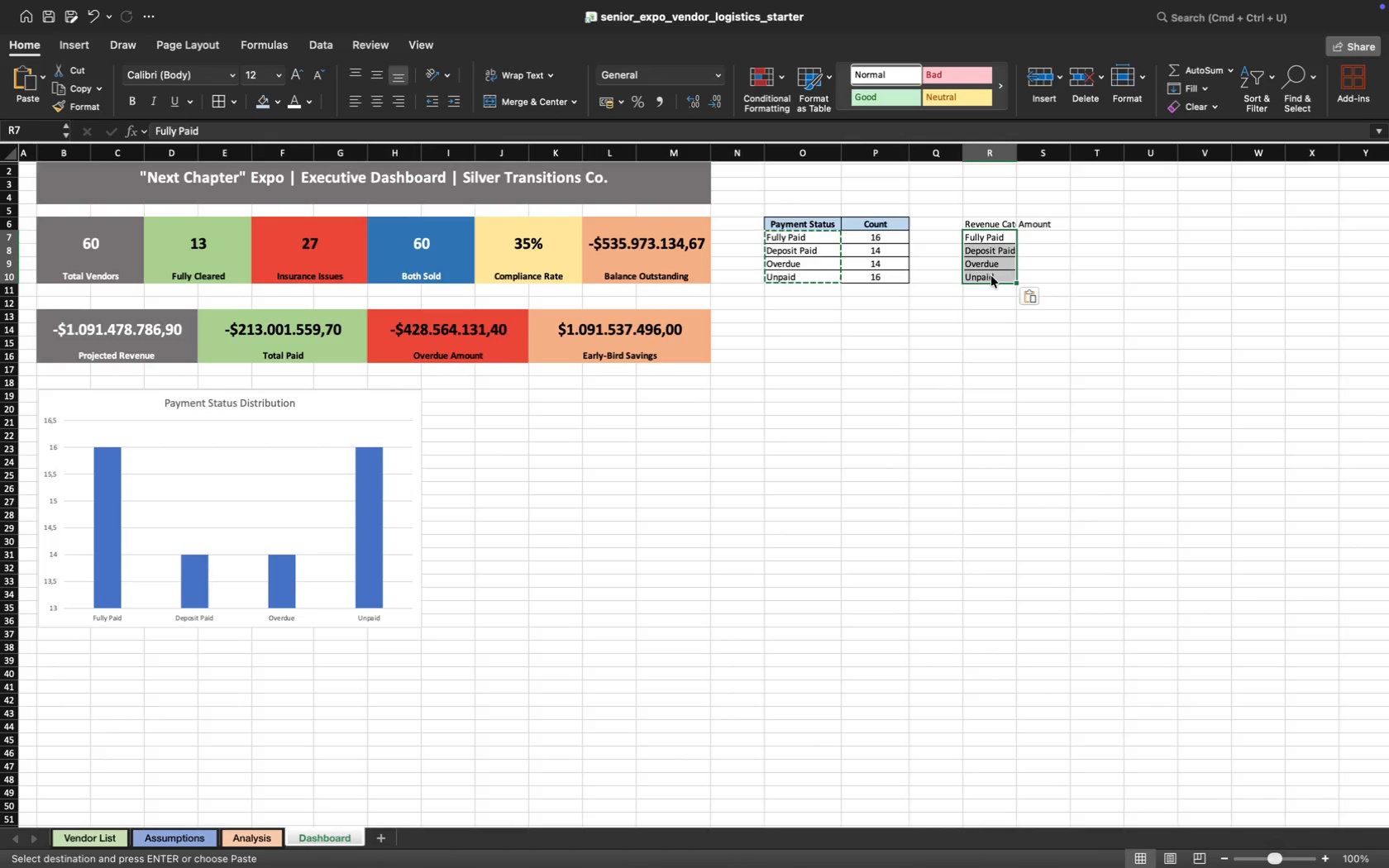 
key(Meta+V)
 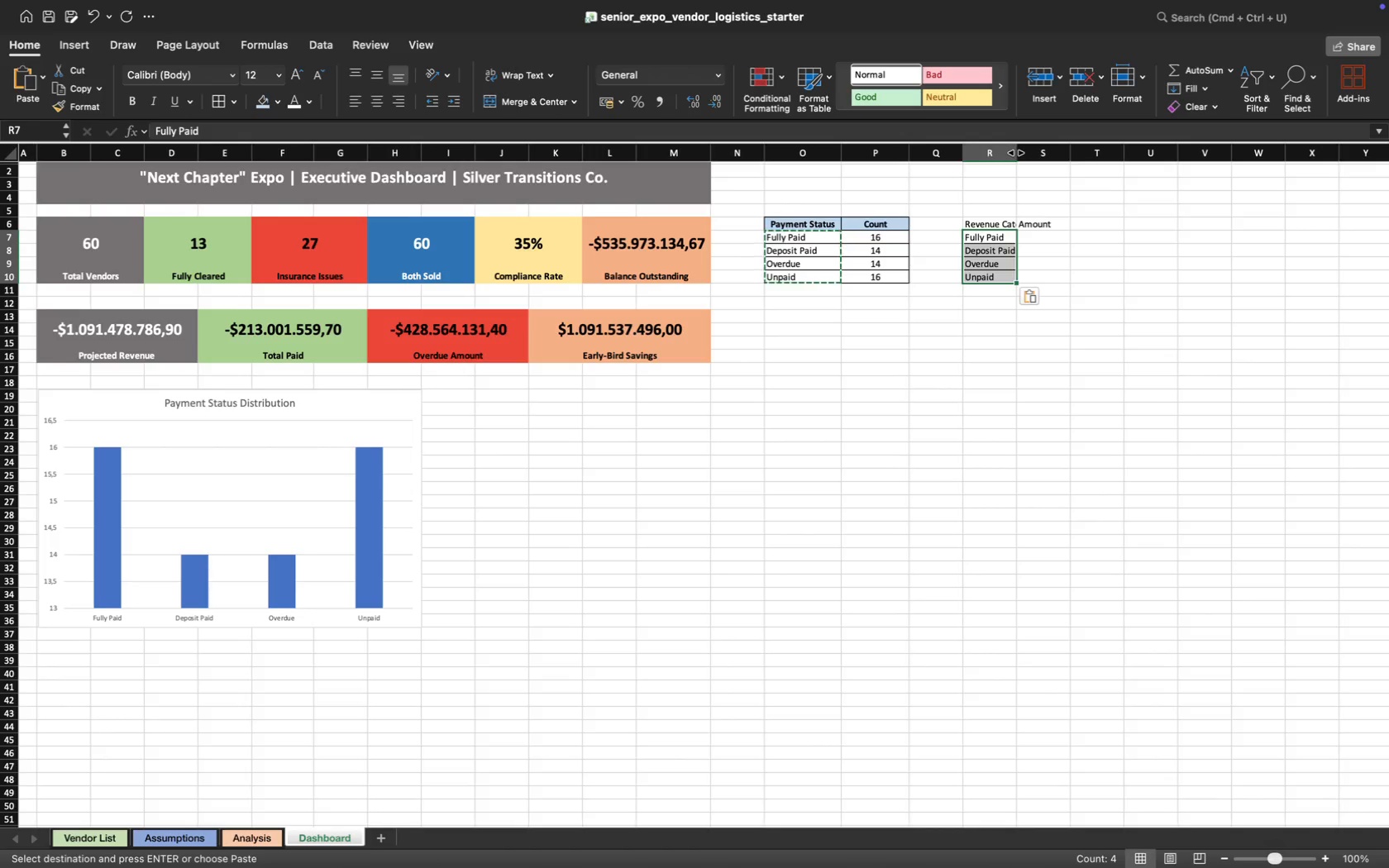 
left_click_drag(start_coordinate=[1016, 153], to_coordinate=[1037, 153])
 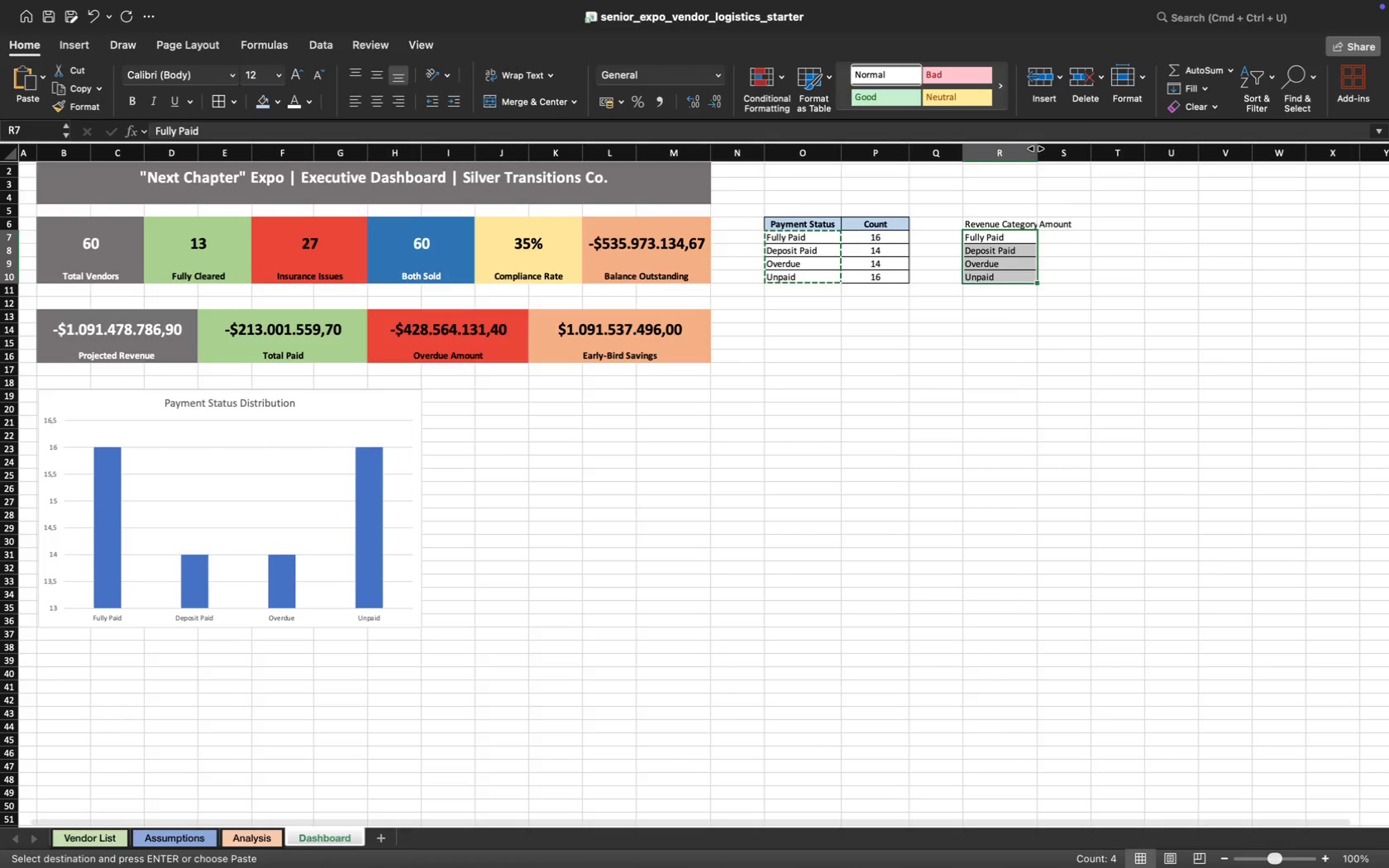 
left_click_drag(start_coordinate=[1036, 150], to_coordinate=[1052, 152])
 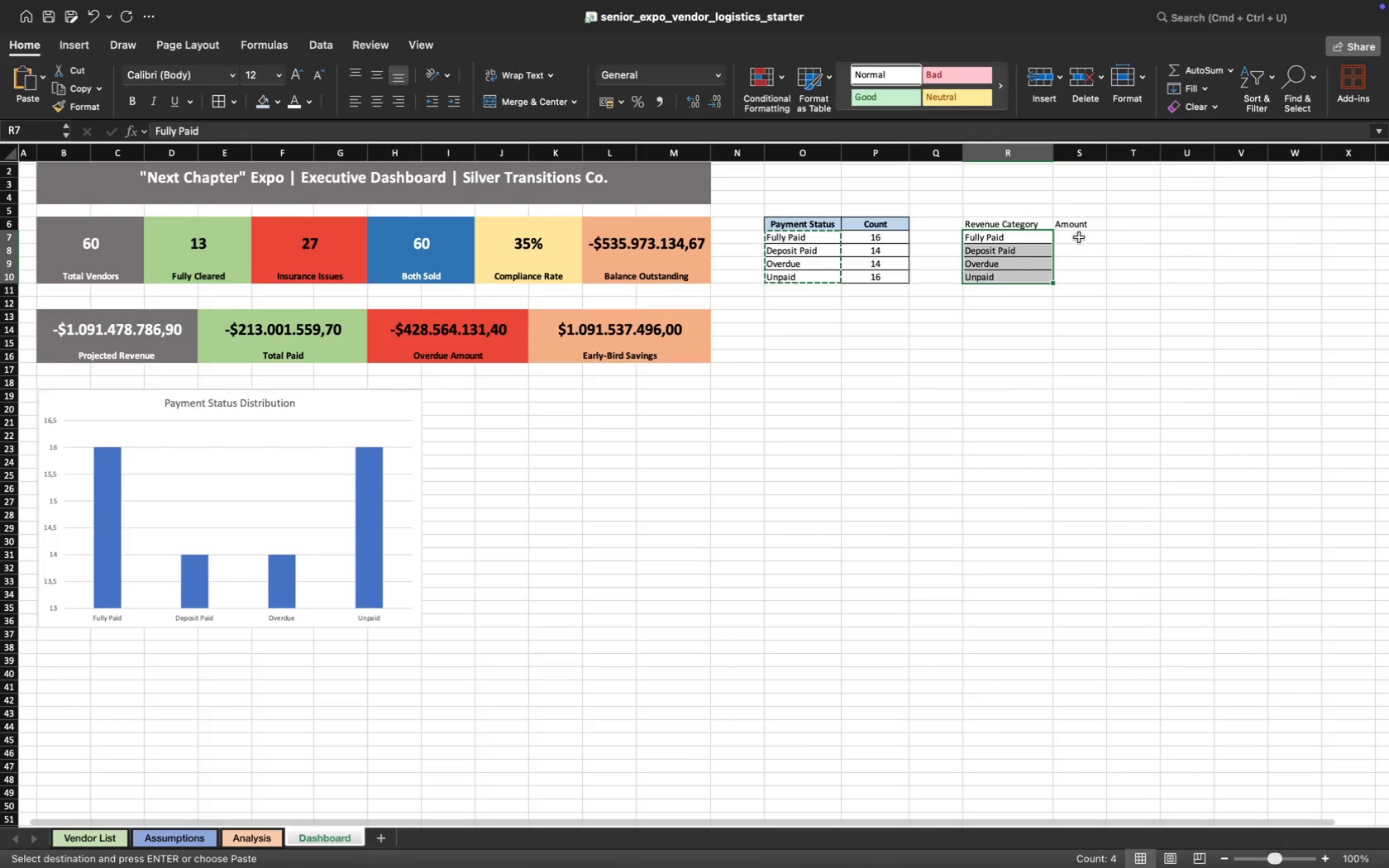 
left_click([1079, 237])
 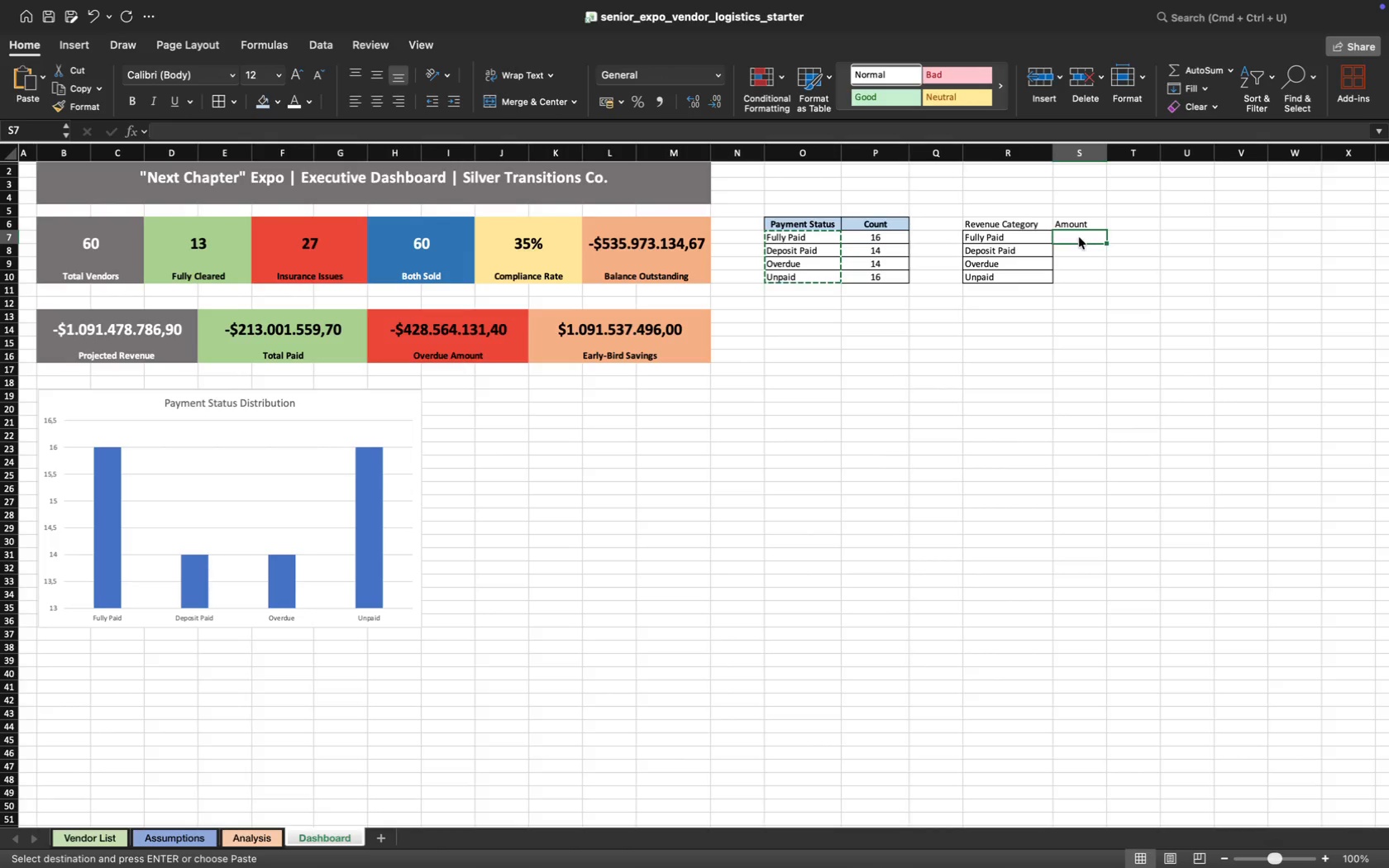 
wait(6.98)
 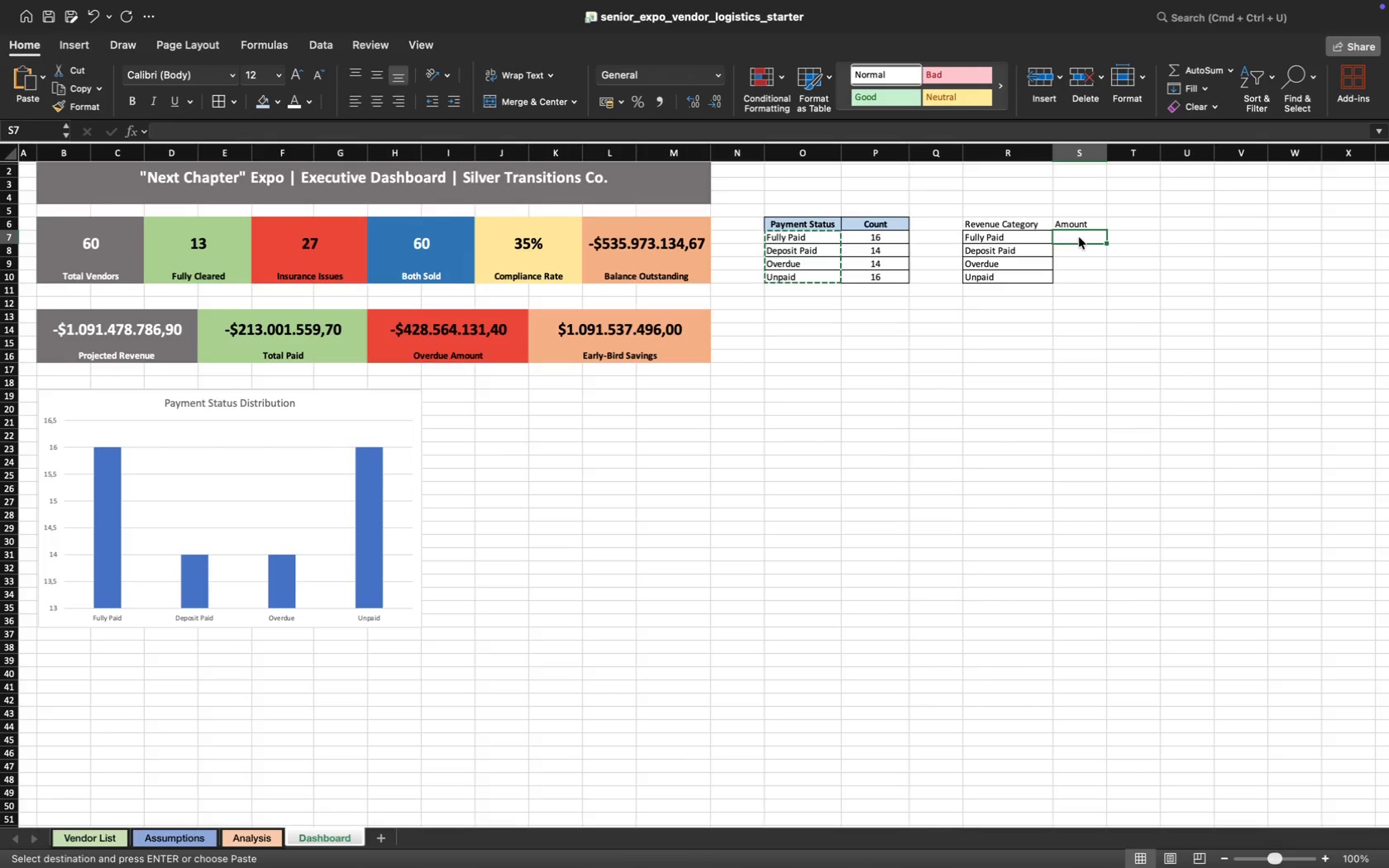 
type(=sumi)
key(Tab)
 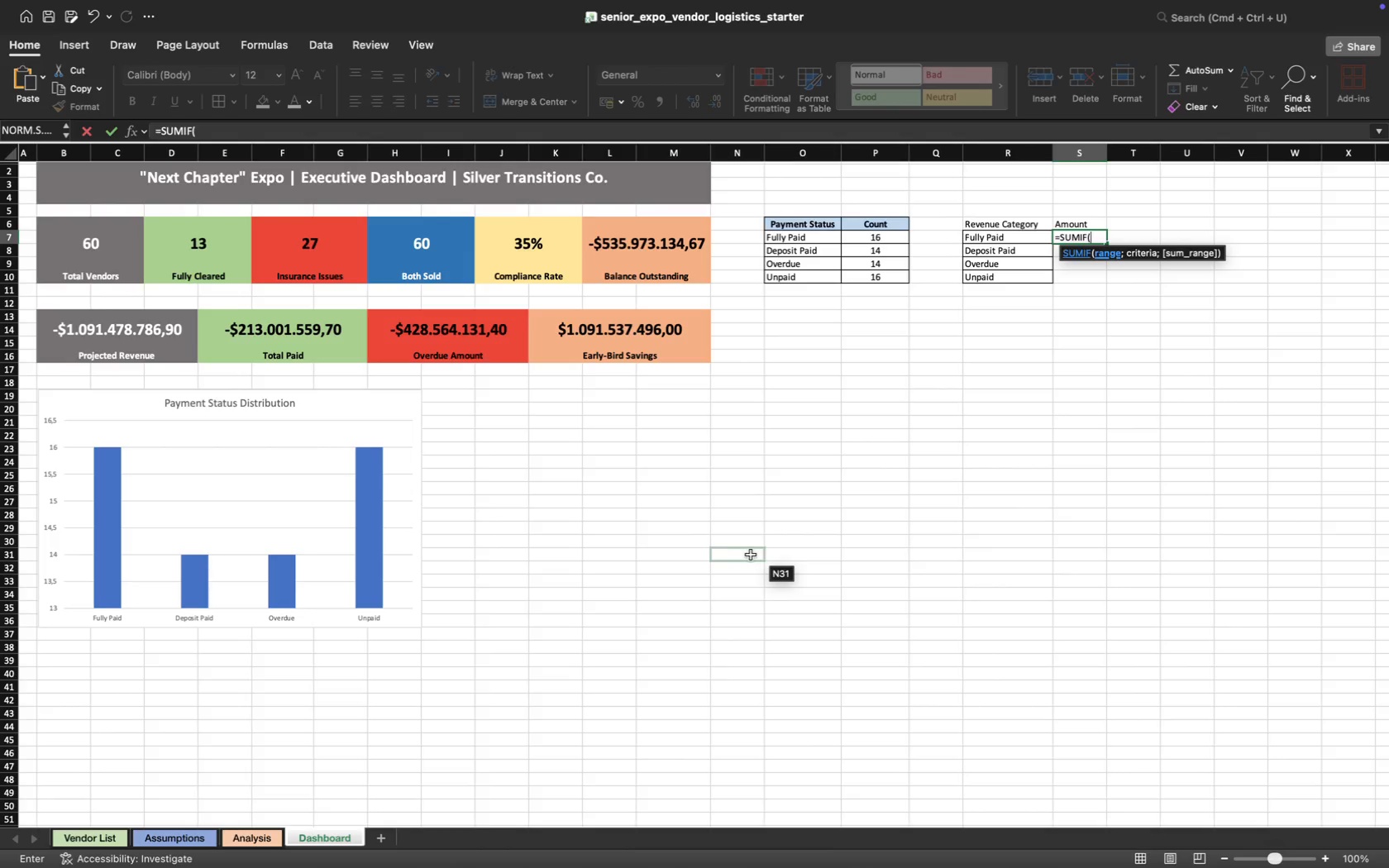 
wait(5.6)
 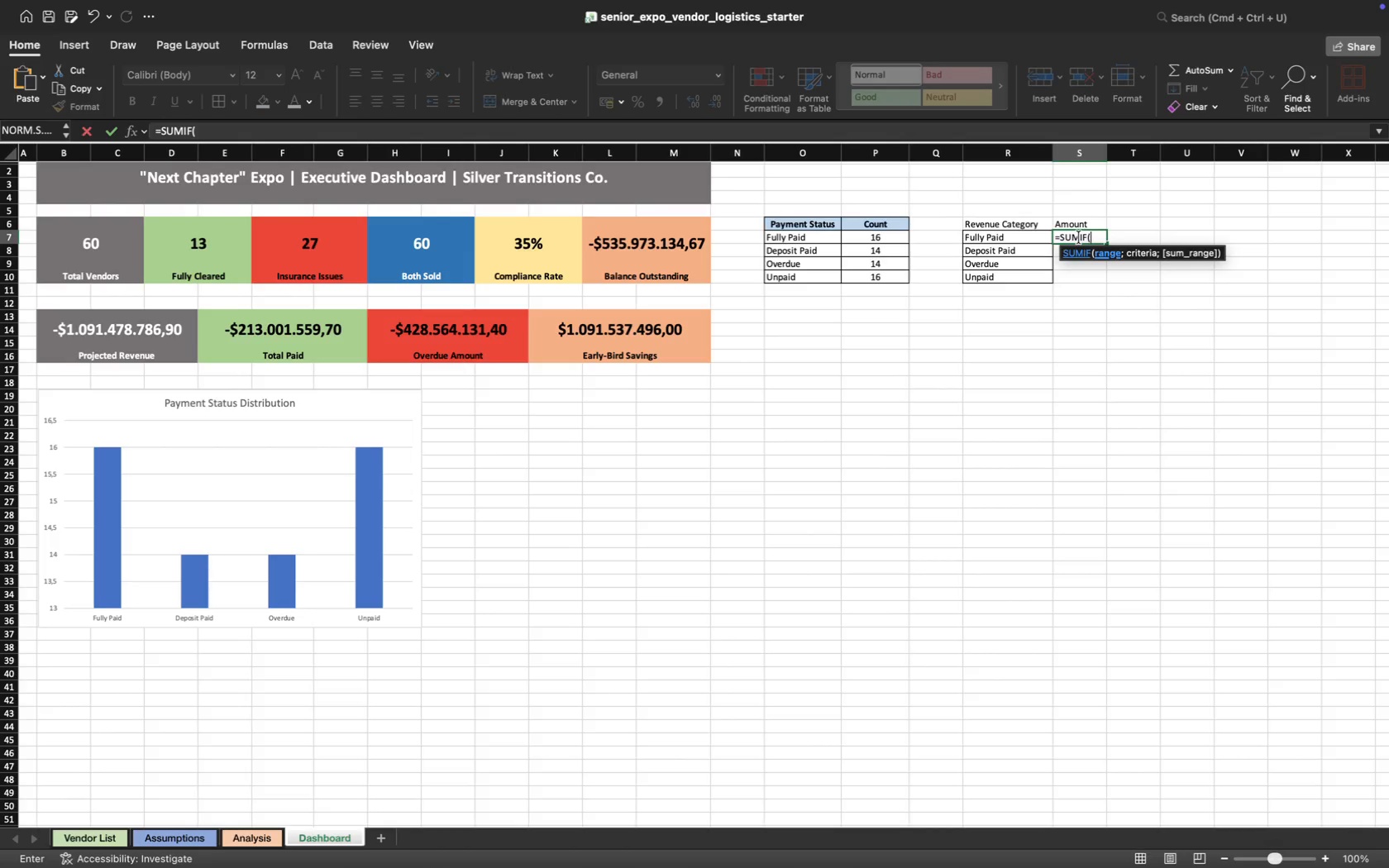 
left_click([103, 833])
 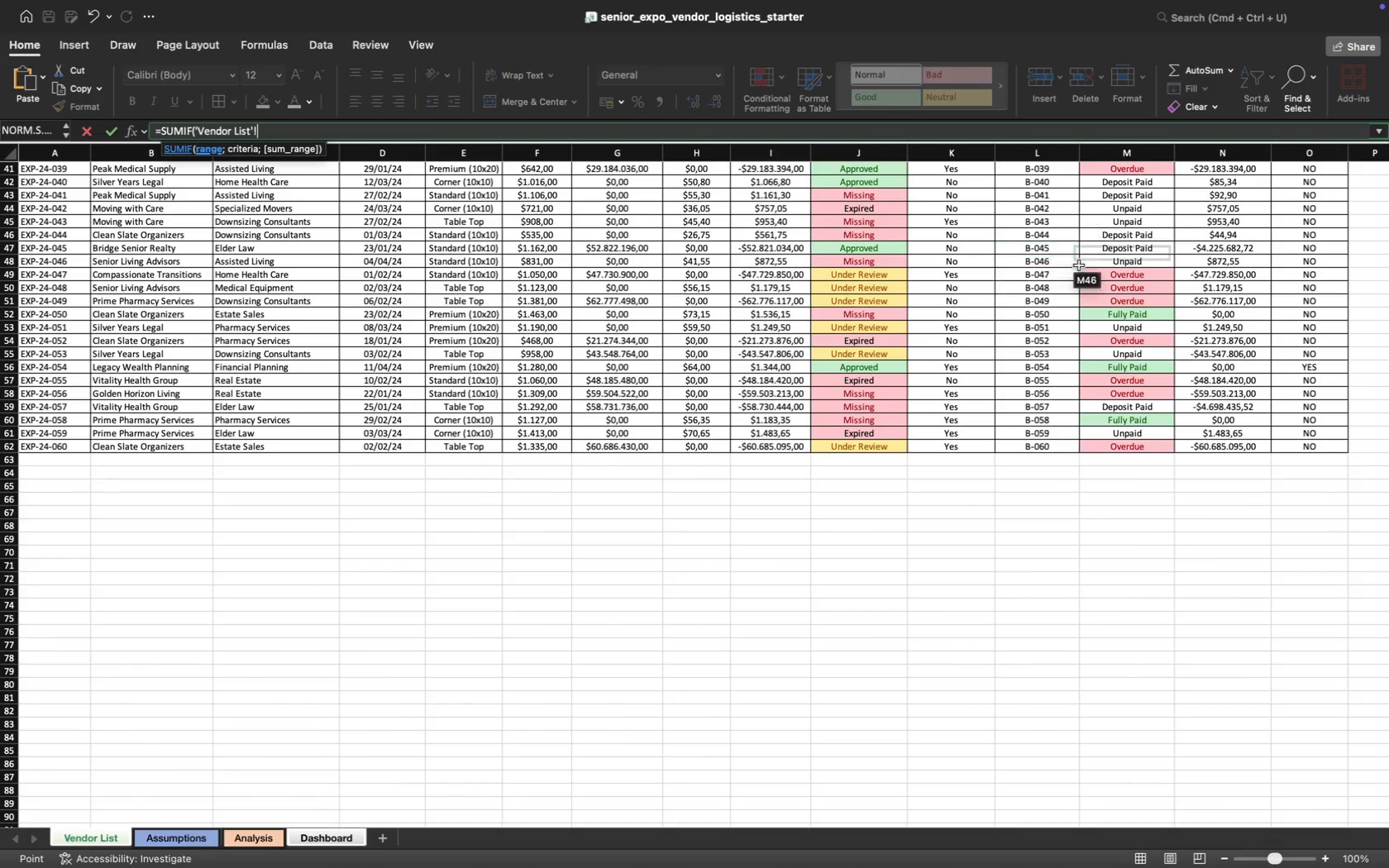 
scroll: coordinate [945, 280], scroll_direction: up, amount: 204.0
 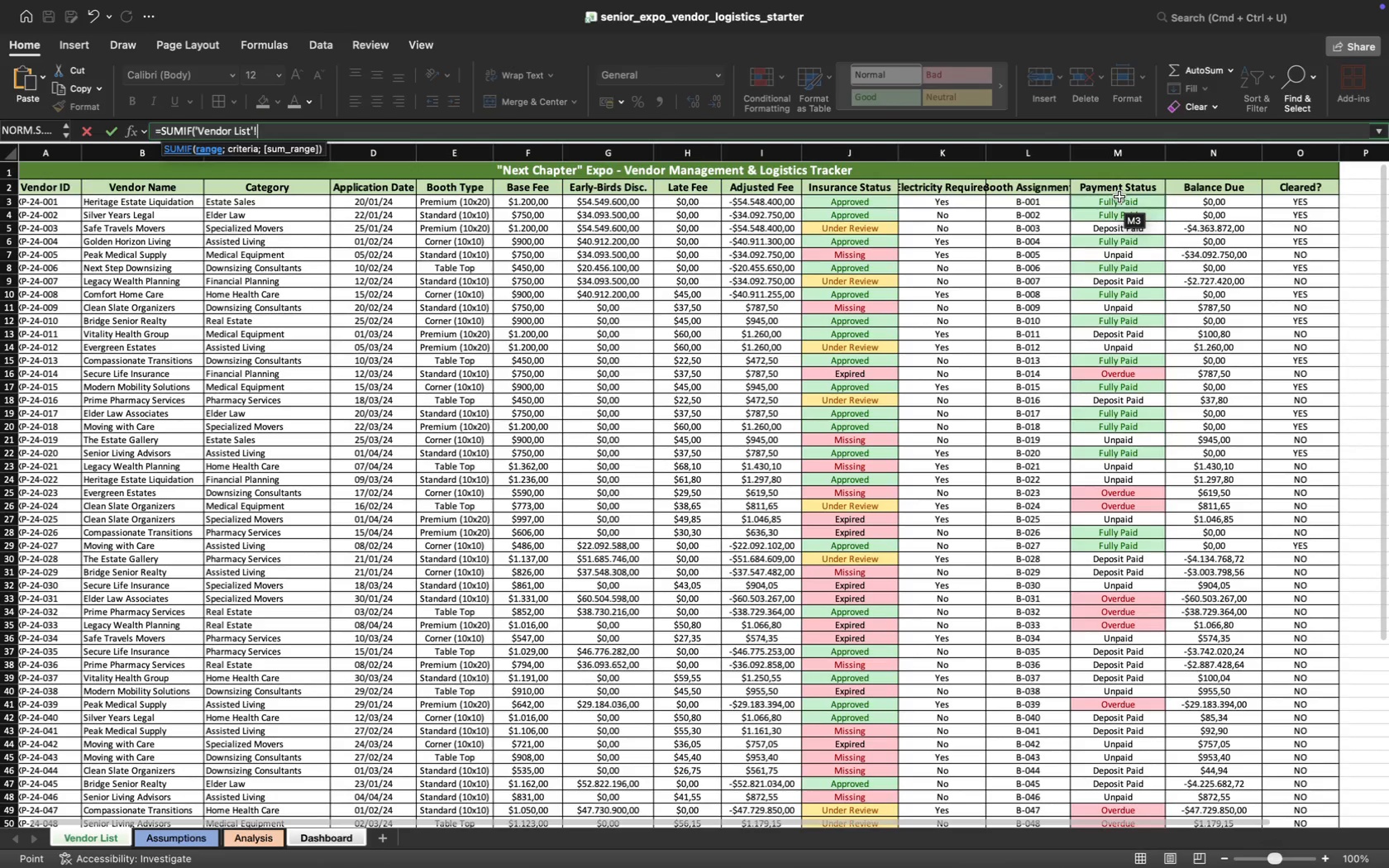 
left_click([1119, 197])
 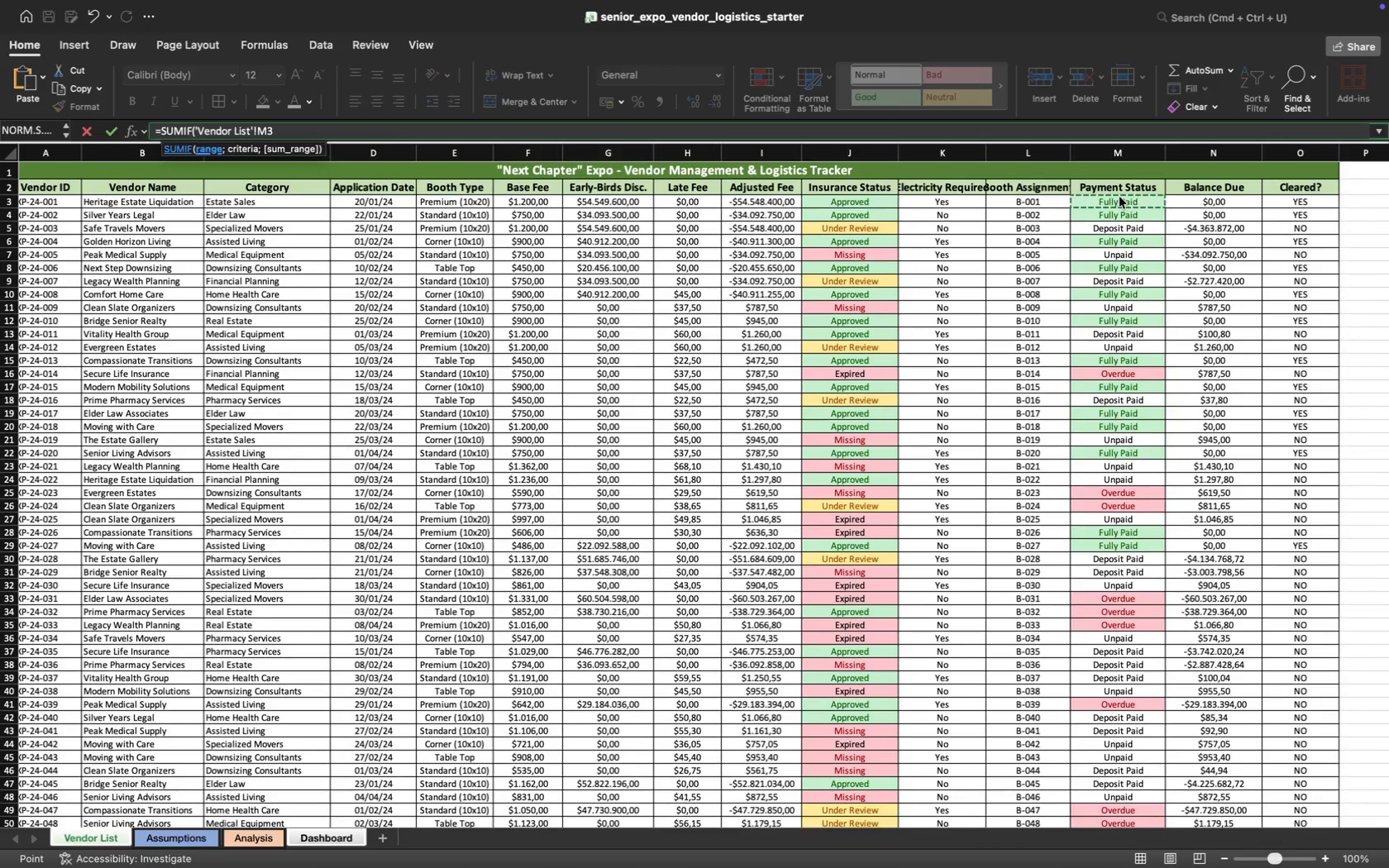 
key(Meta+Shift+ArrowDown)
 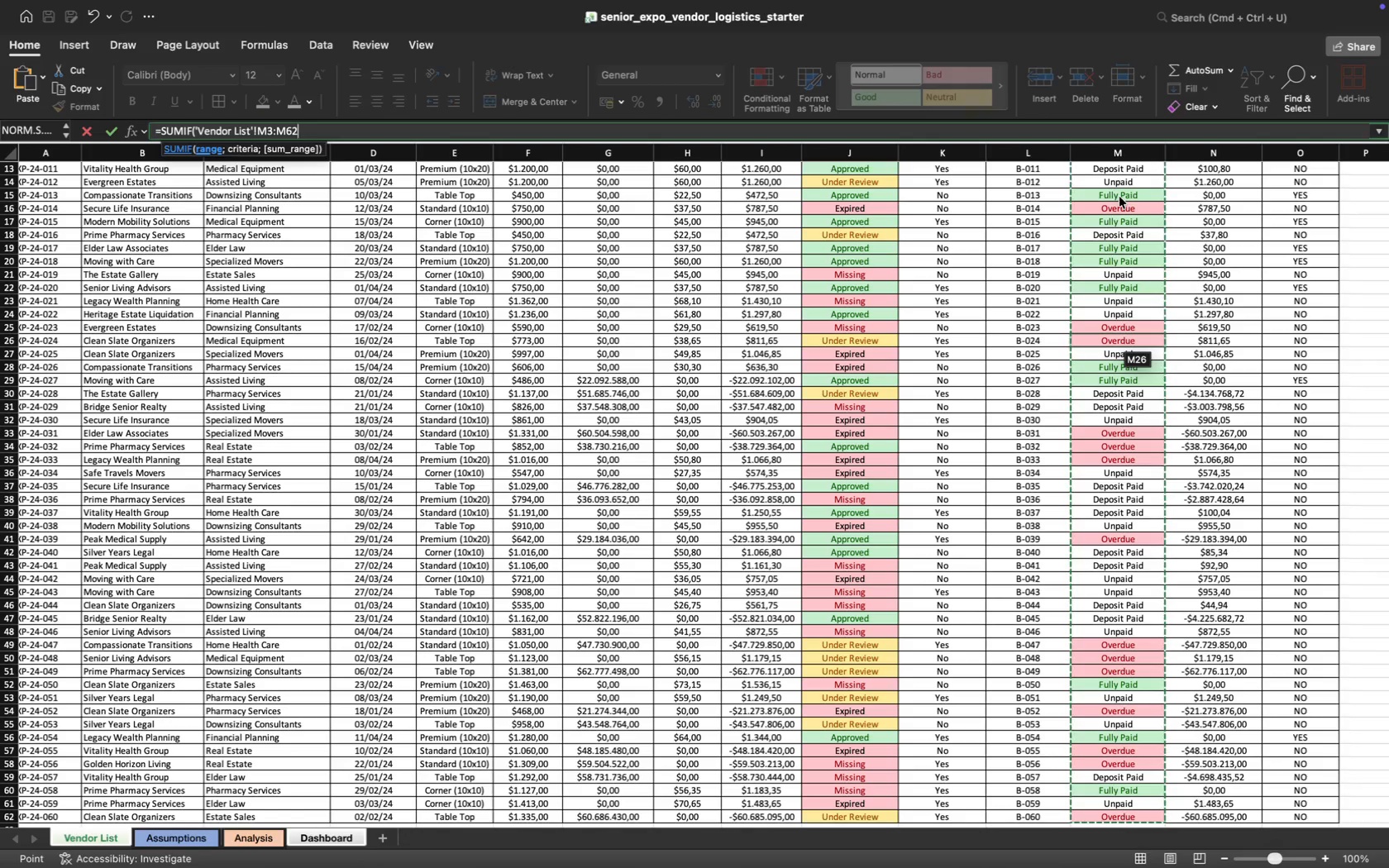 
wait(6.07)
 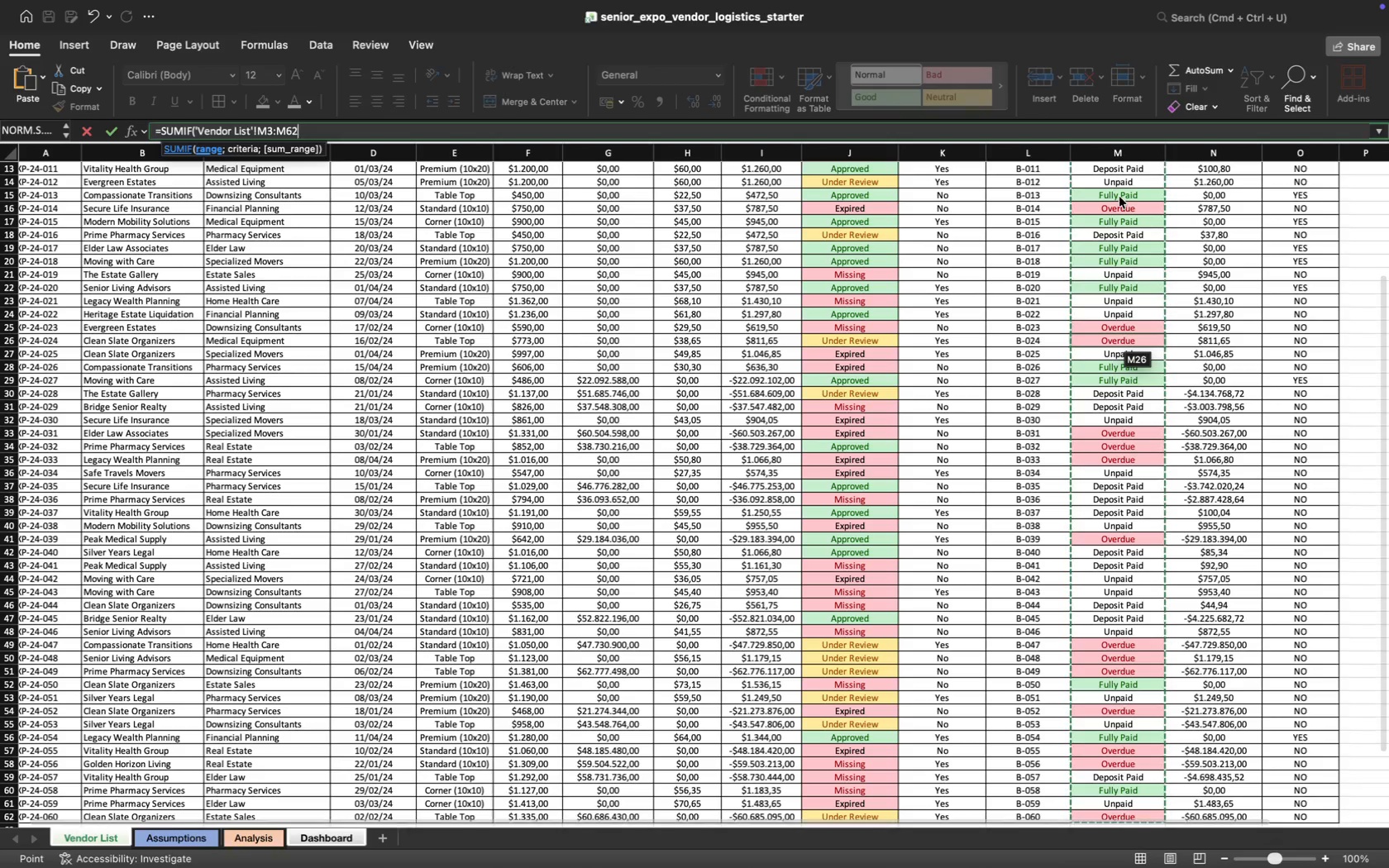 
key(Semicolon)
 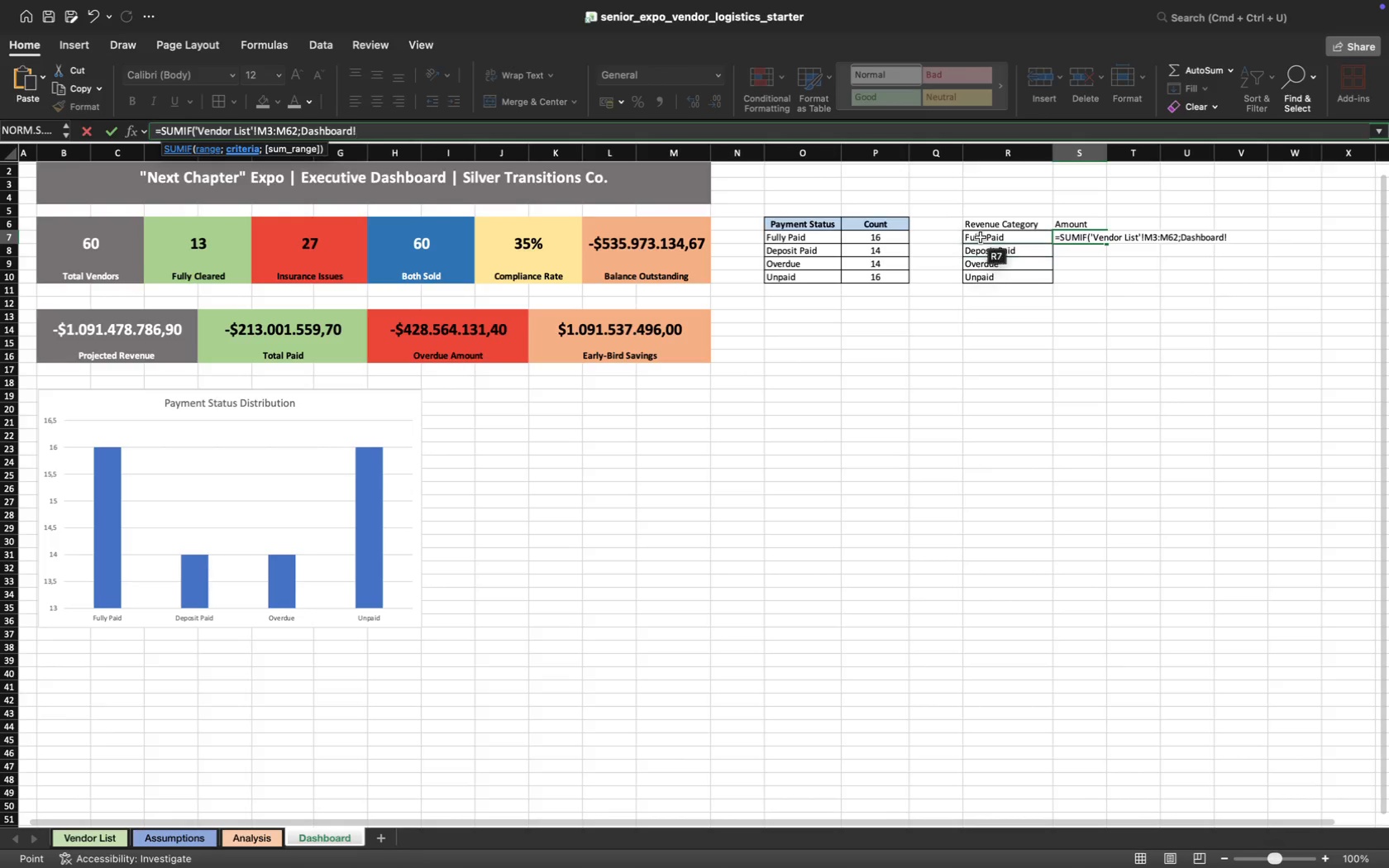 
left_click([987, 241])
 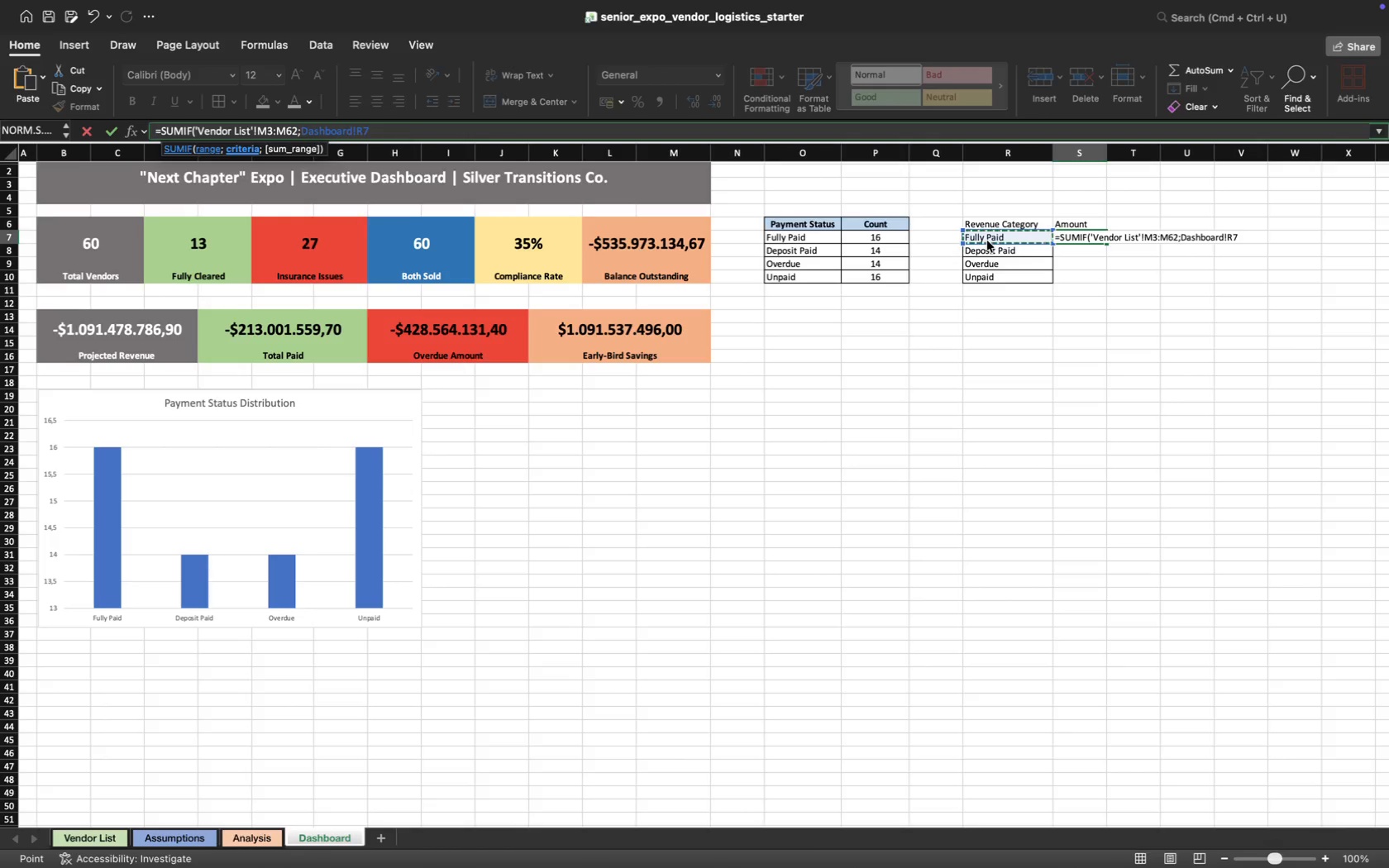 
key(Semicolon)
 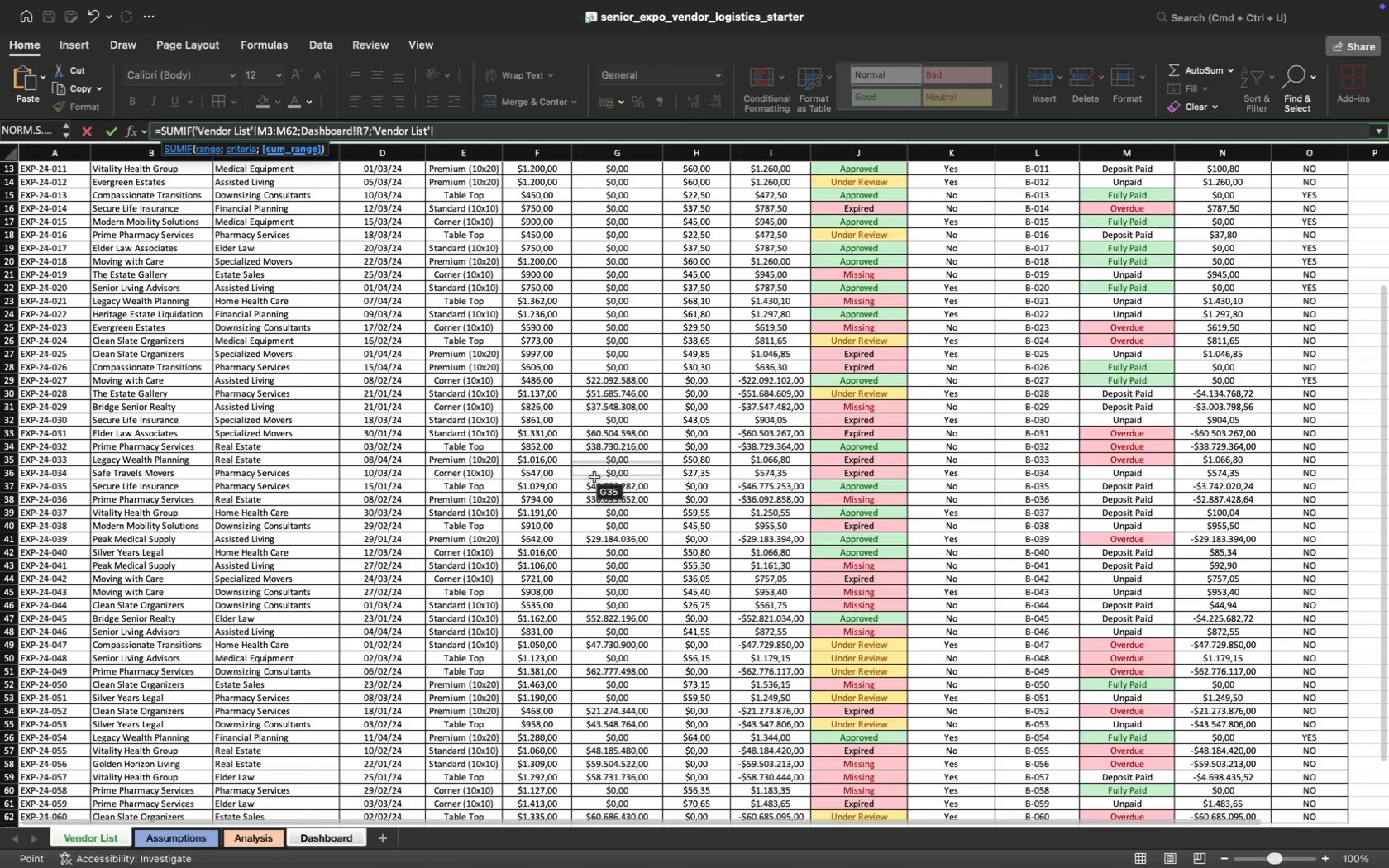 
scroll: coordinate [577, 432], scroll_direction: up, amount: 66.0
 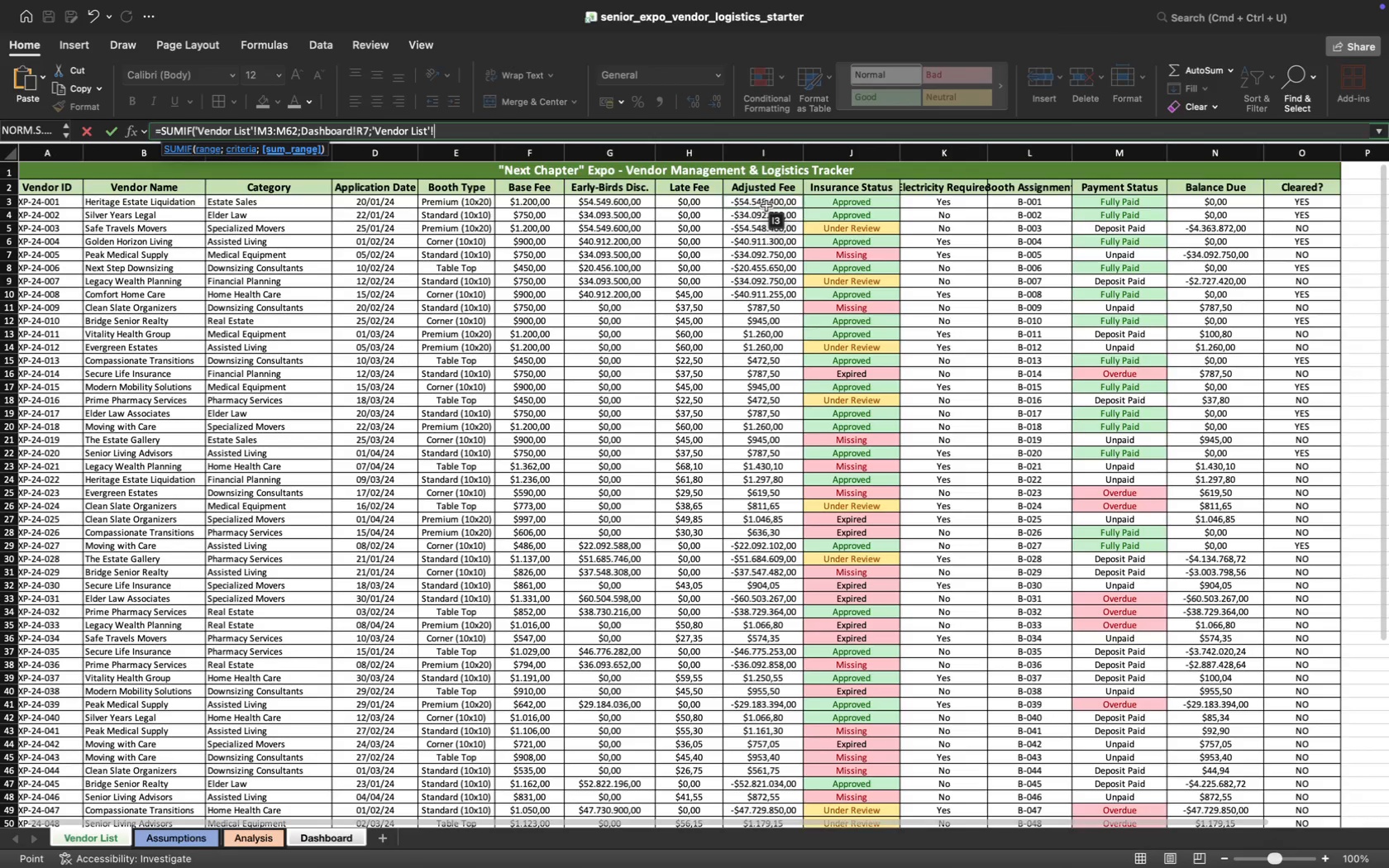 
left_click([766, 205])
 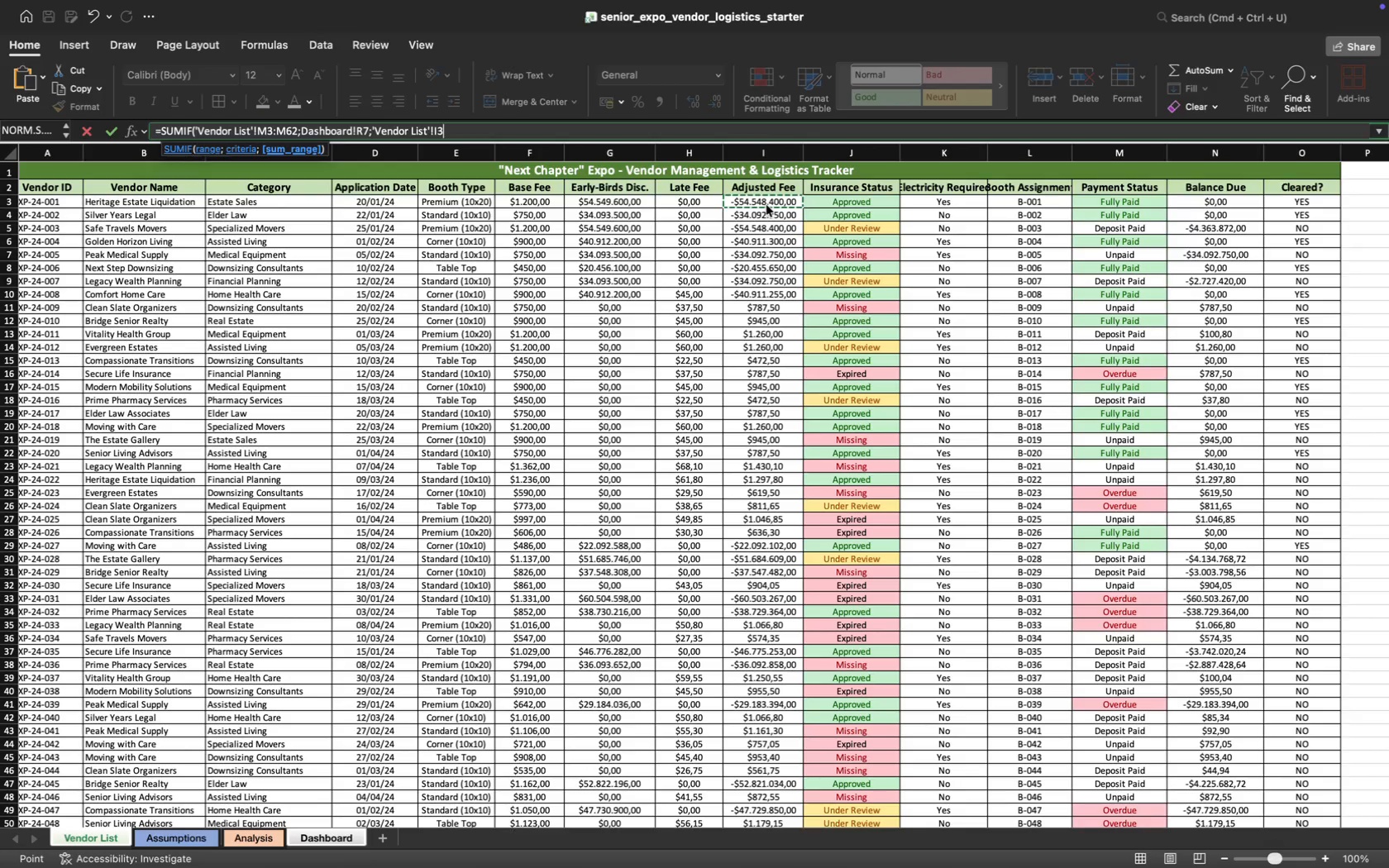 
key(Meta+Shift+ArrowDown)
 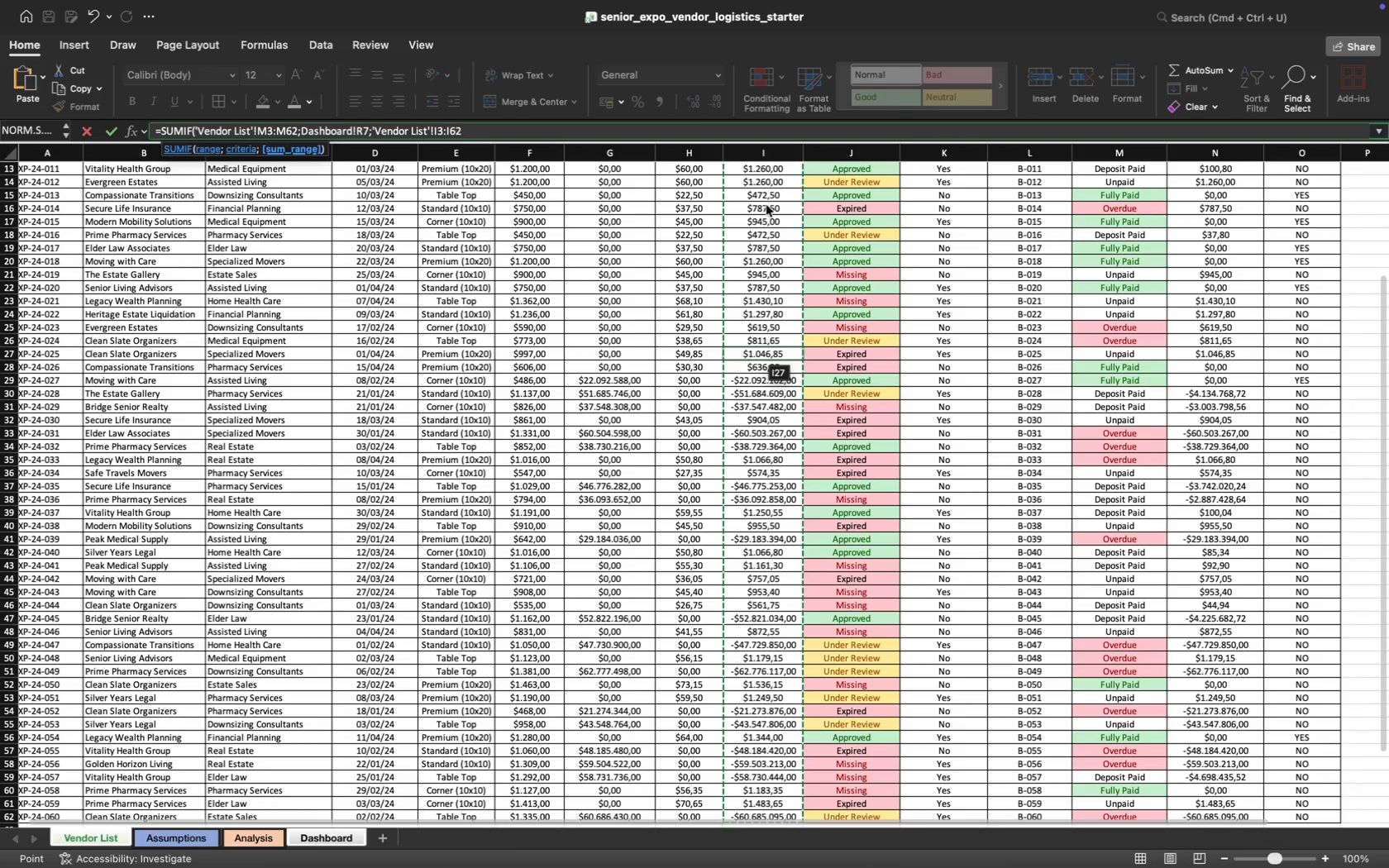 
key(Shift+ShiftRight)
 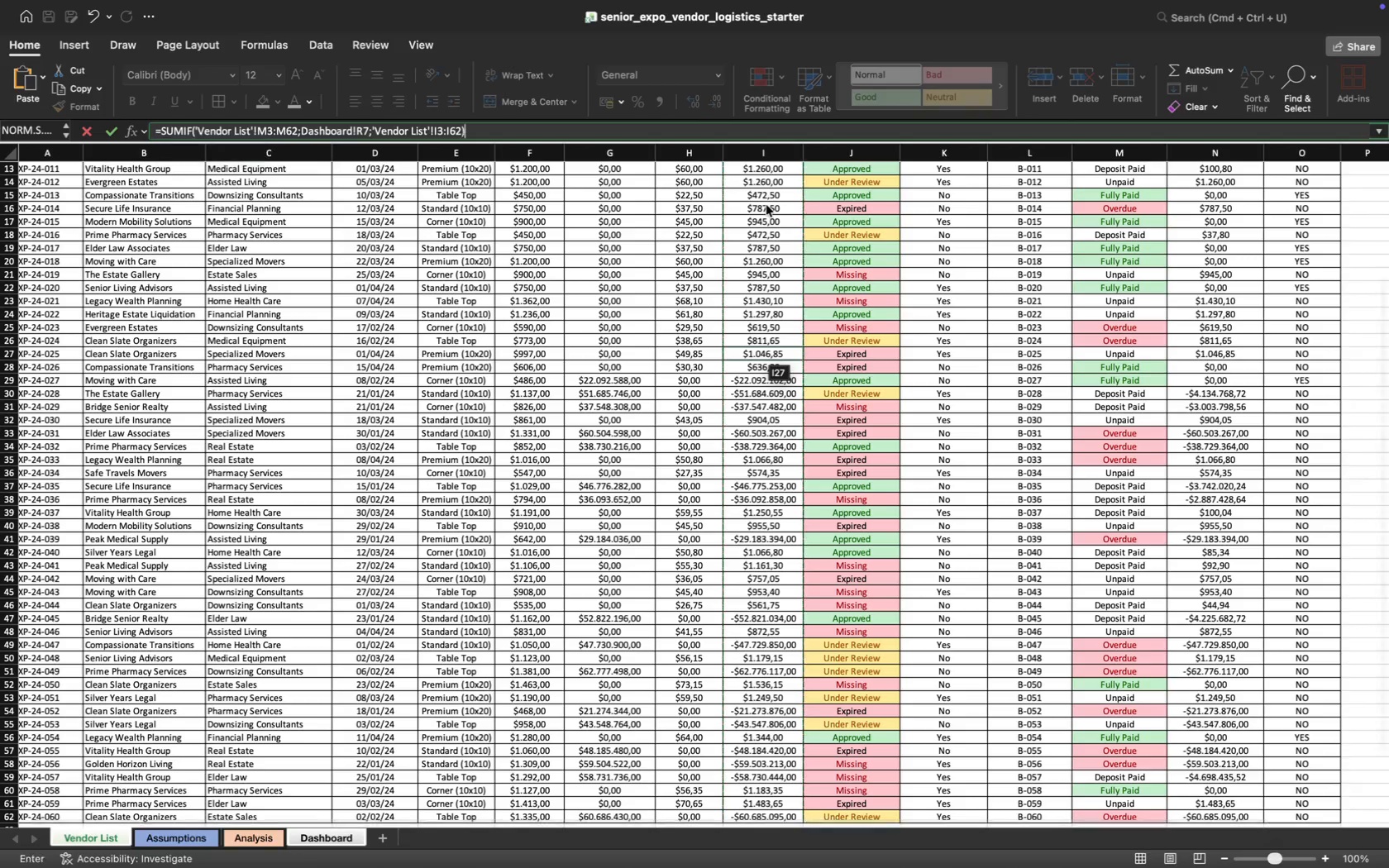 
key(Shift+0)
 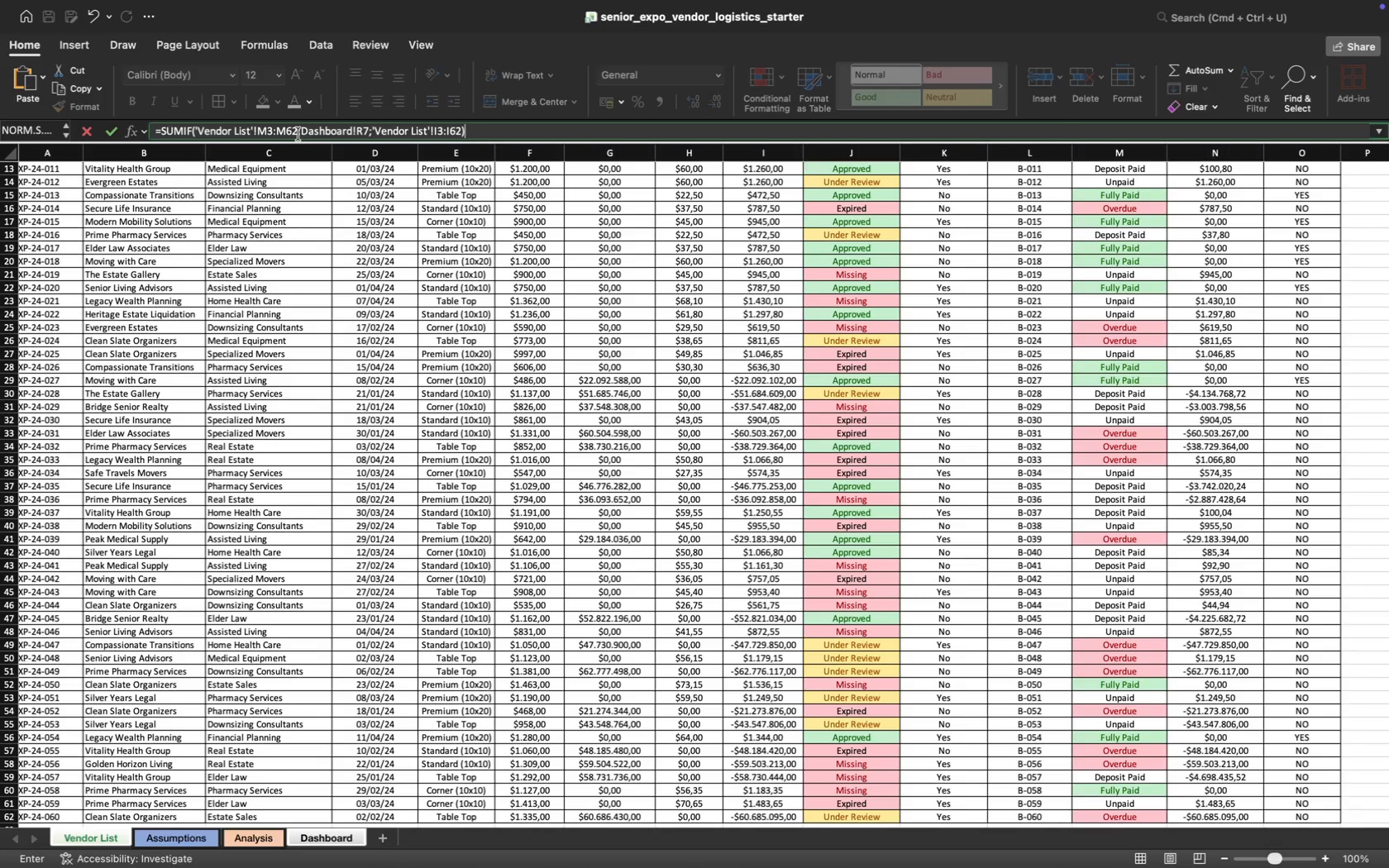 
left_click_drag(start_coordinate=[297, 132], to_coordinate=[256, 132])
 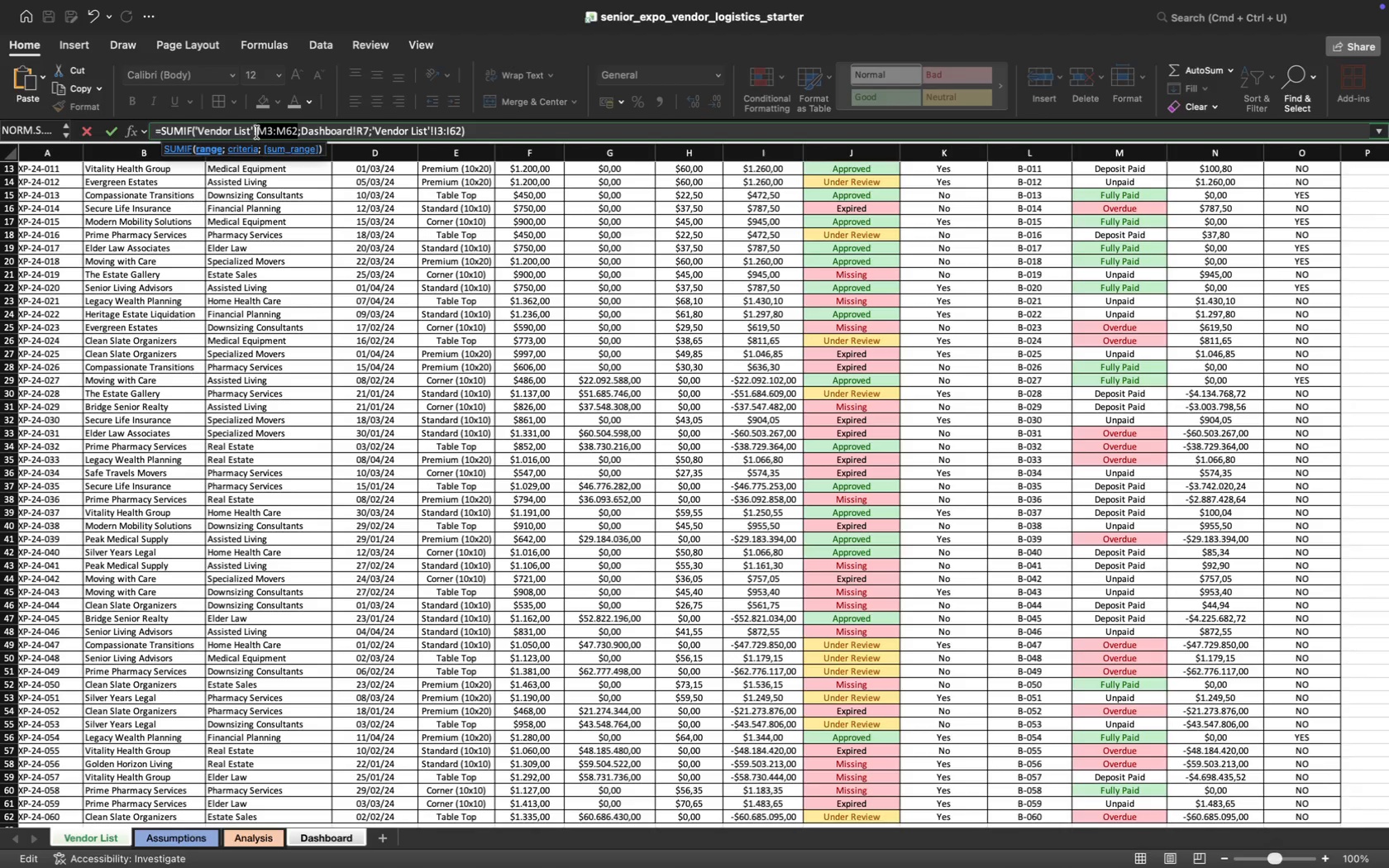 
key(F4)
 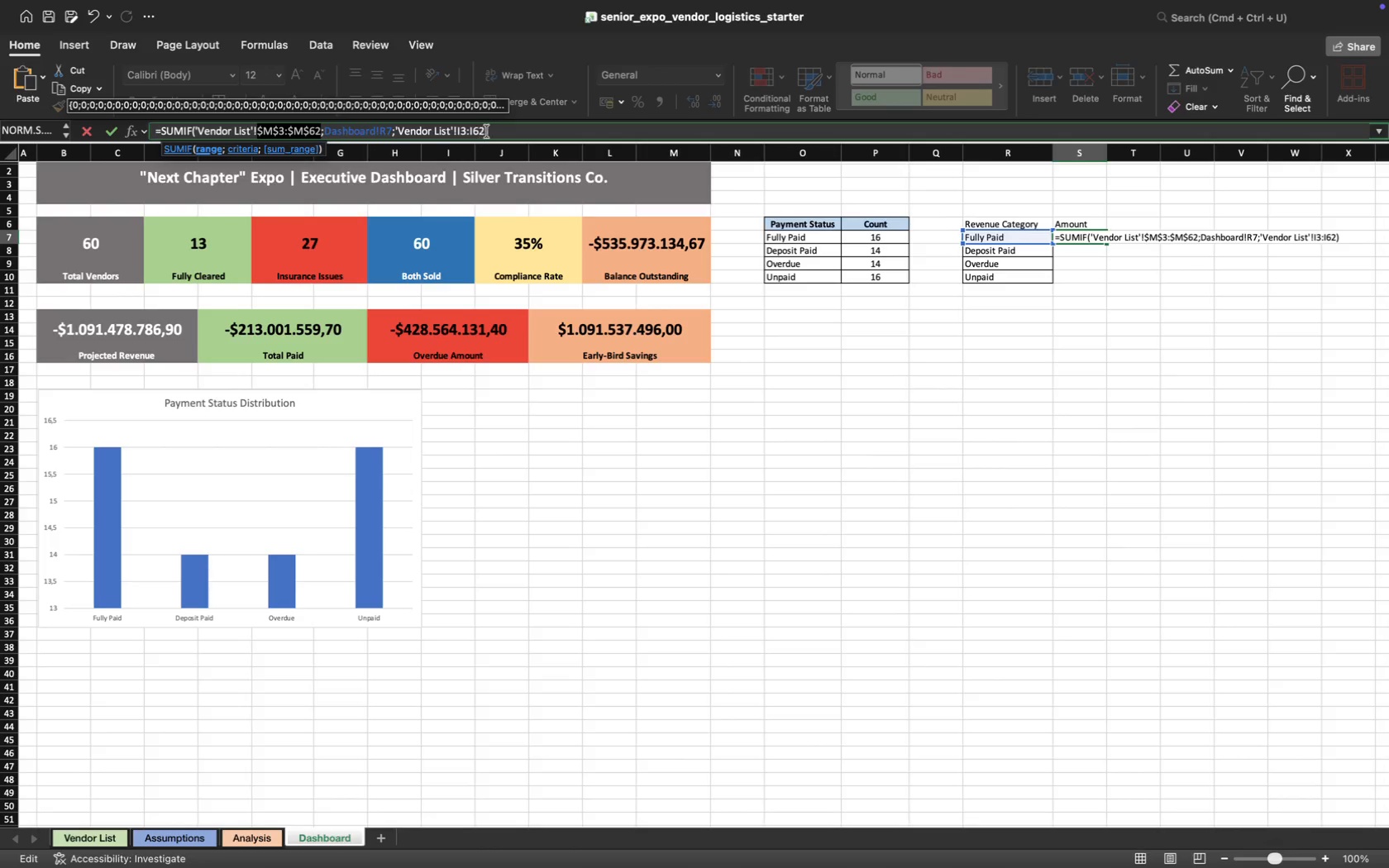 
left_click_drag(start_coordinate=[483, 131], to_coordinate=[459, 138])
 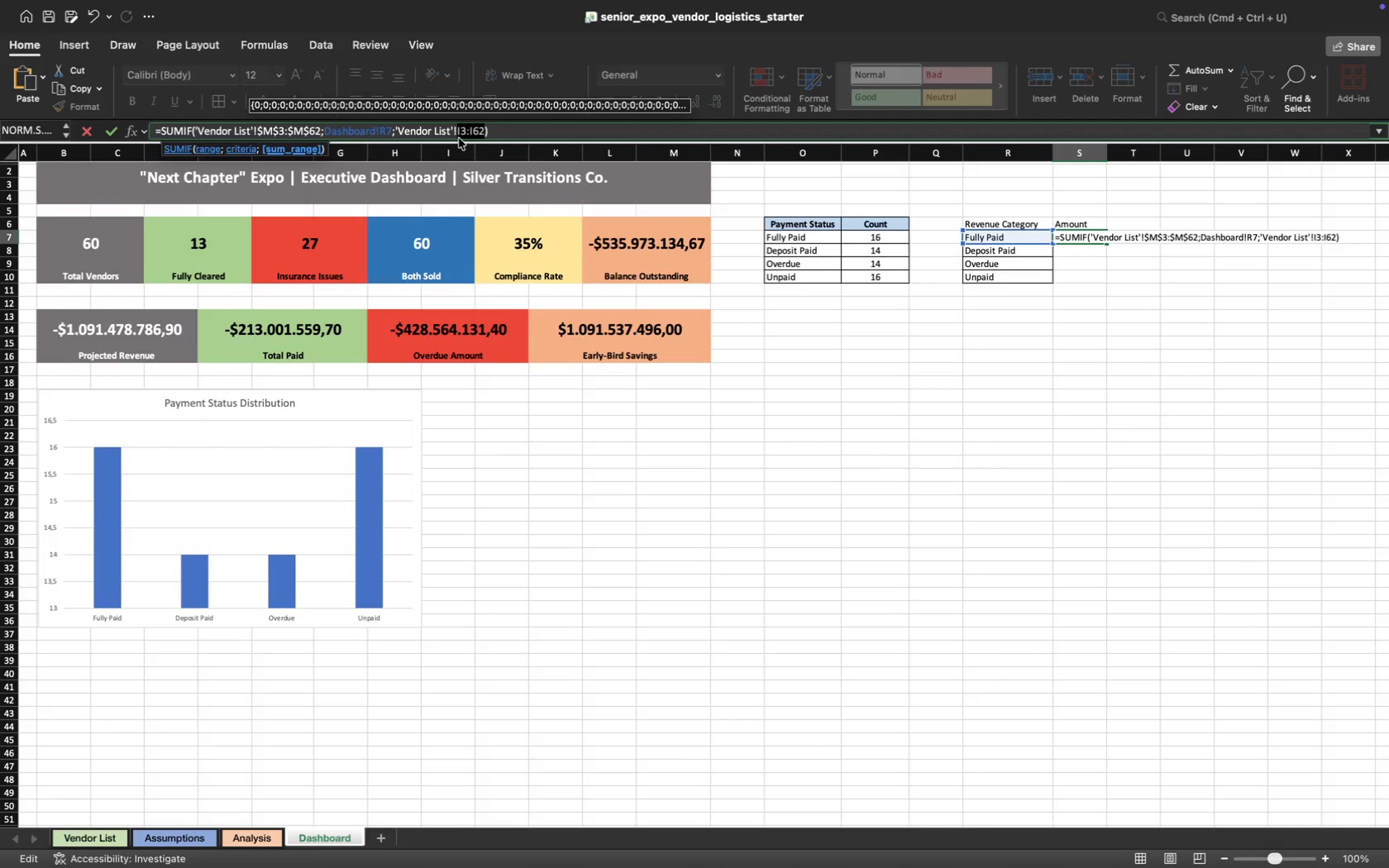 
key(F4)
 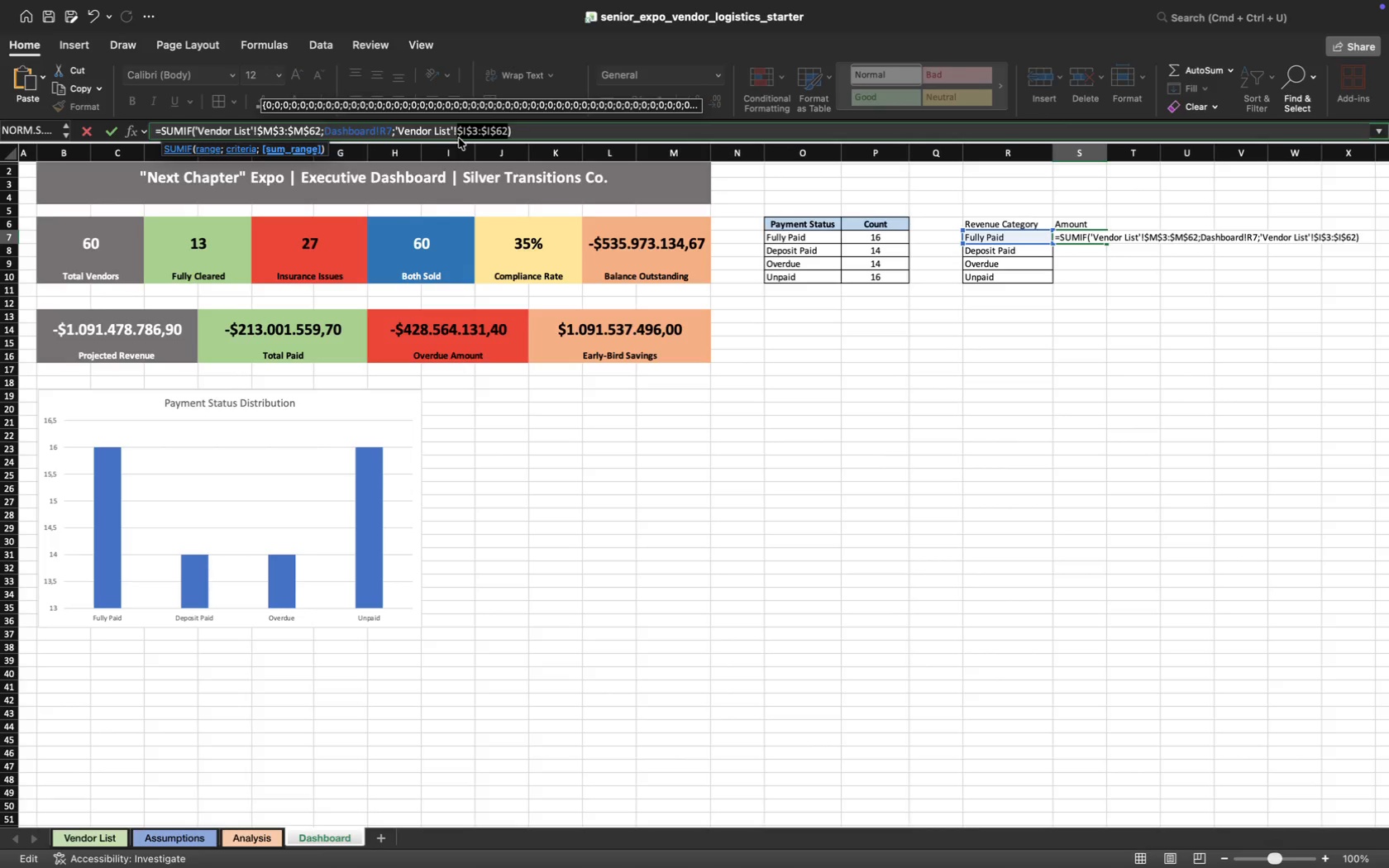 
key(Enter)
 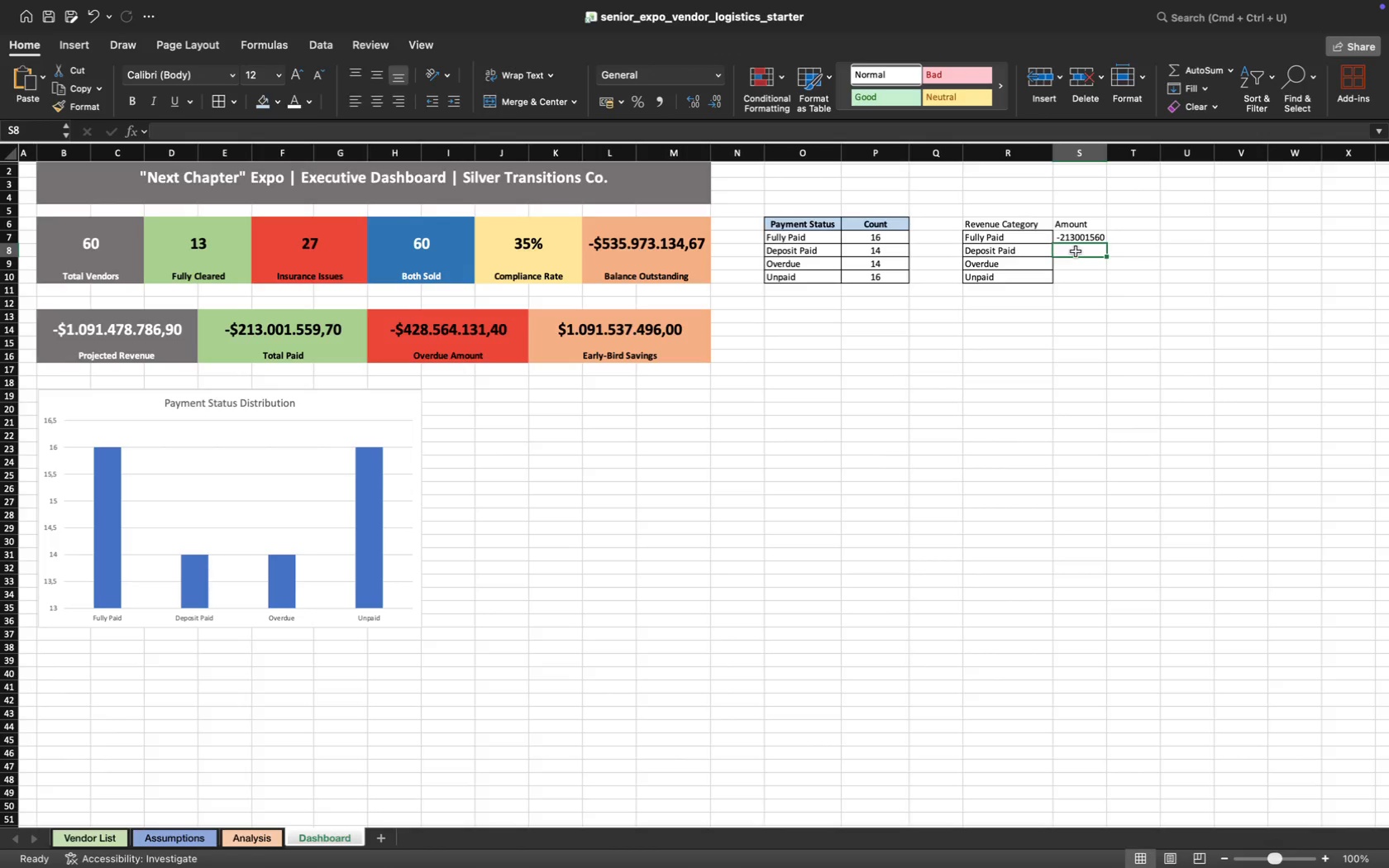 
left_click([1081, 236])
 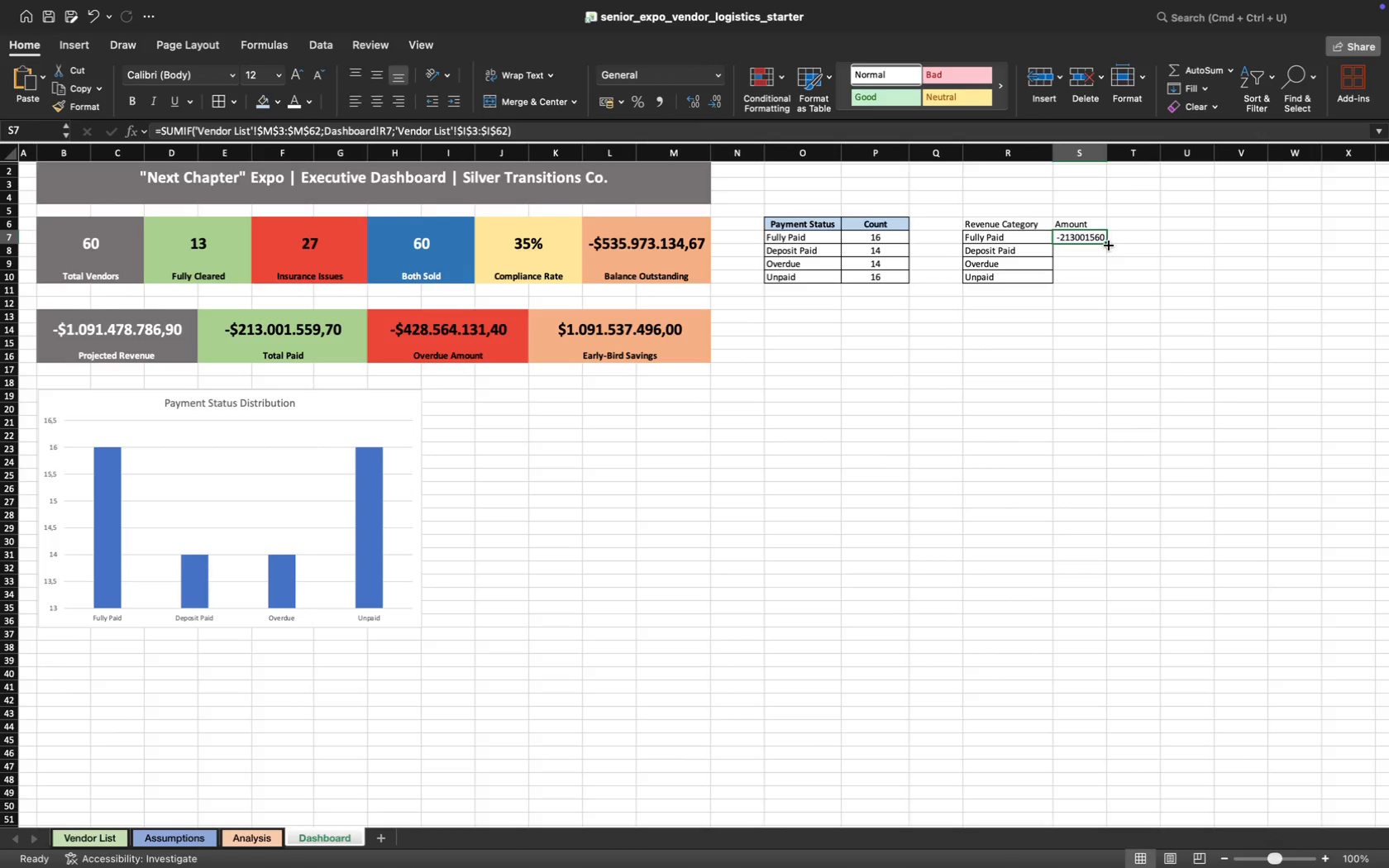 
left_click_drag(start_coordinate=[1109, 243], to_coordinate=[1109, 279])
 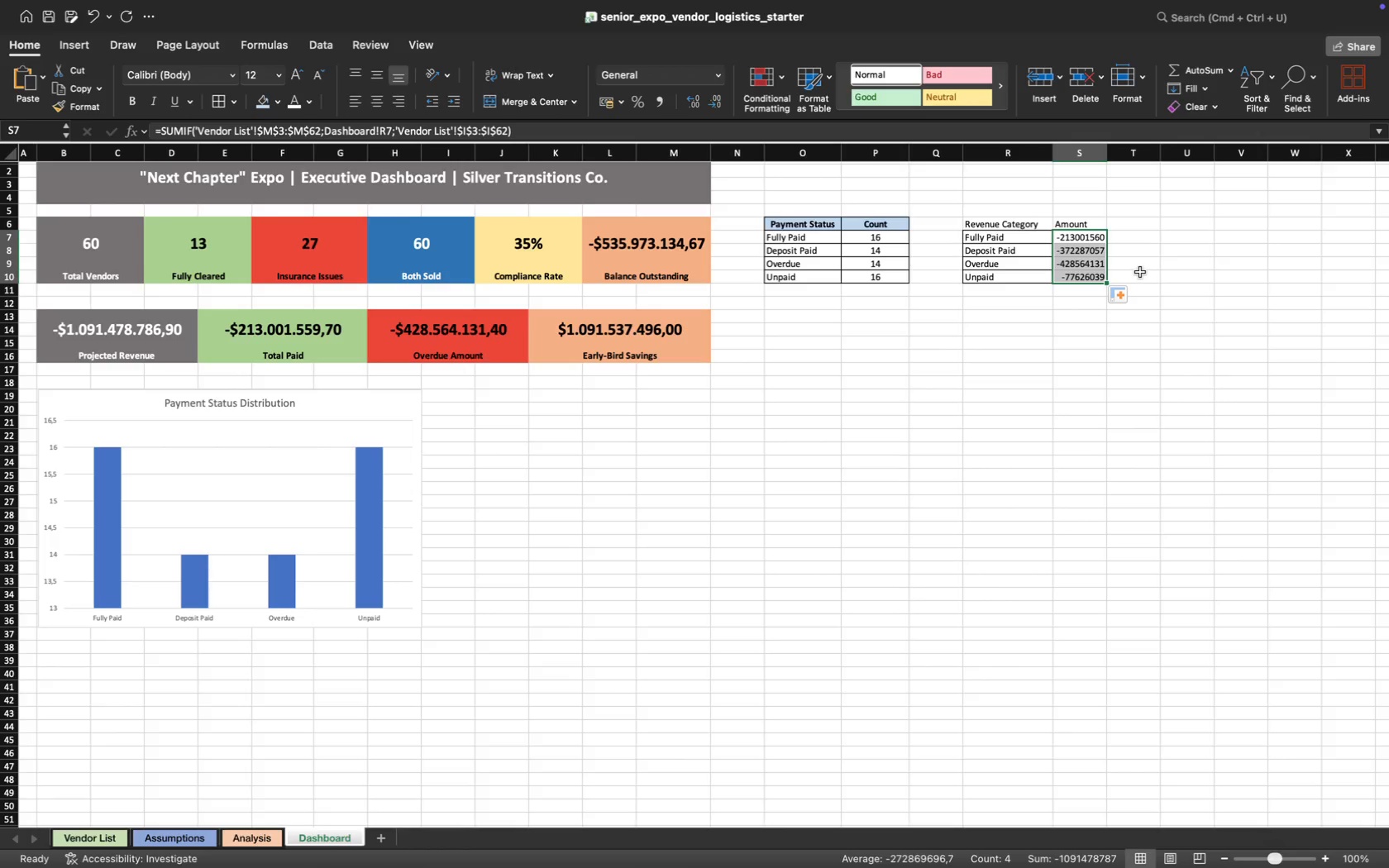 
left_click([1140, 272])
 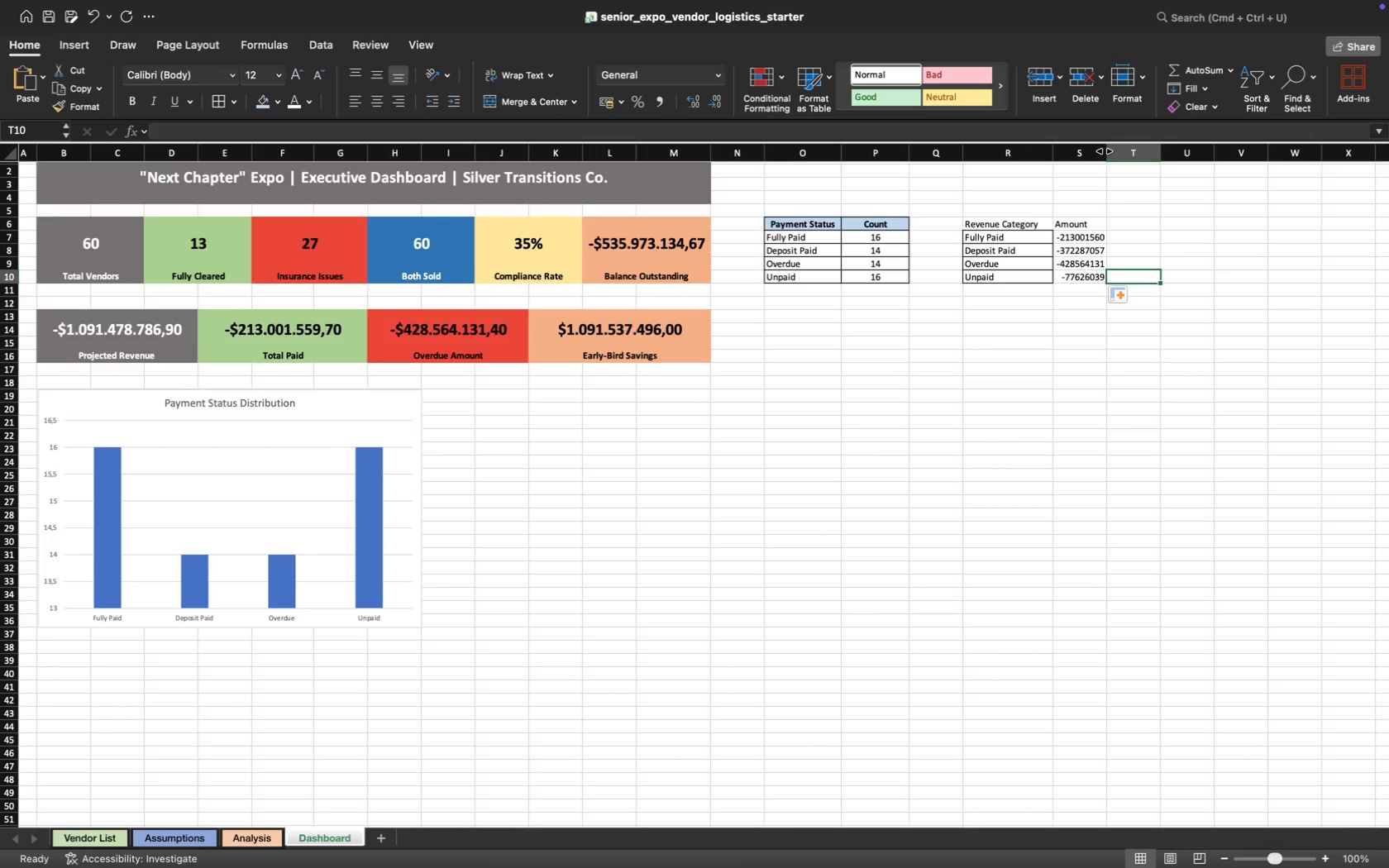 
left_click_drag(start_coordinate=[1105, 151], to_coordinate=[1112, 151])
 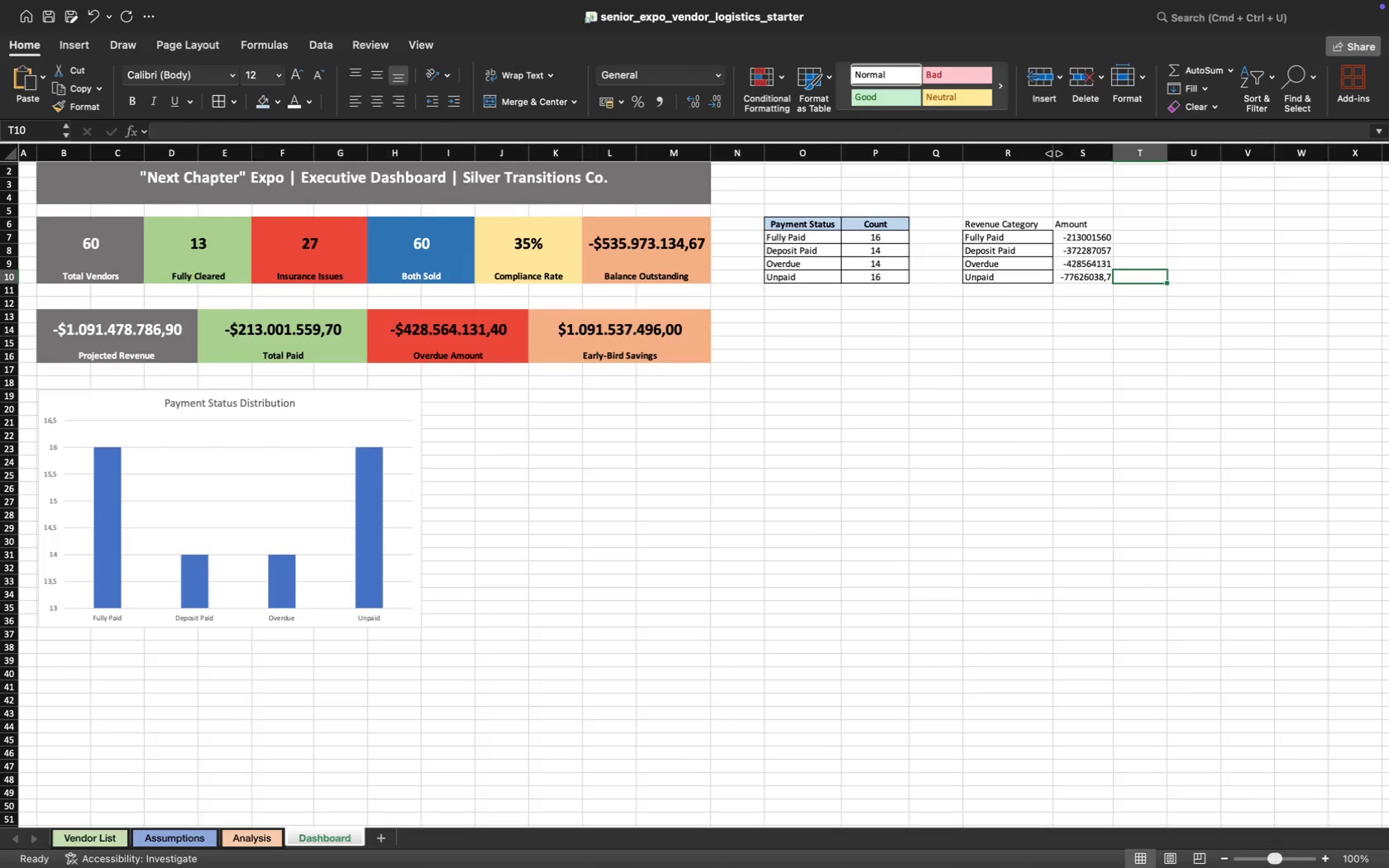 
left_click_drag(start_coordinate=[1055, 149], to_coordinate=[1064, 150])
 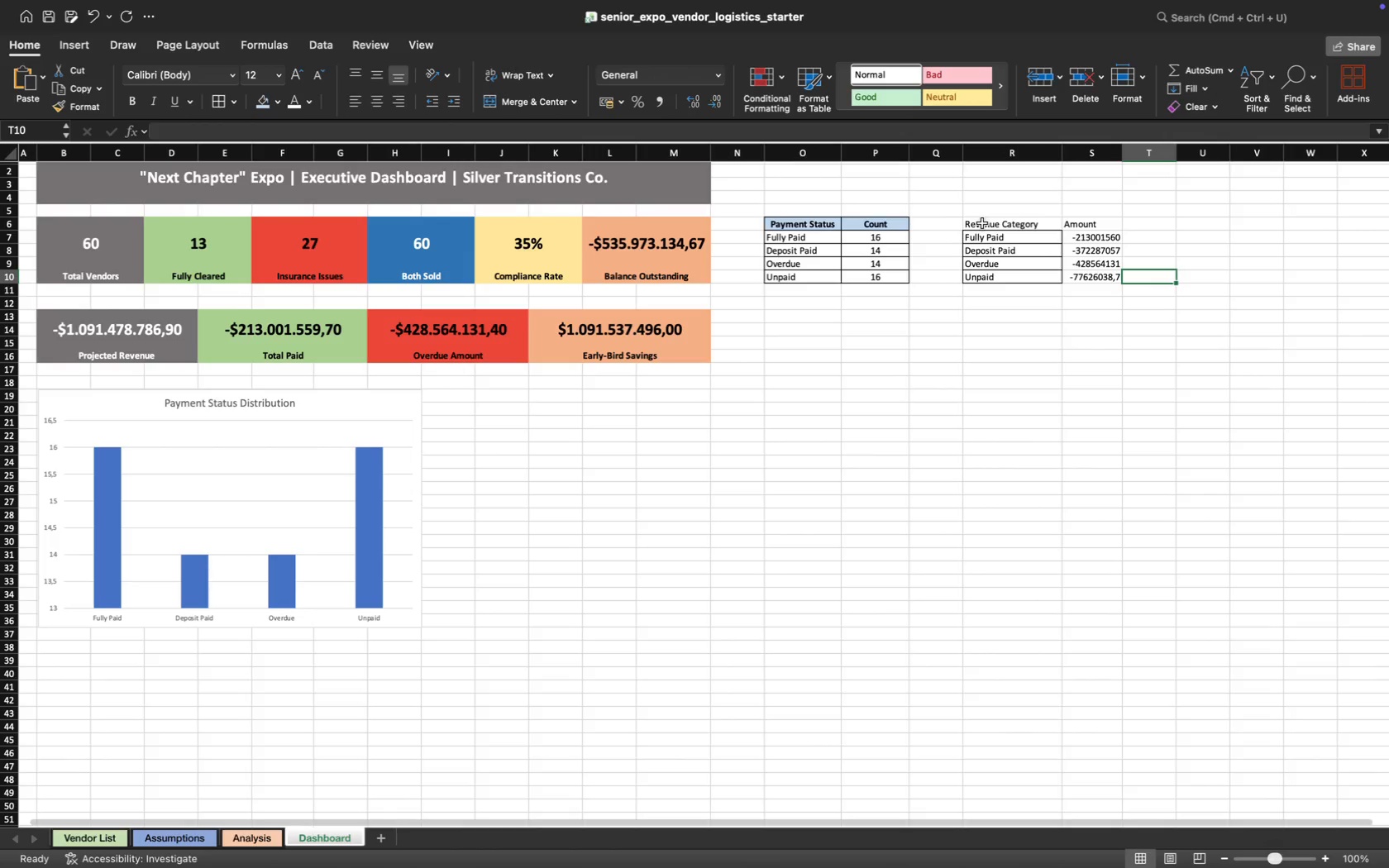 
left_click_drag(start_coordinate=[981, 222], to_coordinate=[1086, 277])
 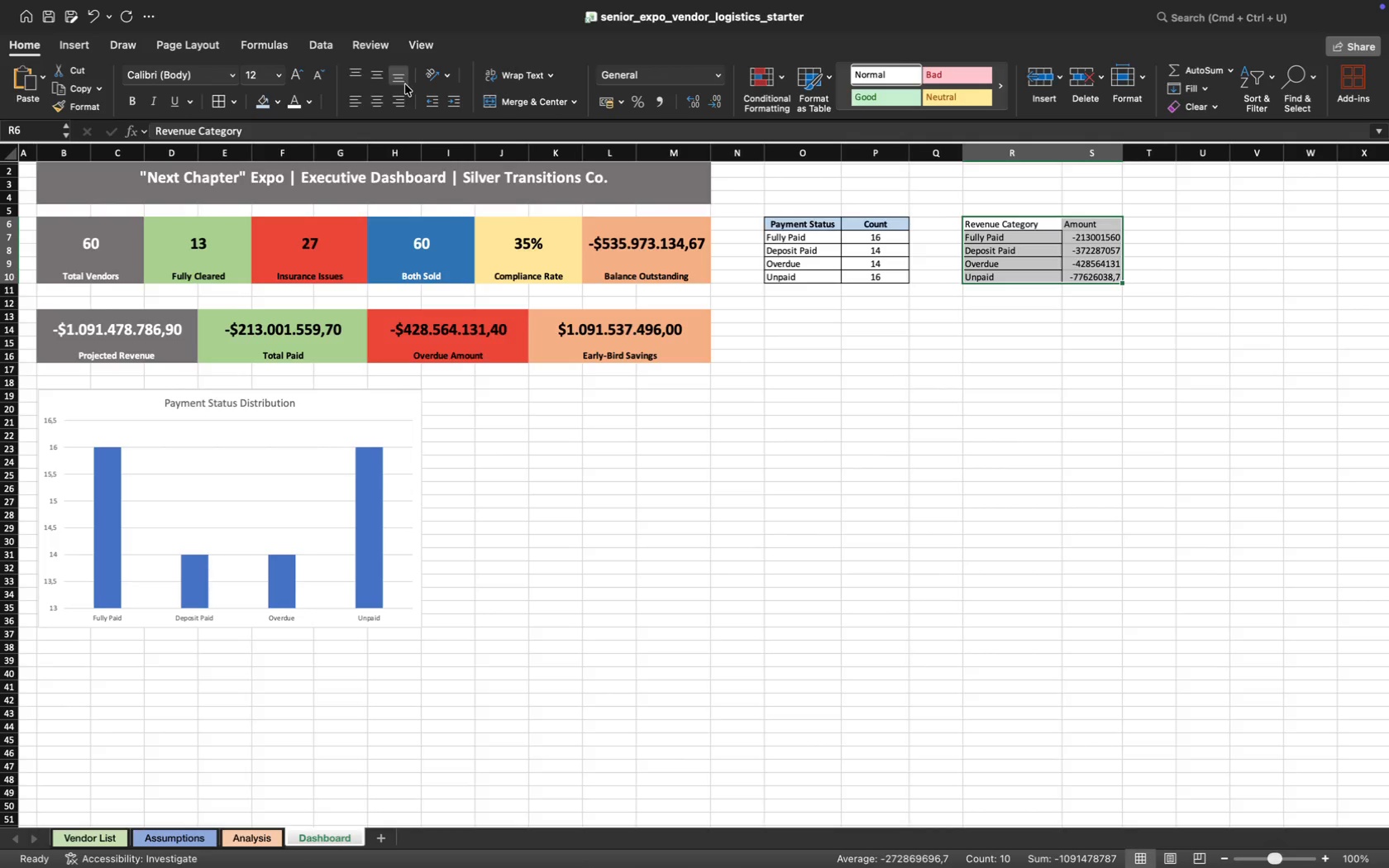 
left_click([217, 105])
 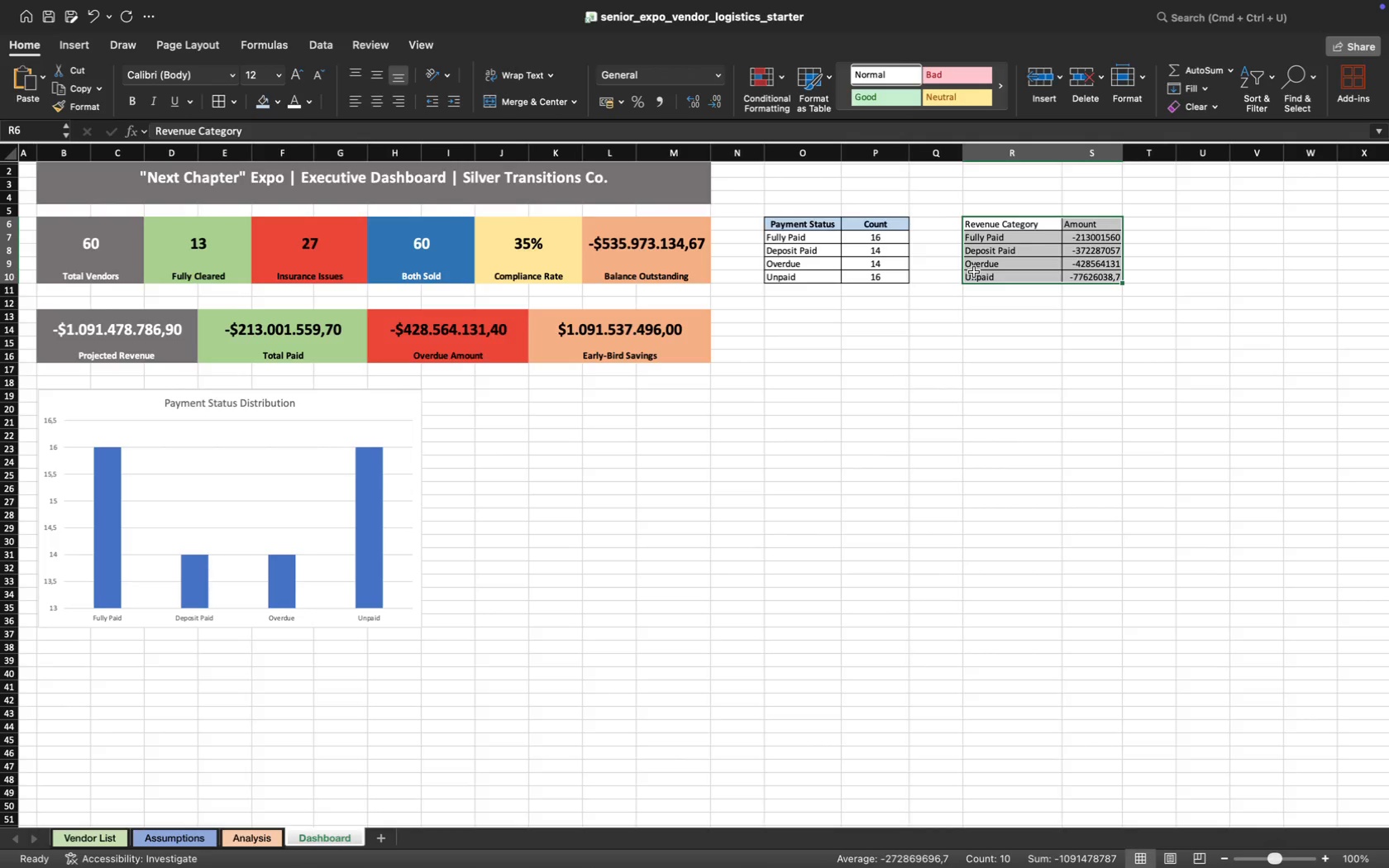 
left_click([1043, 239])
 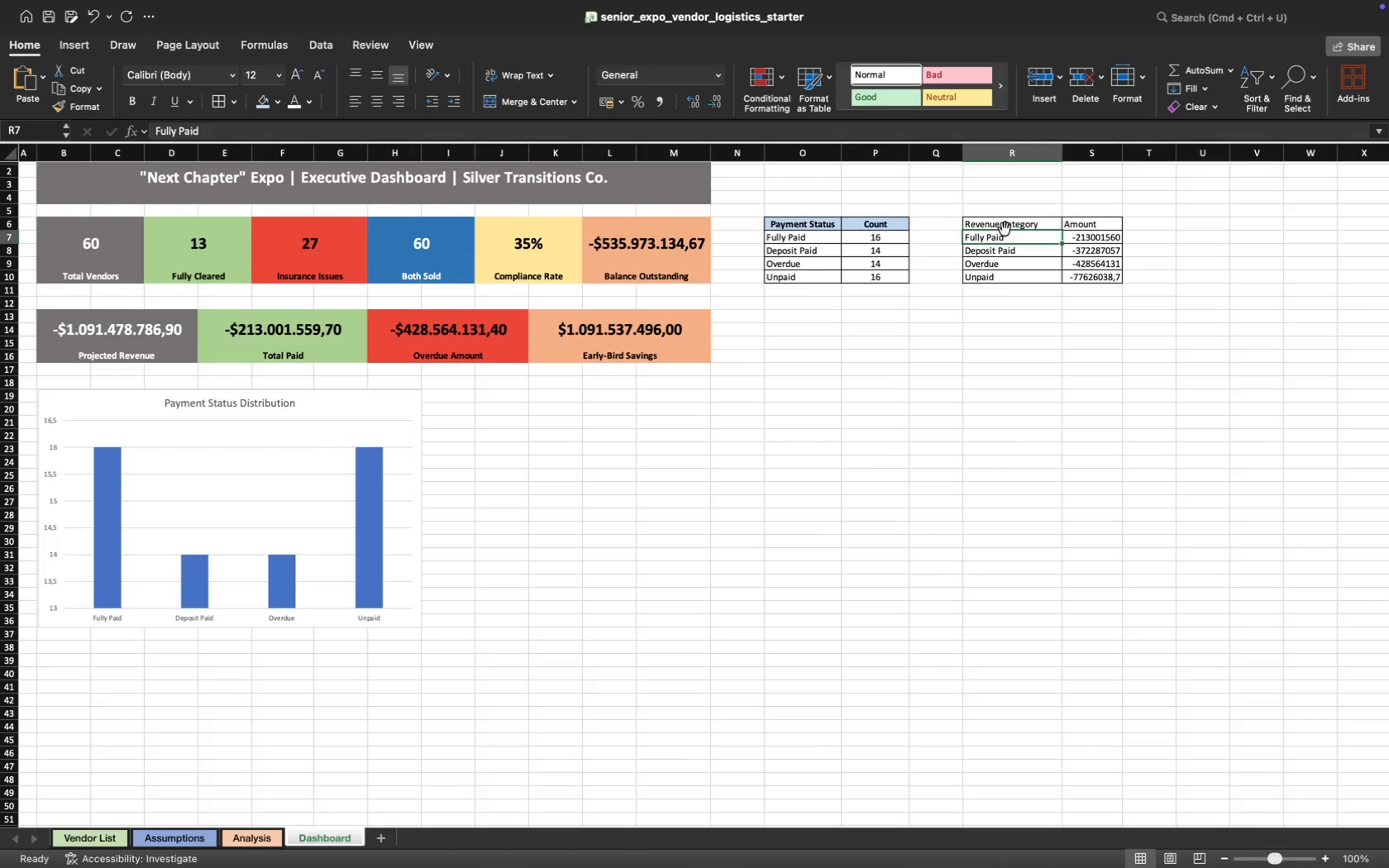 
left_click([1005, 227])
 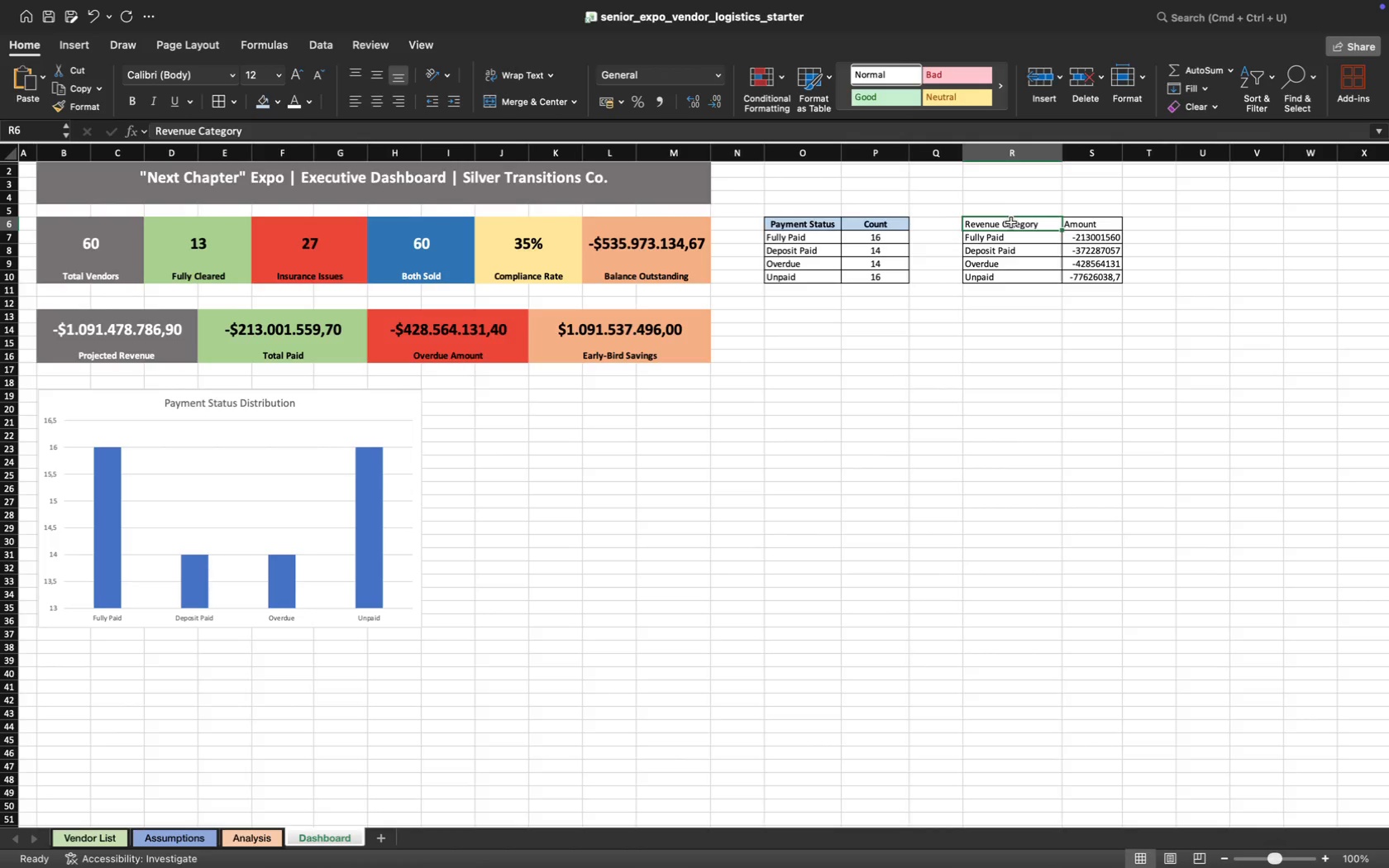 
left_click_drag(start_coordinate=[1012, 223], to_coordinate=[1087, 227])
 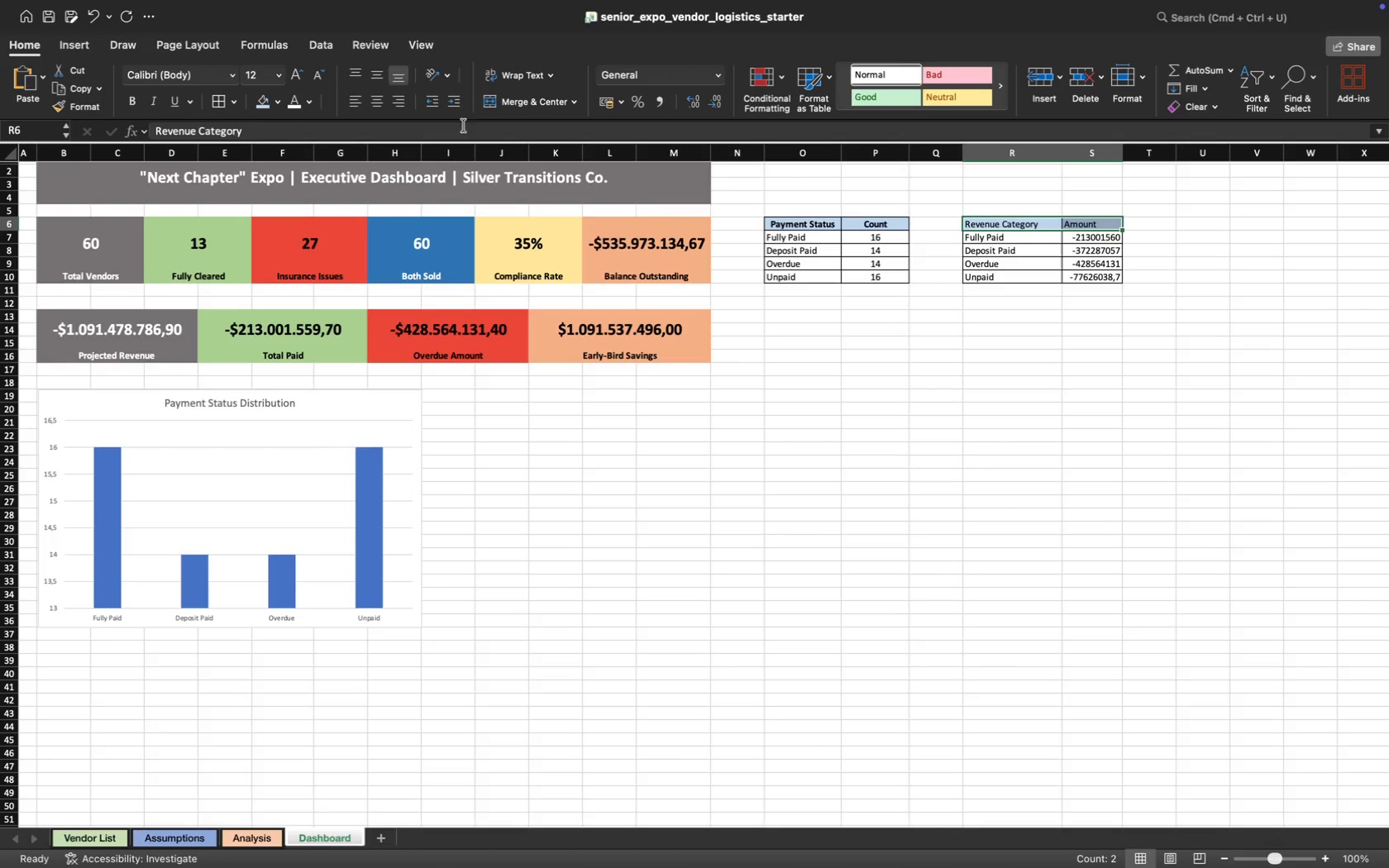 
wait(5.62)
 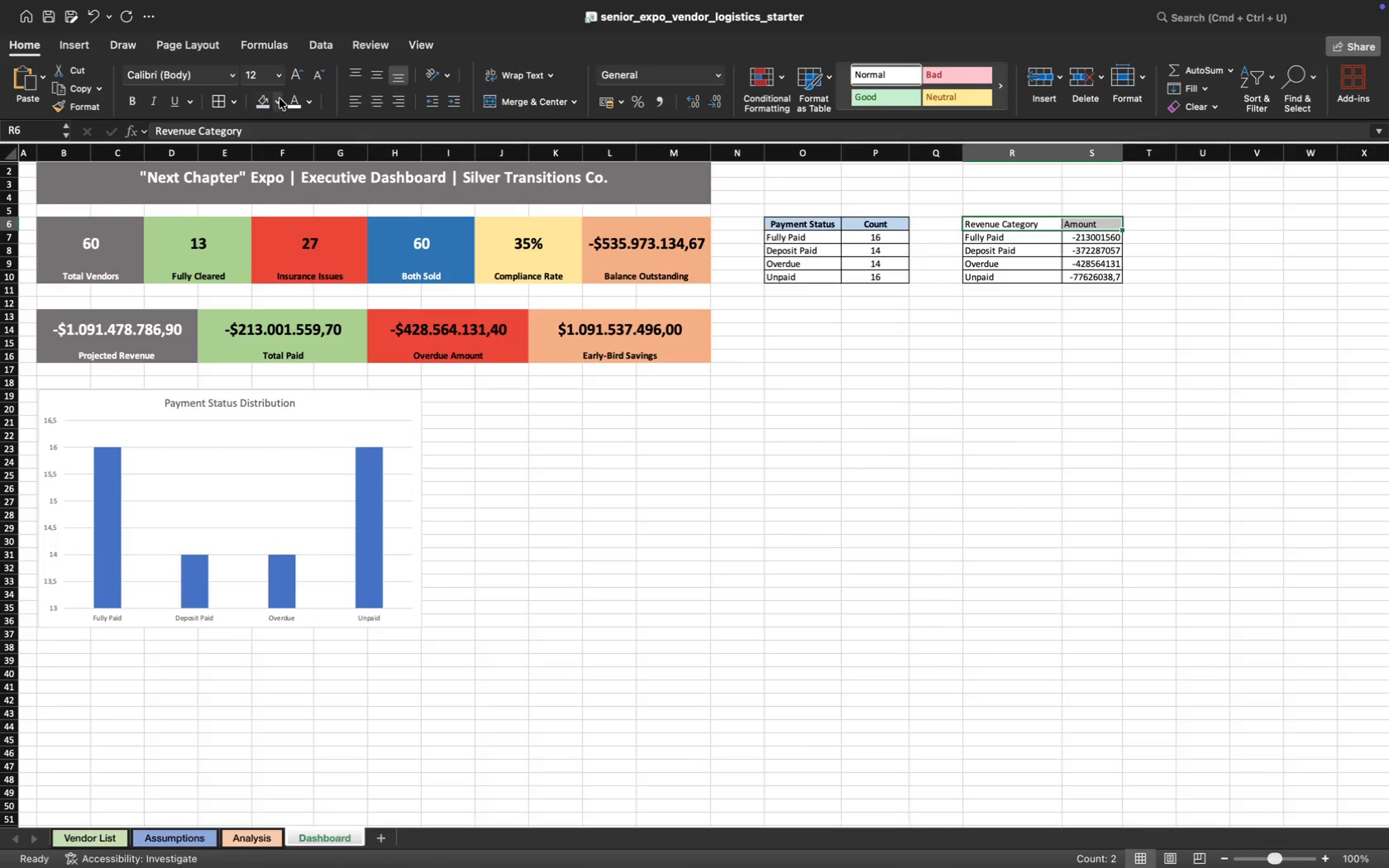 
left_click([379, 102])
 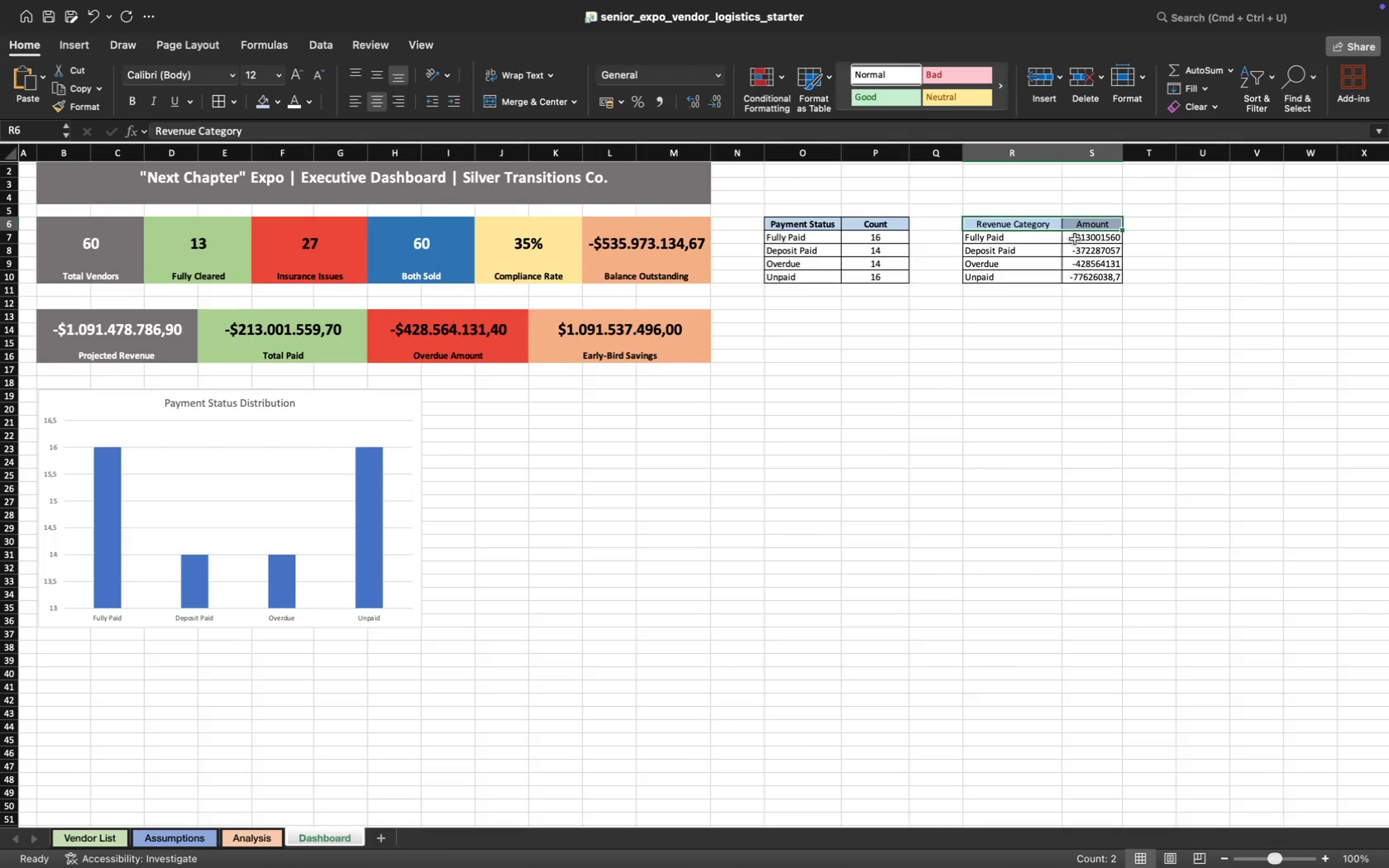 
left_click_drag(start_coordinate=[1076, 240], to_coordinate=[1090, 275])
 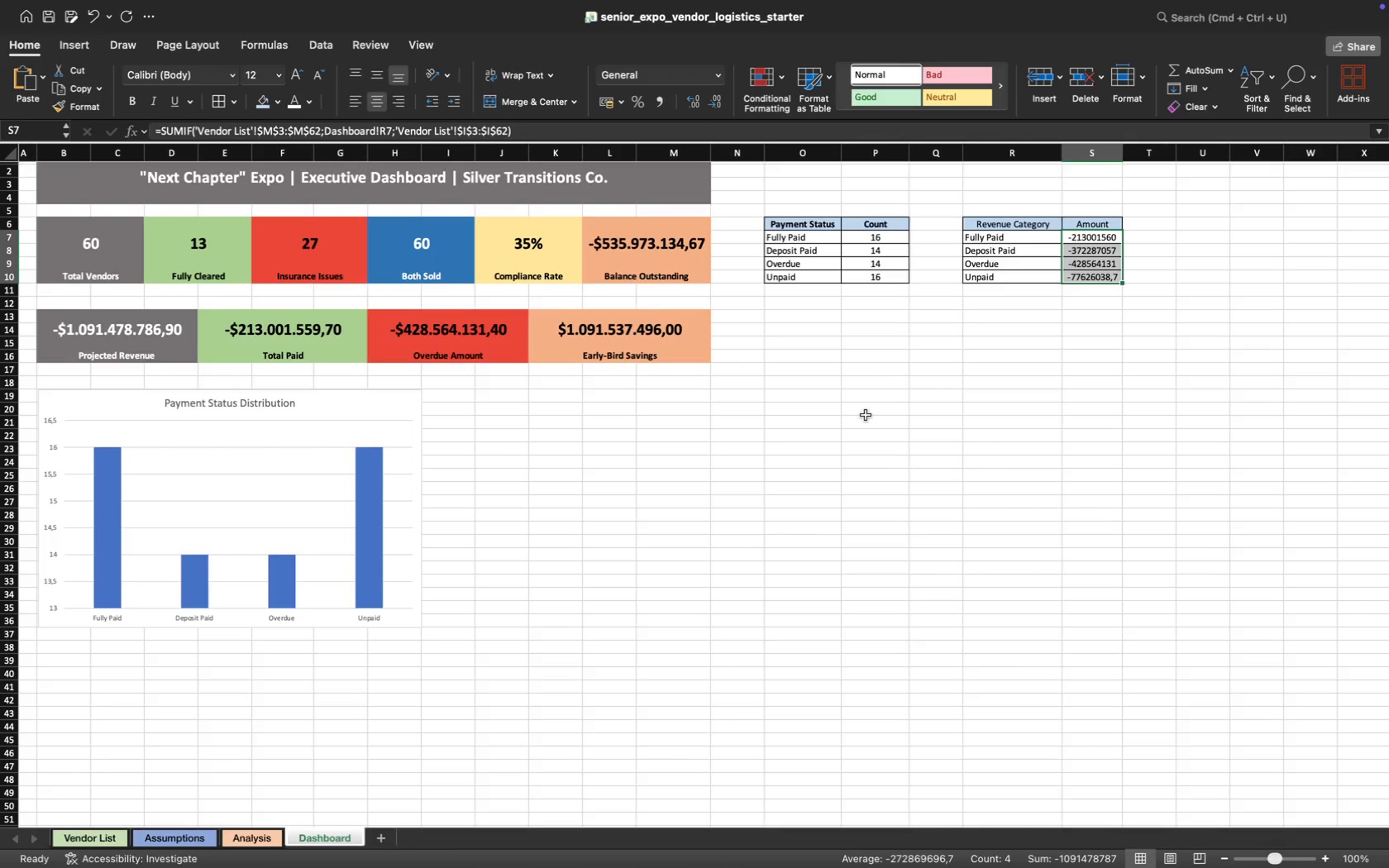 
left_click([950, 398])
 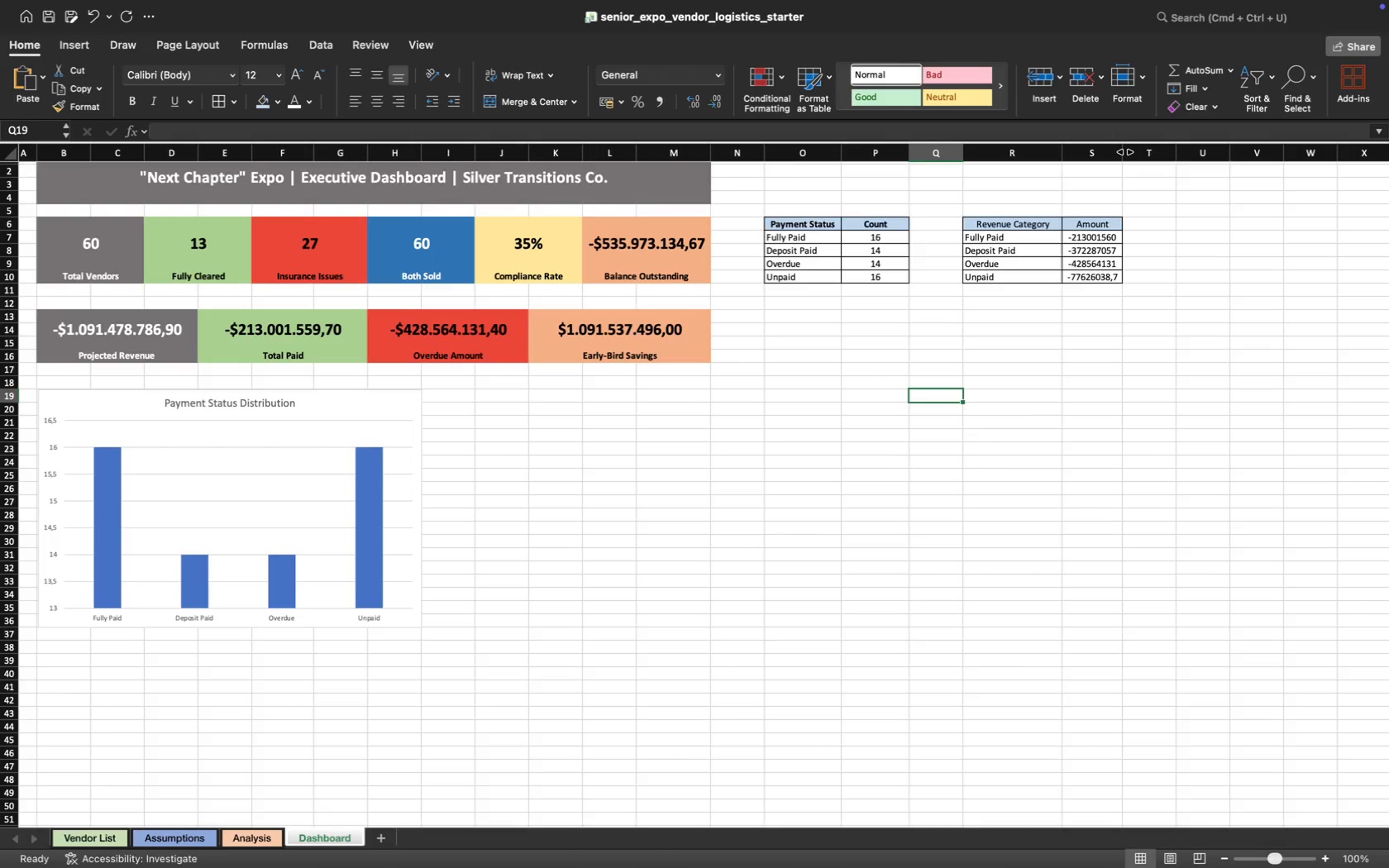 
left_click_drag(start_coordinate=[1124, 152], to_coordinate=[1137, 152])
 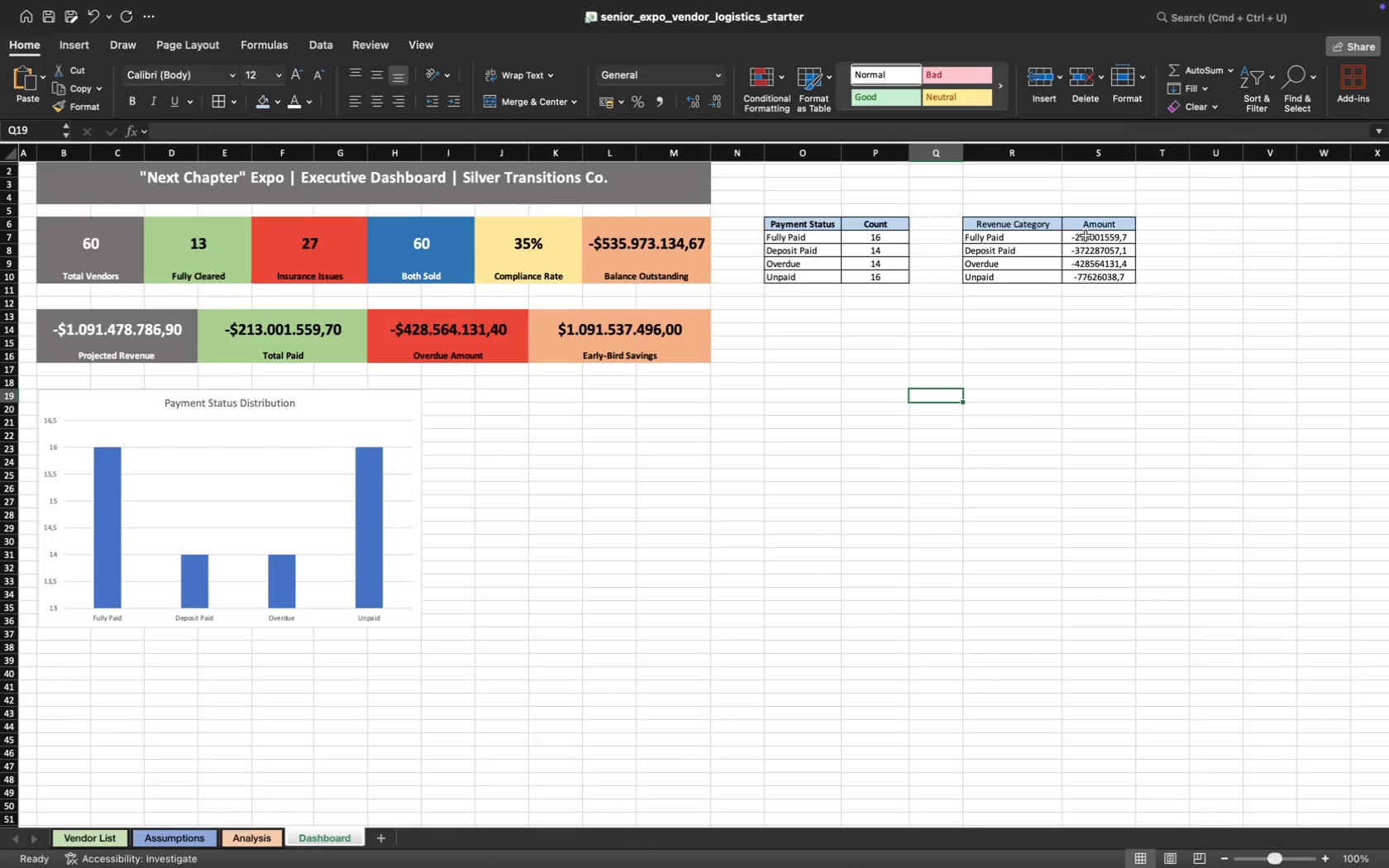 
left_click_drag(start_coordinate=[1087, 237], to_coordinate=[1102, 270])
 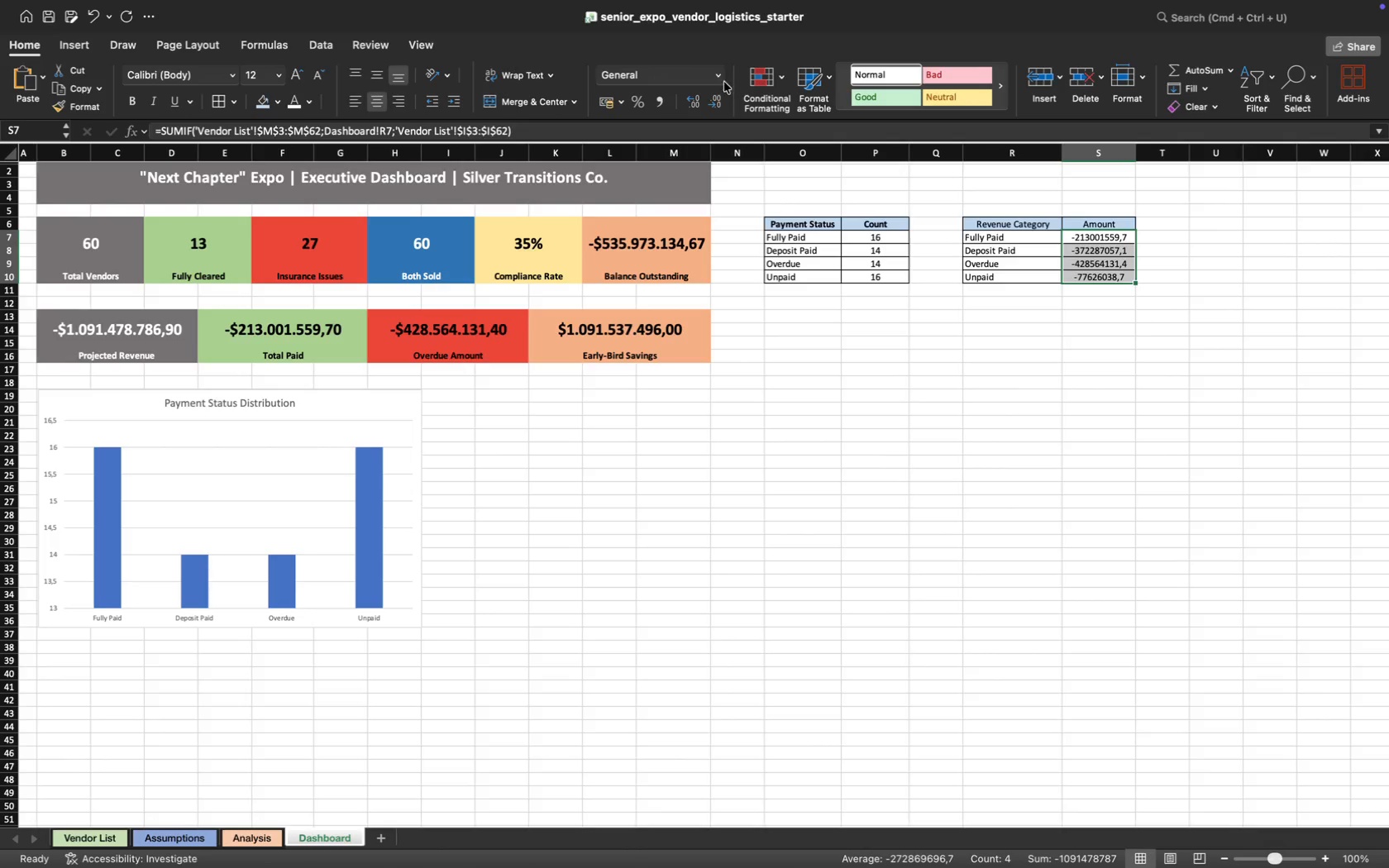 
left_click([718, 74])
 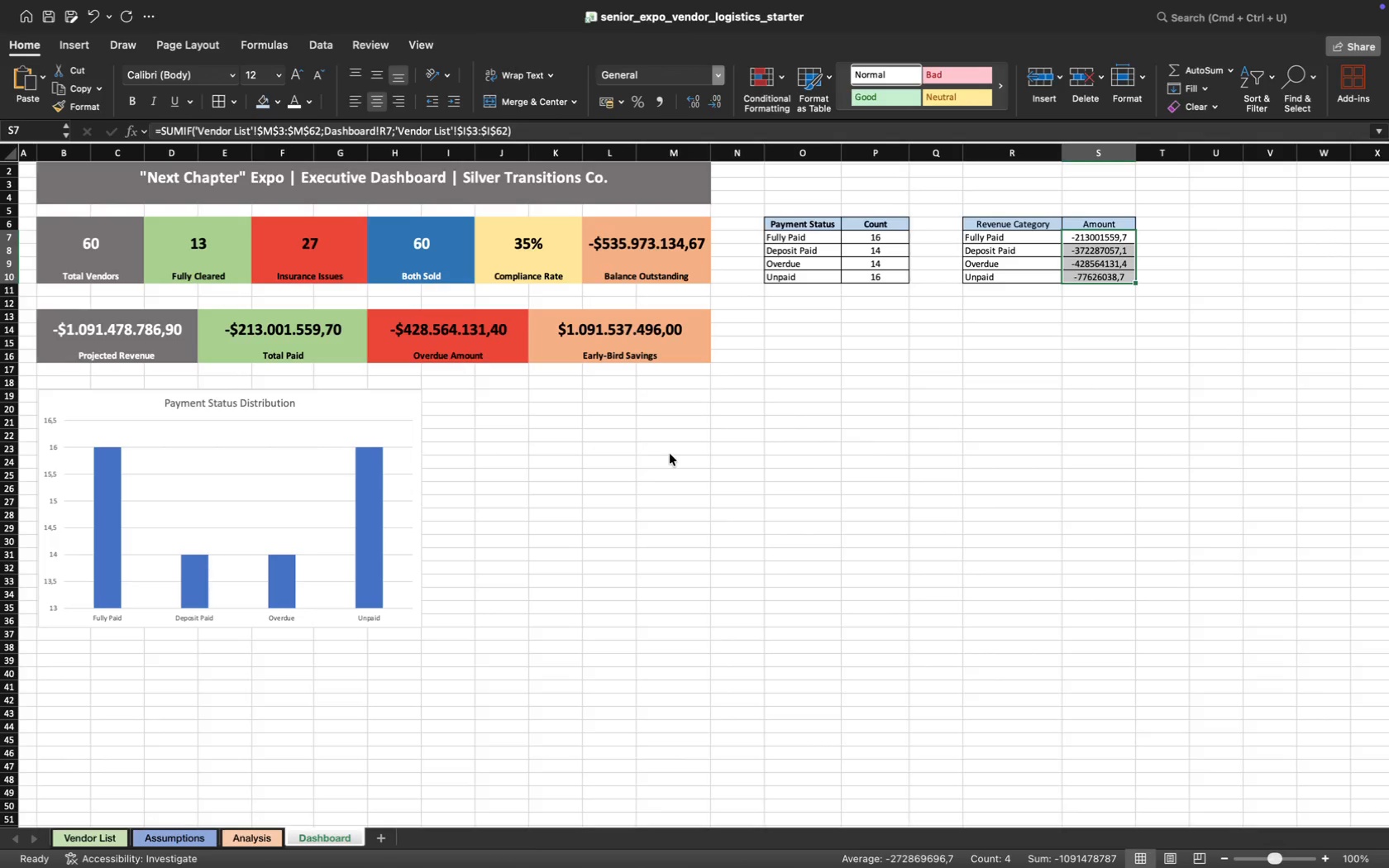 
wait(8.9)
 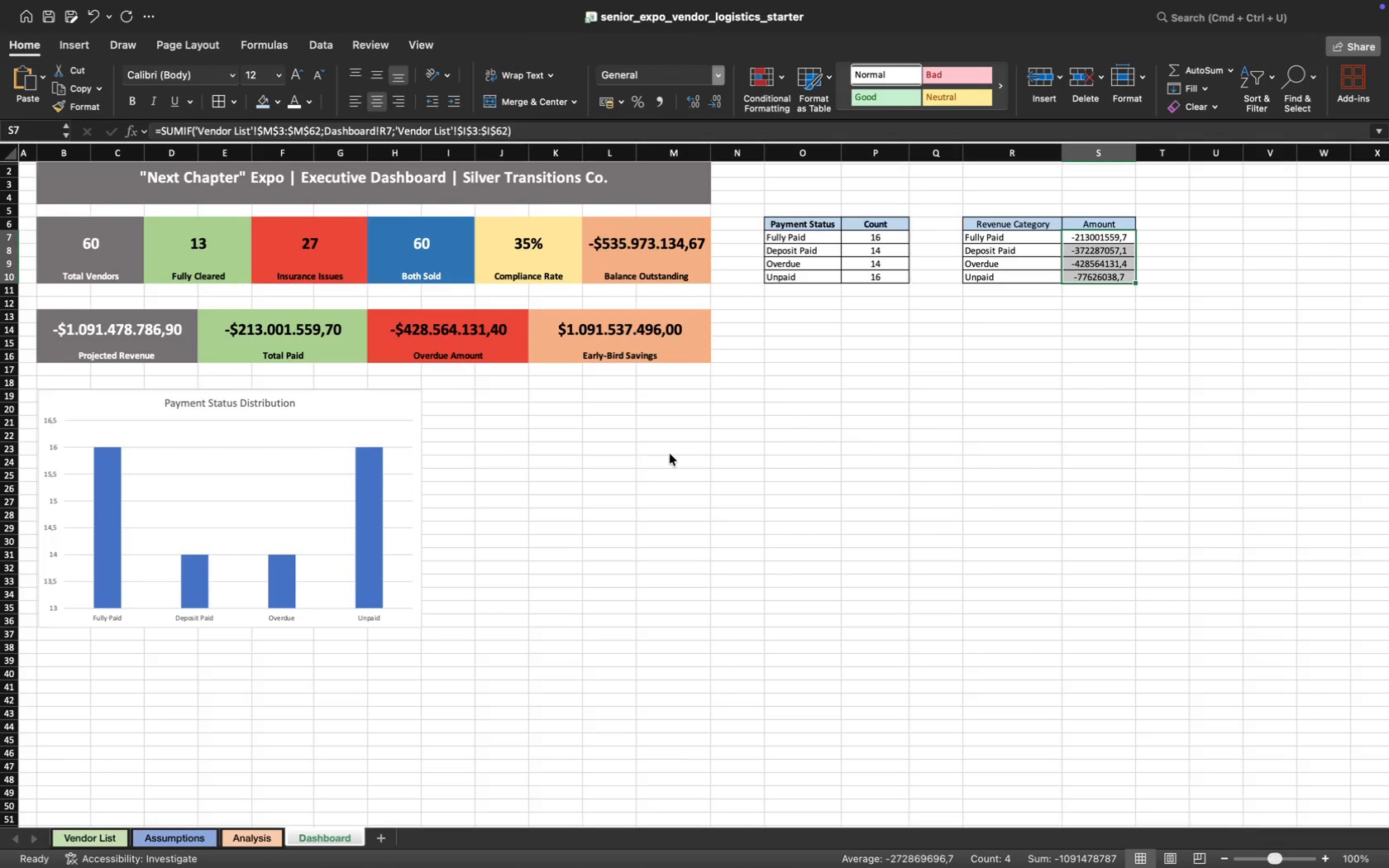 
left_click([699, 265])
 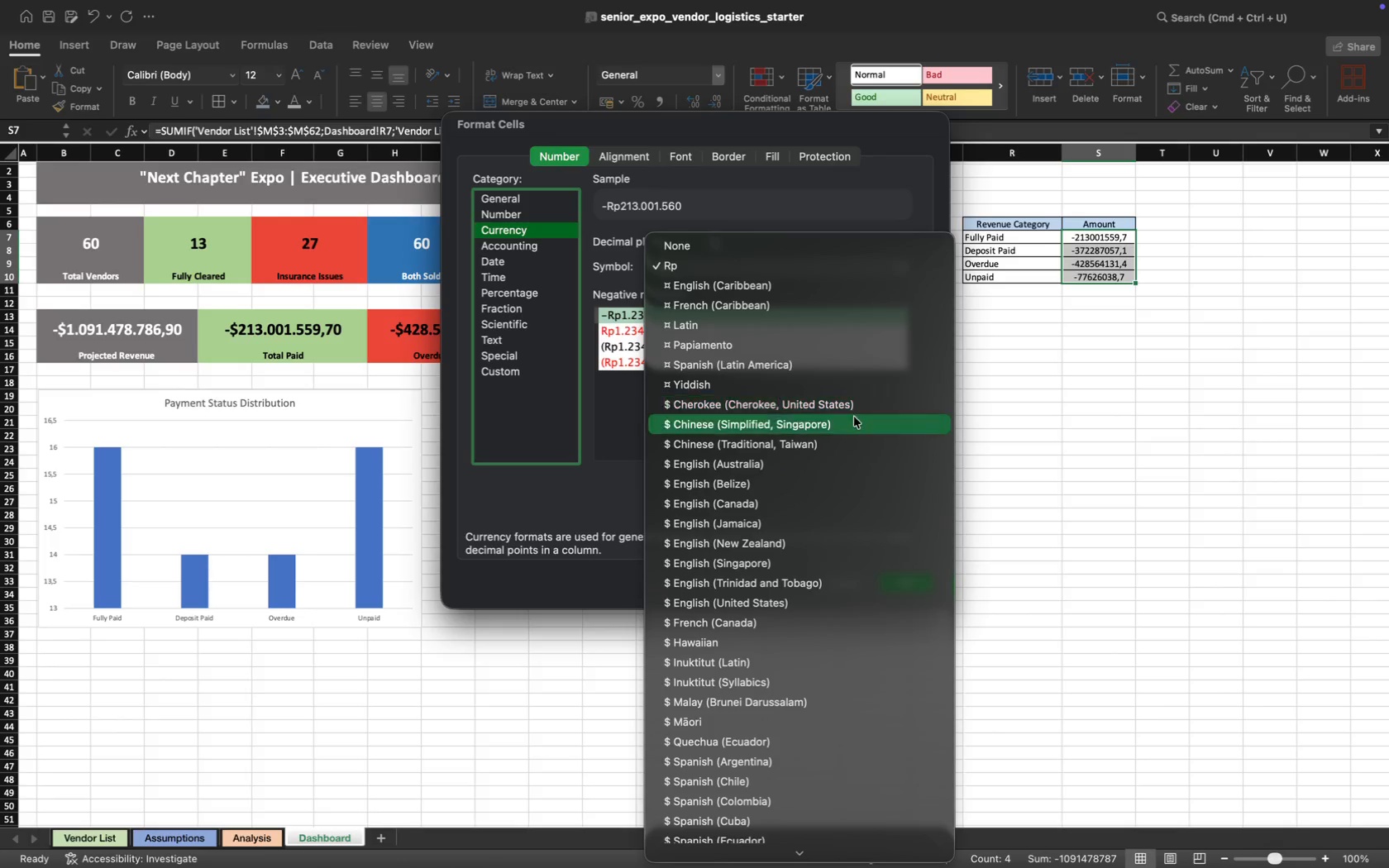 
wait(6.12)
 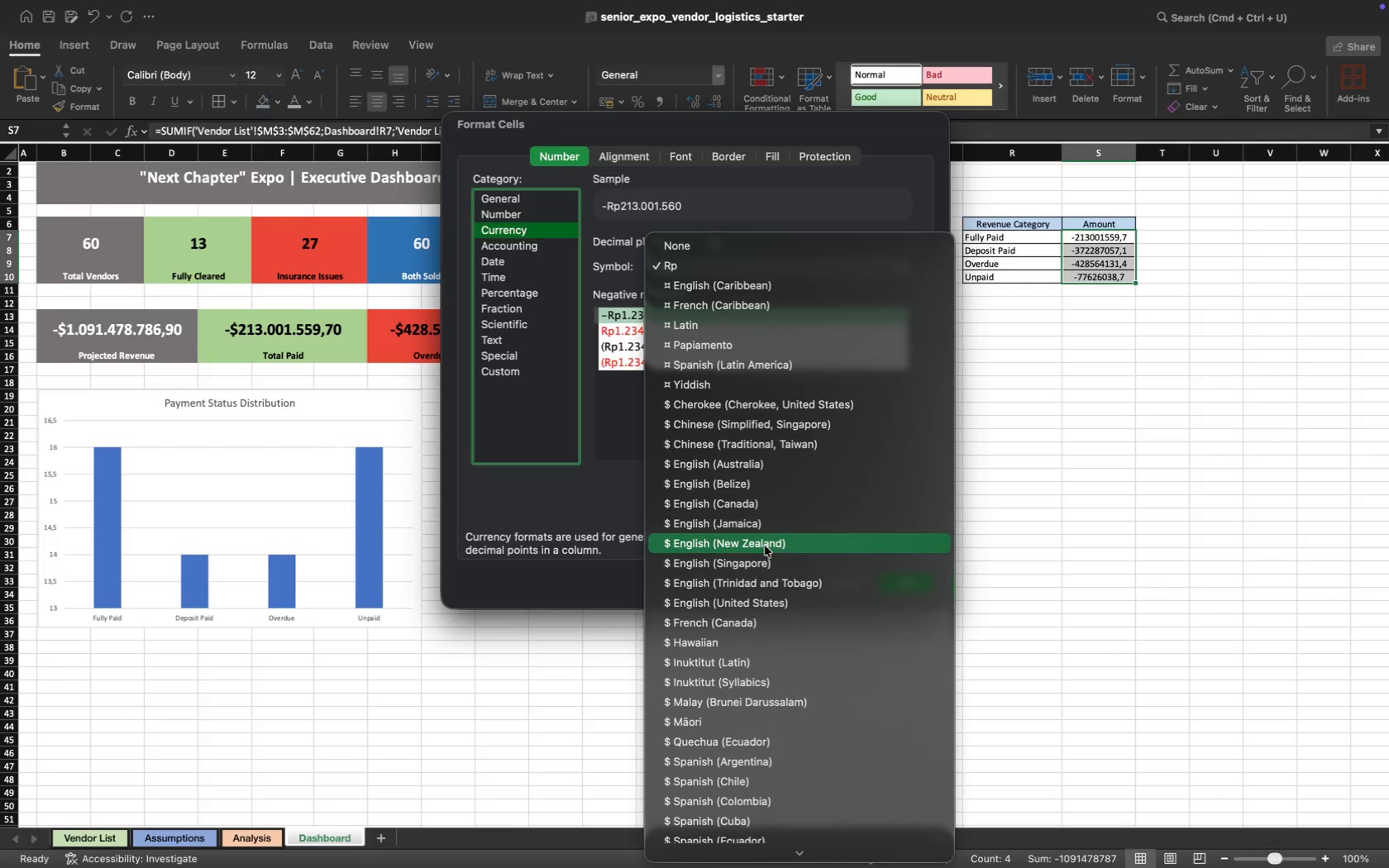 
left_click([800, 608])
 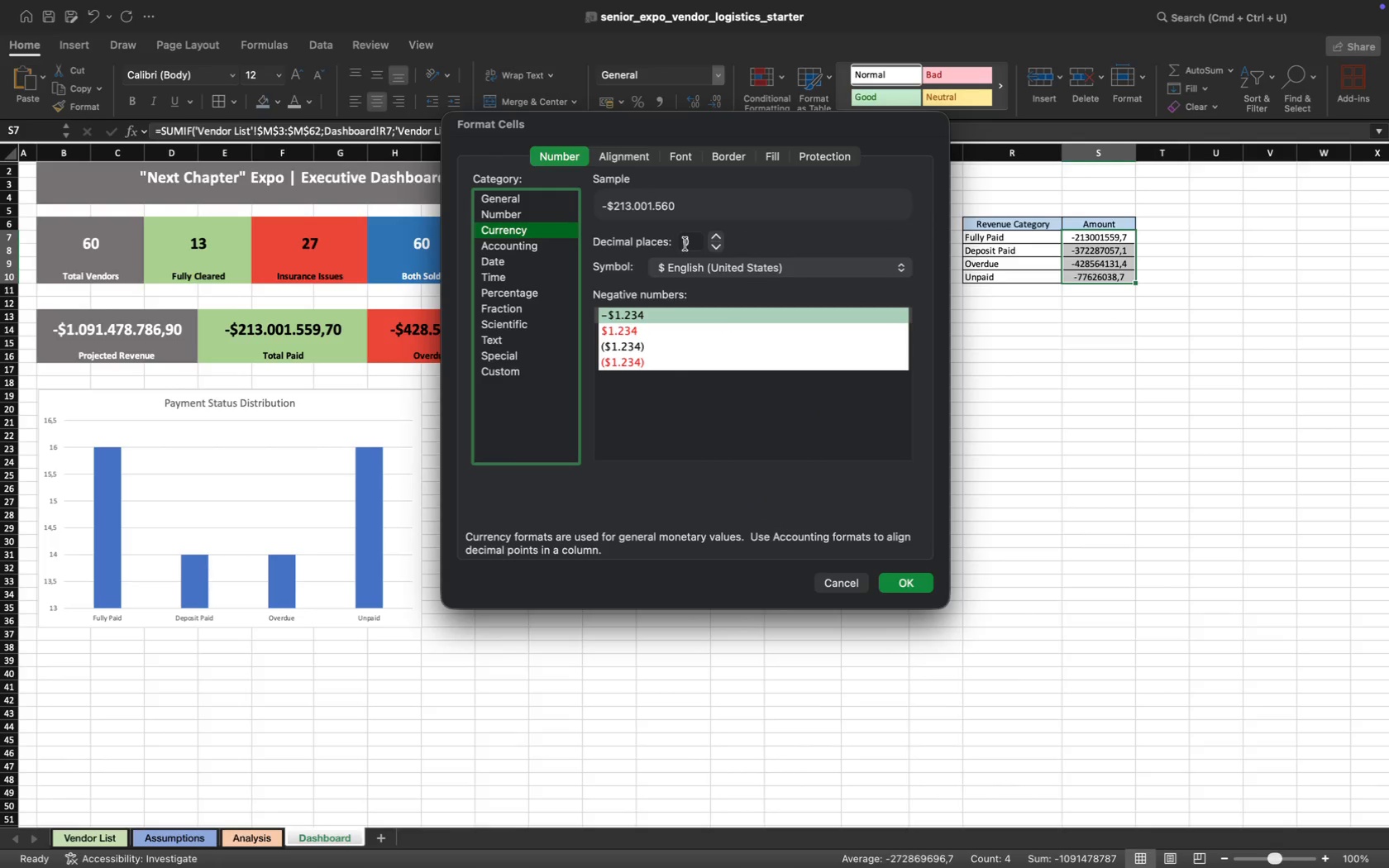 
left_click([691, 244])
 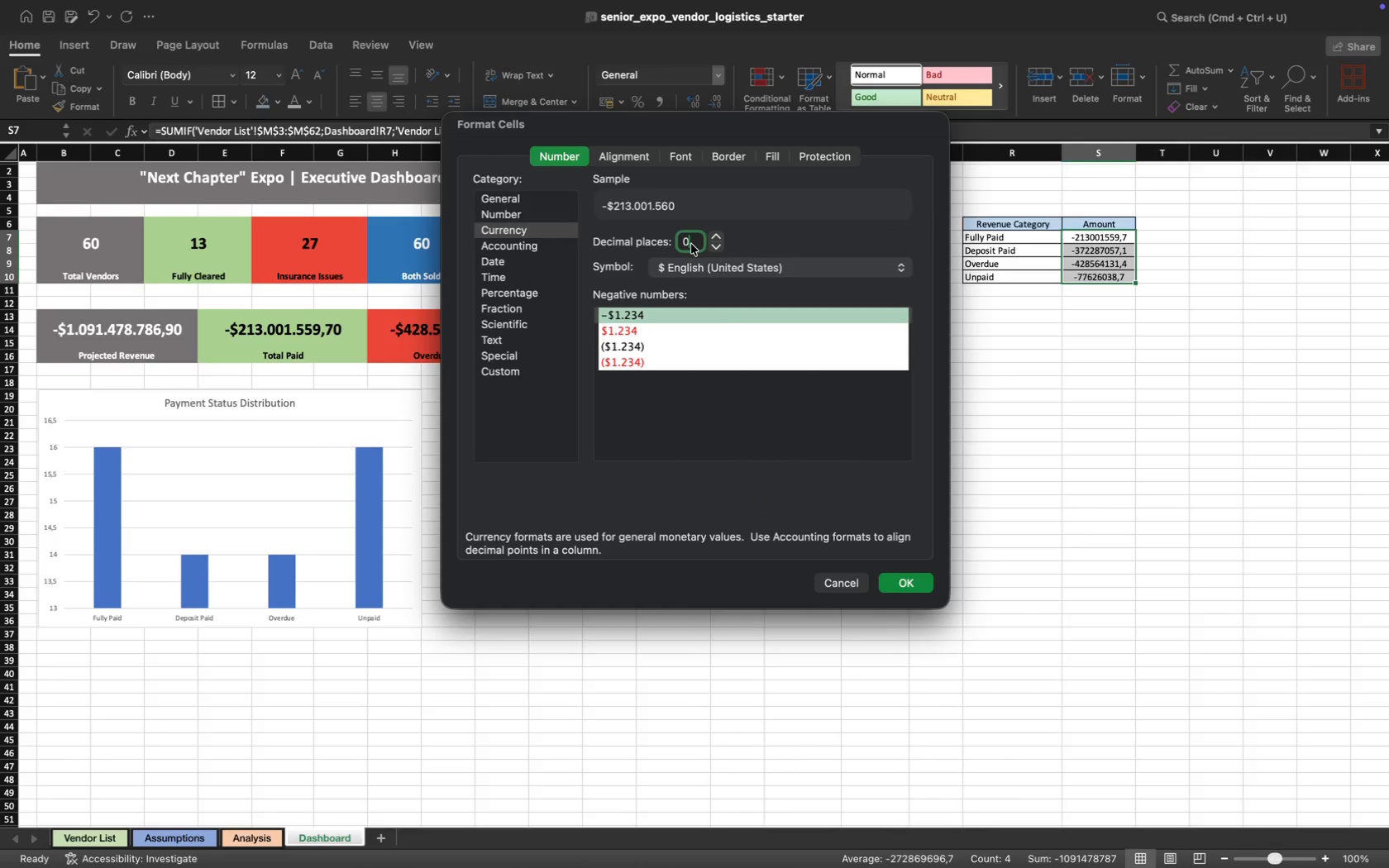 
key(Backspace)
 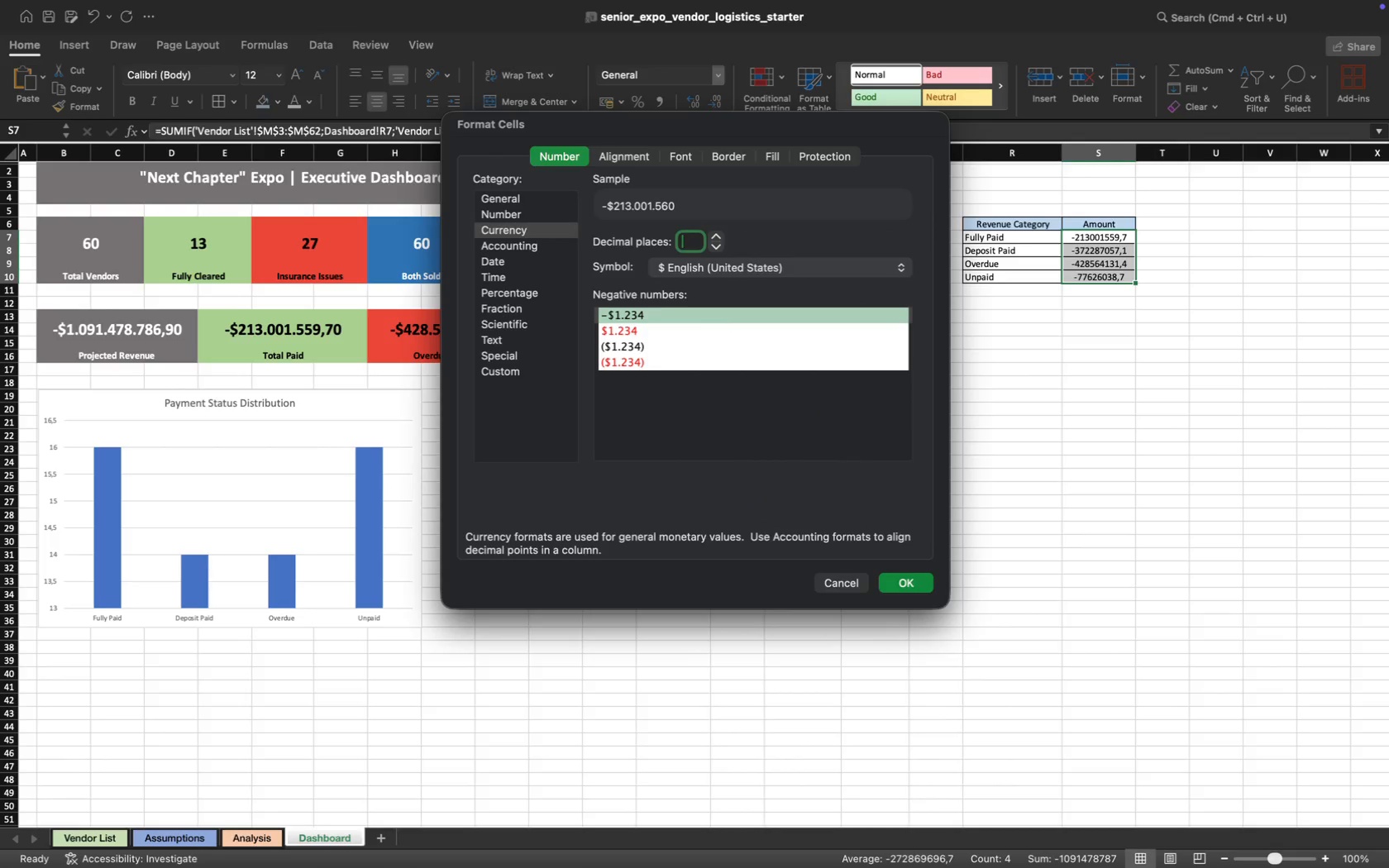 
key(2)
 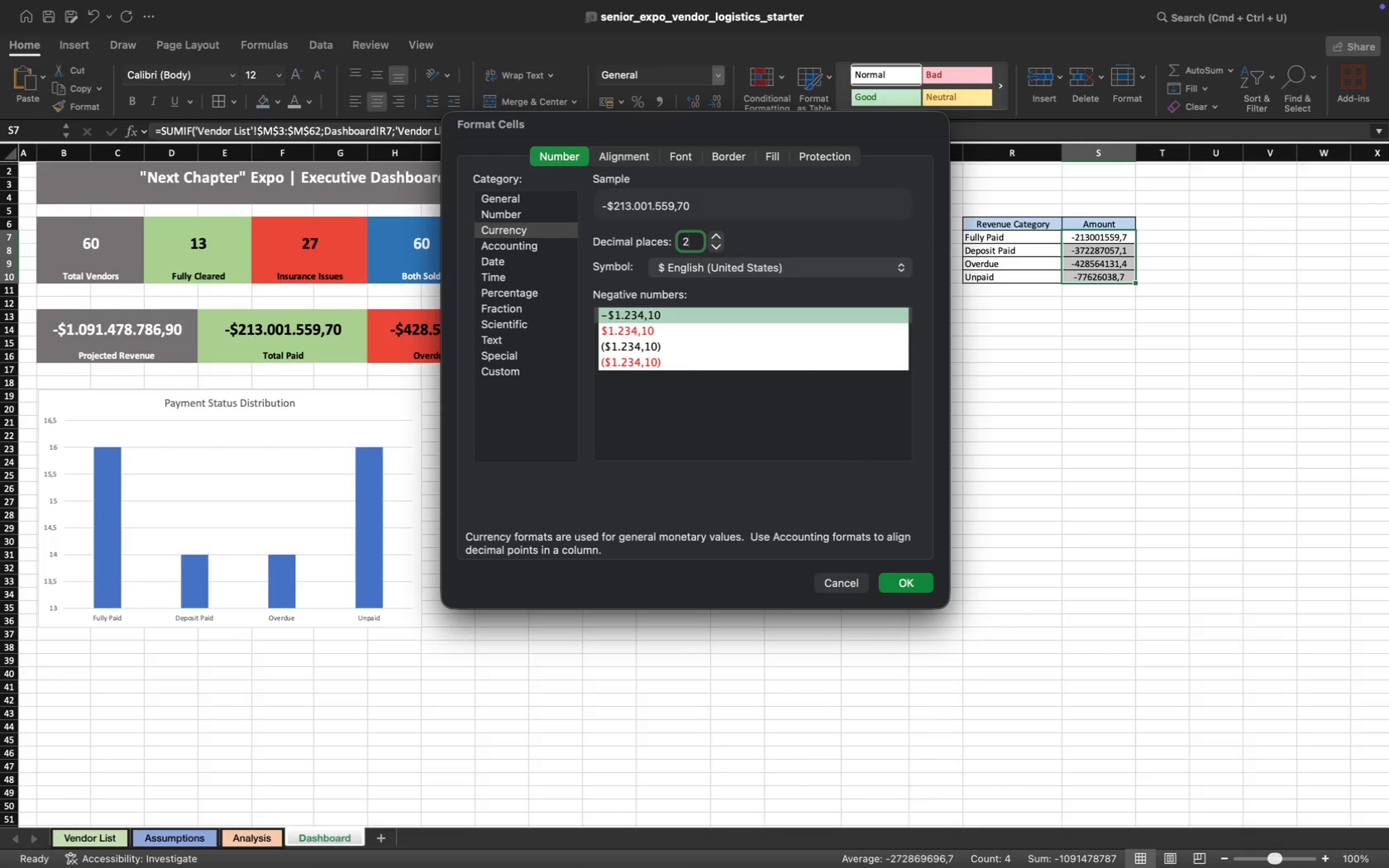 
key(Enter)
 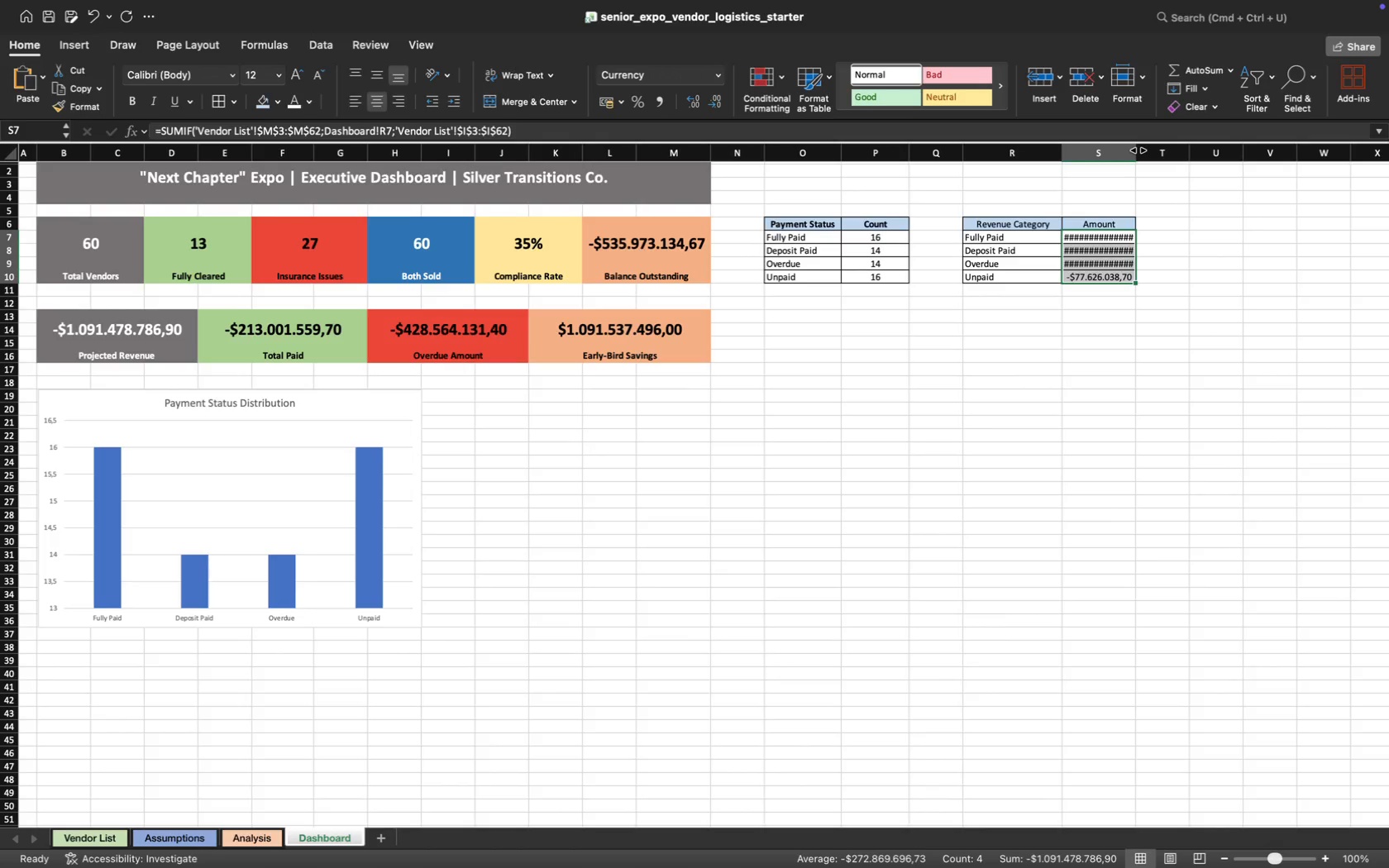 
left_click_drag(start_coordinate=[1138, 150], to_coordinate=[1156, 150])
 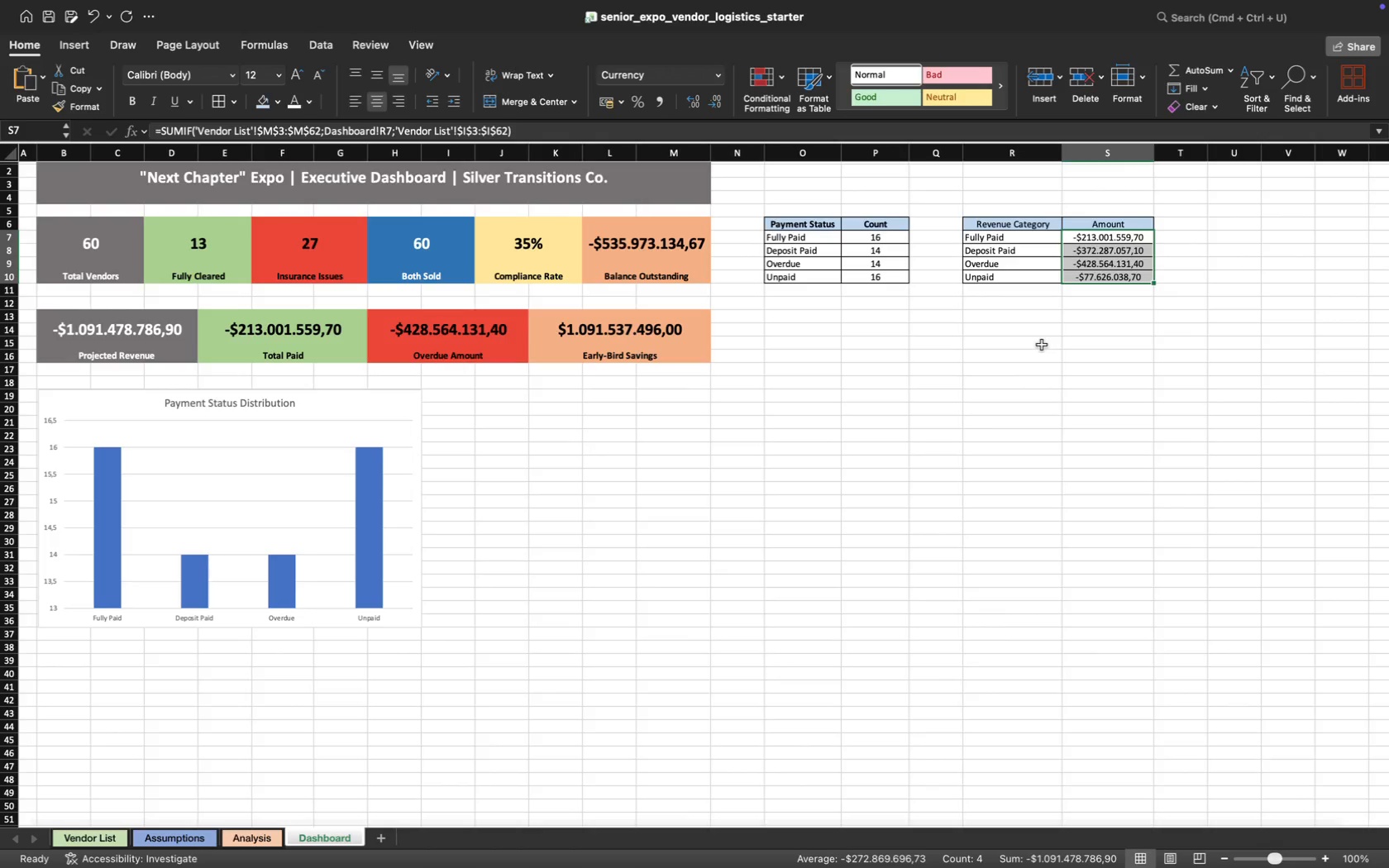 
left_click([1042, 345])
 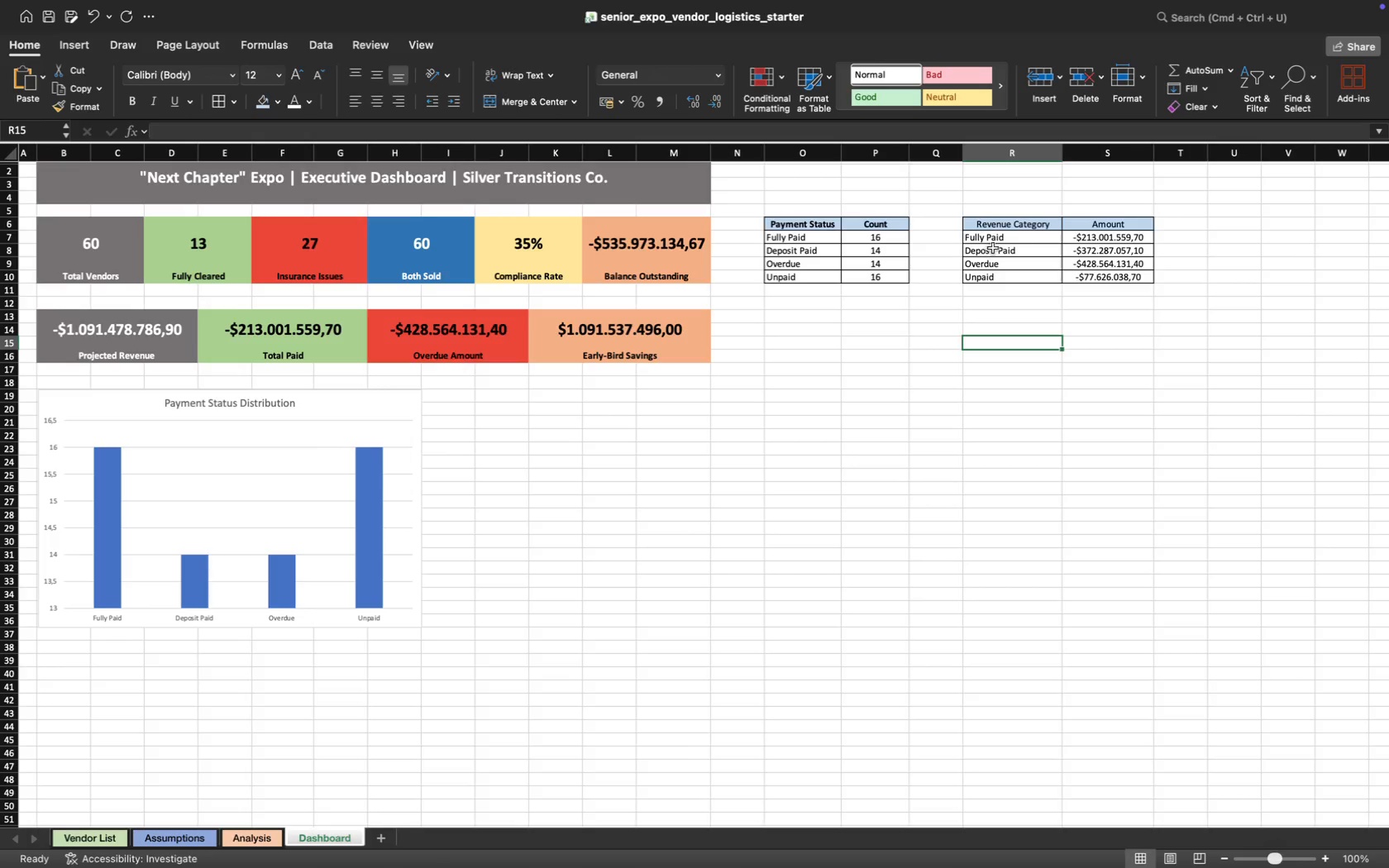 
left_click_drag(start_coordinate=[984, 239], to_coordinate=[1086, 277])
 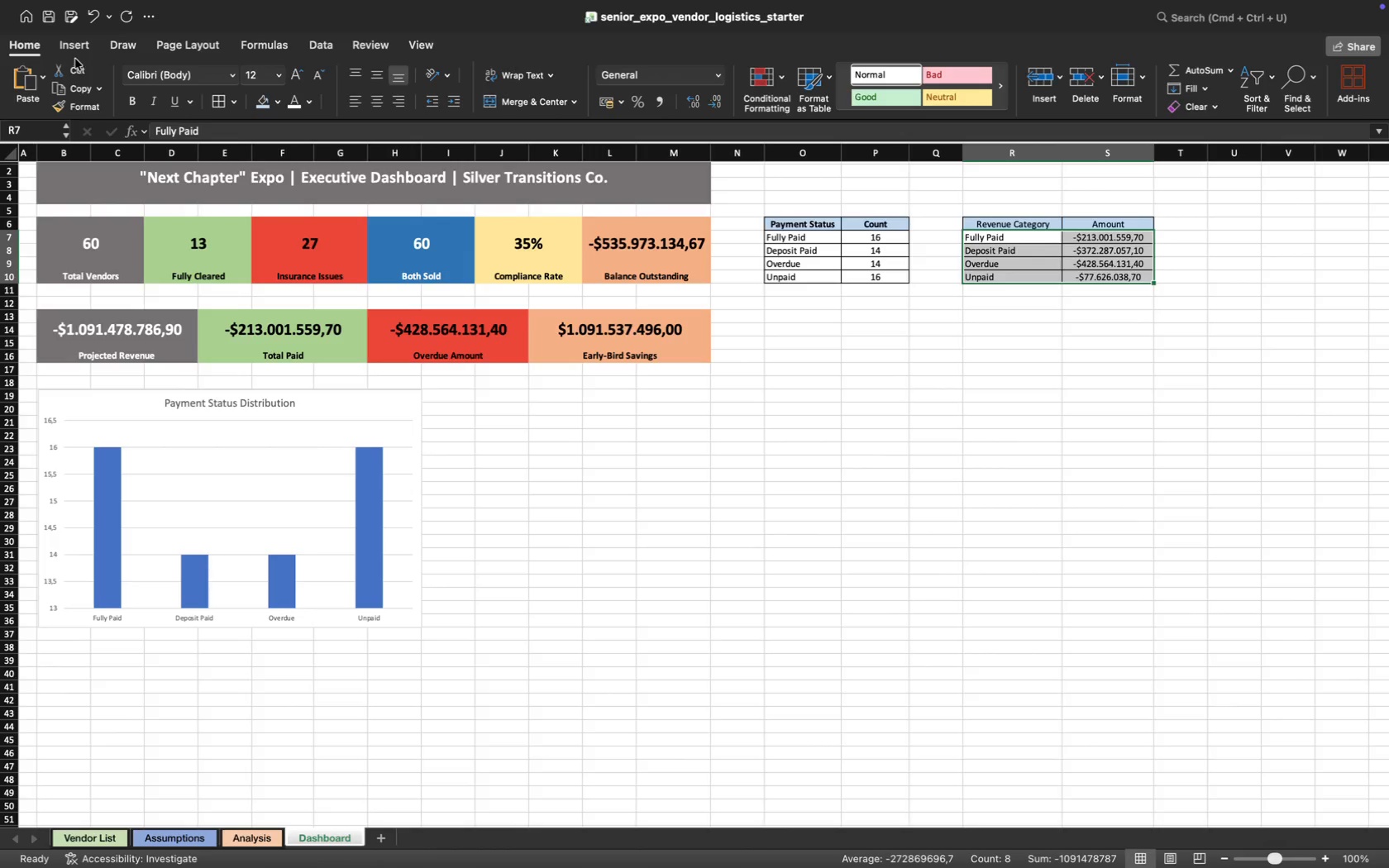 
left_click([73, 44])
 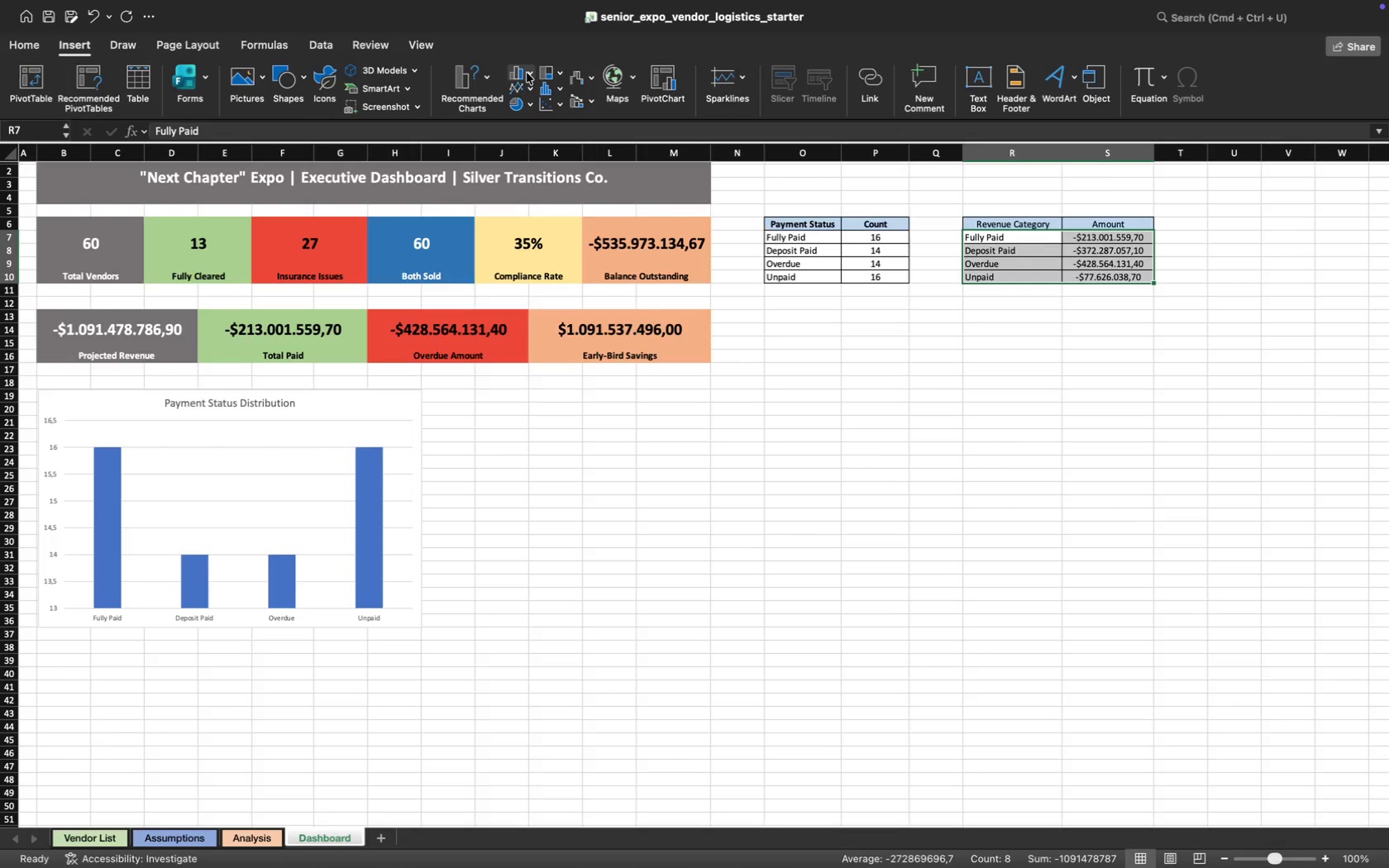 
left_click([485, 73])
 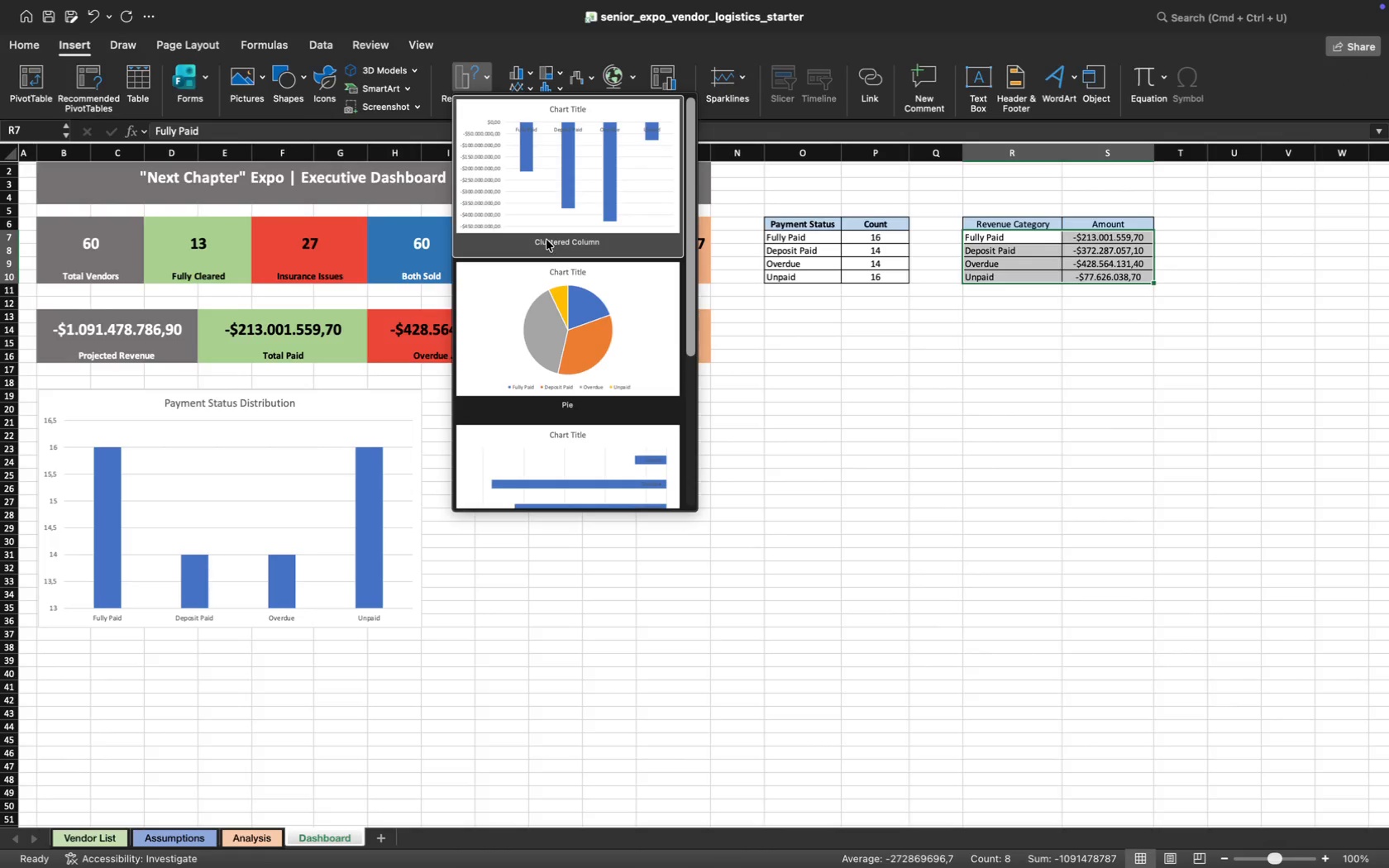 
scroll: coordinate [571, 361], scroll_direction: down, amount: 22.0
 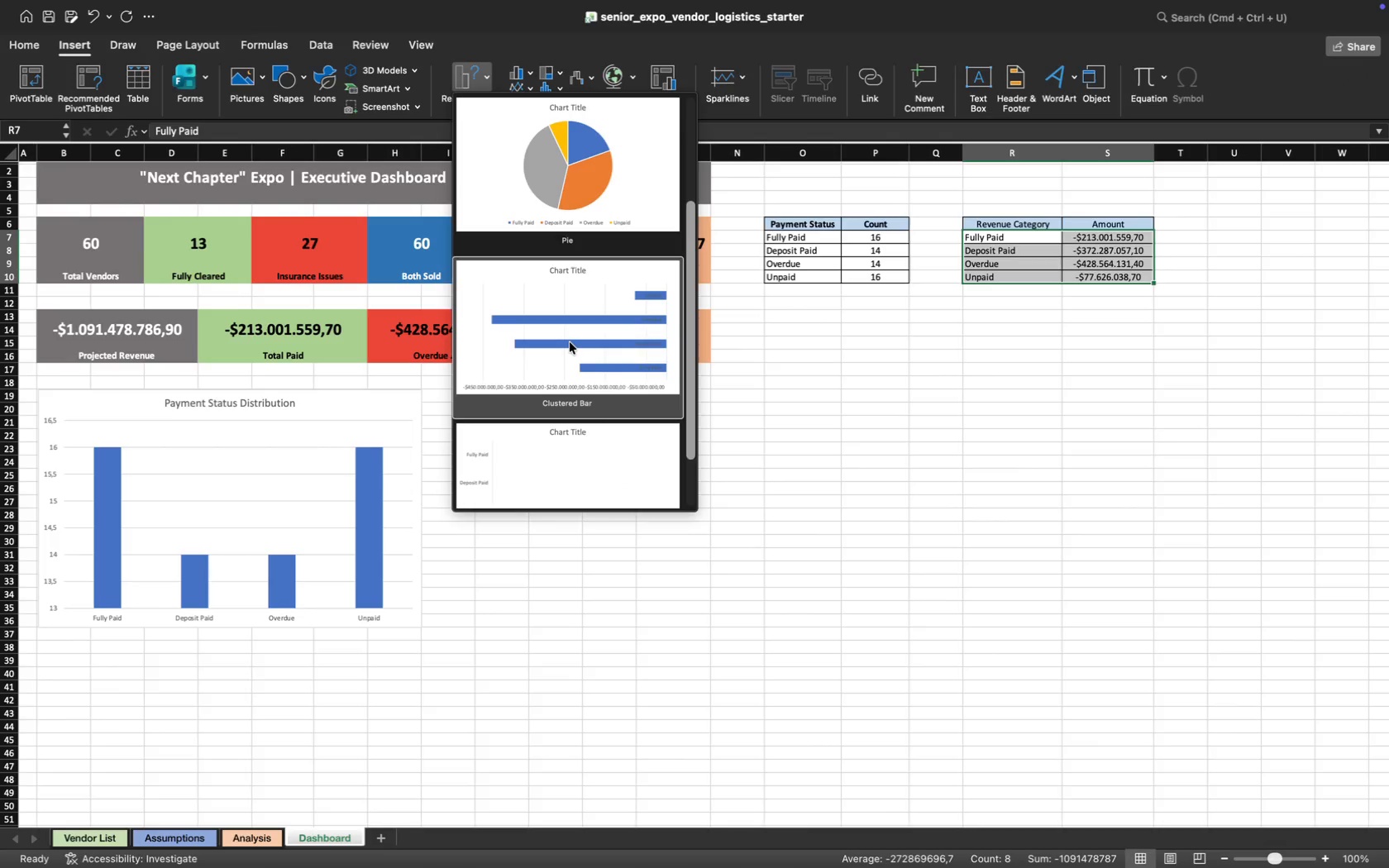 
left_click([569, 342])
 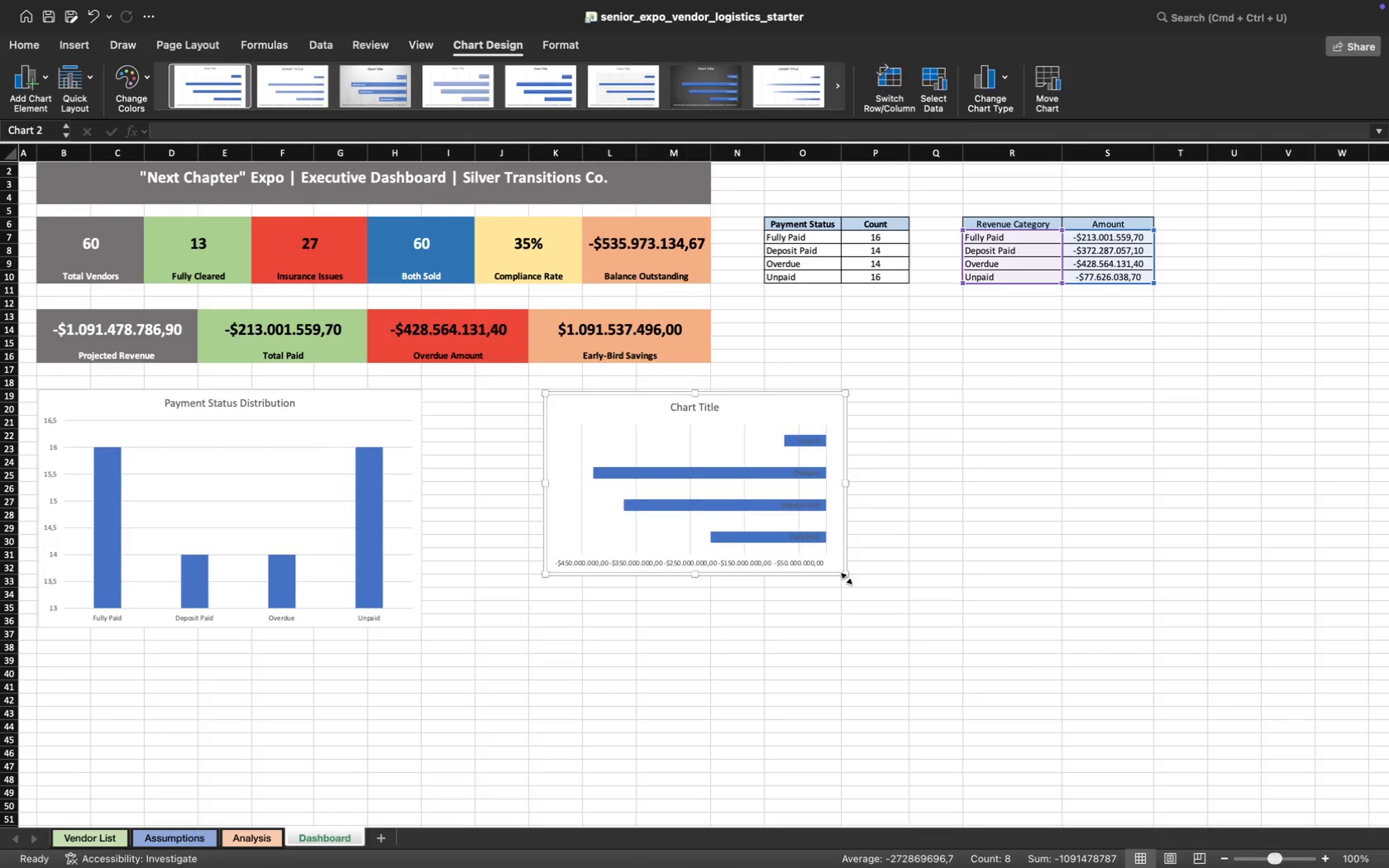 
left_click_drag(start_coordinate=[845, 577], to_coordinate=[962, 618])
 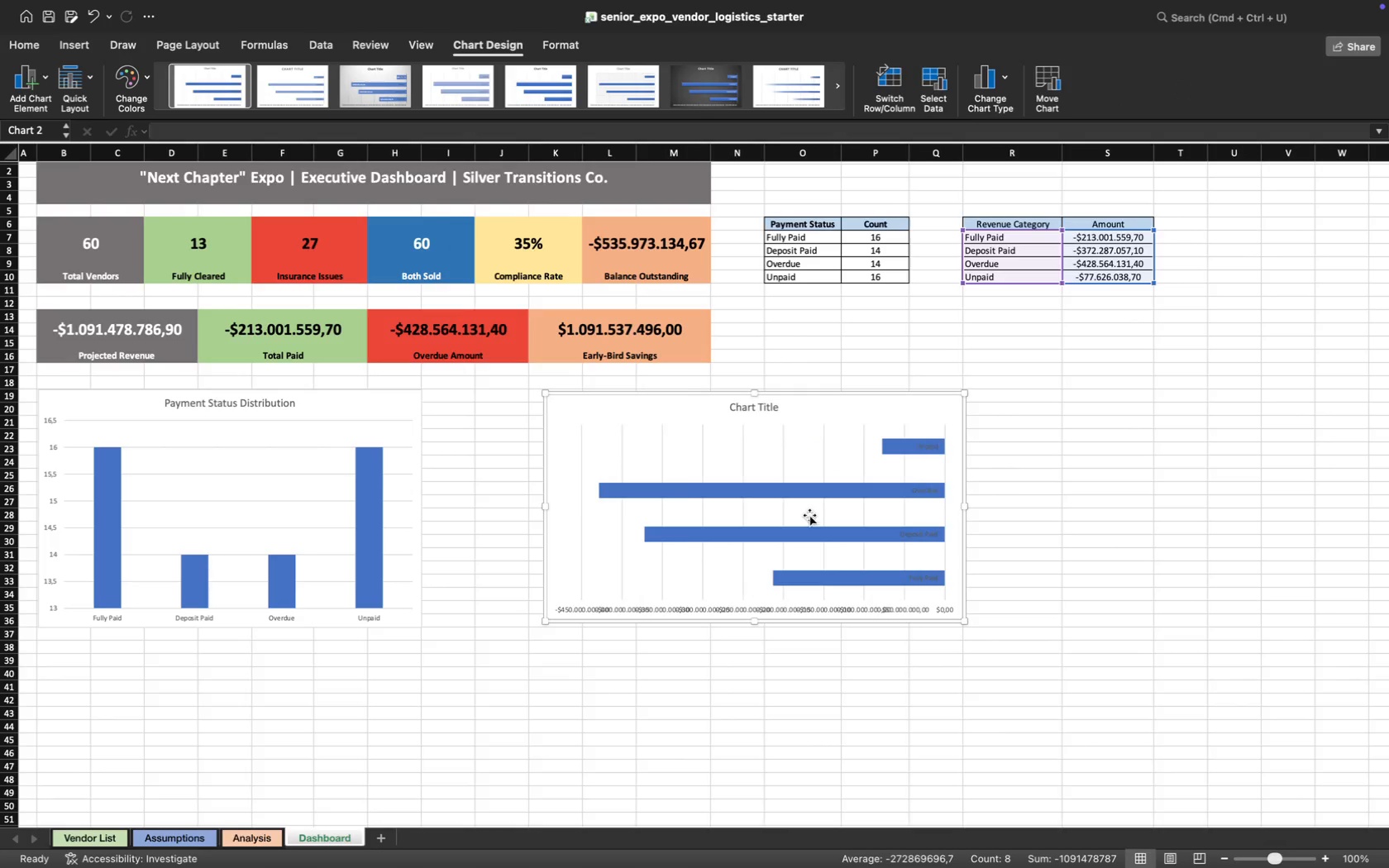 
left_click_drag(start_coordinate=[809, 515], to_coordinate=[747, 513])
 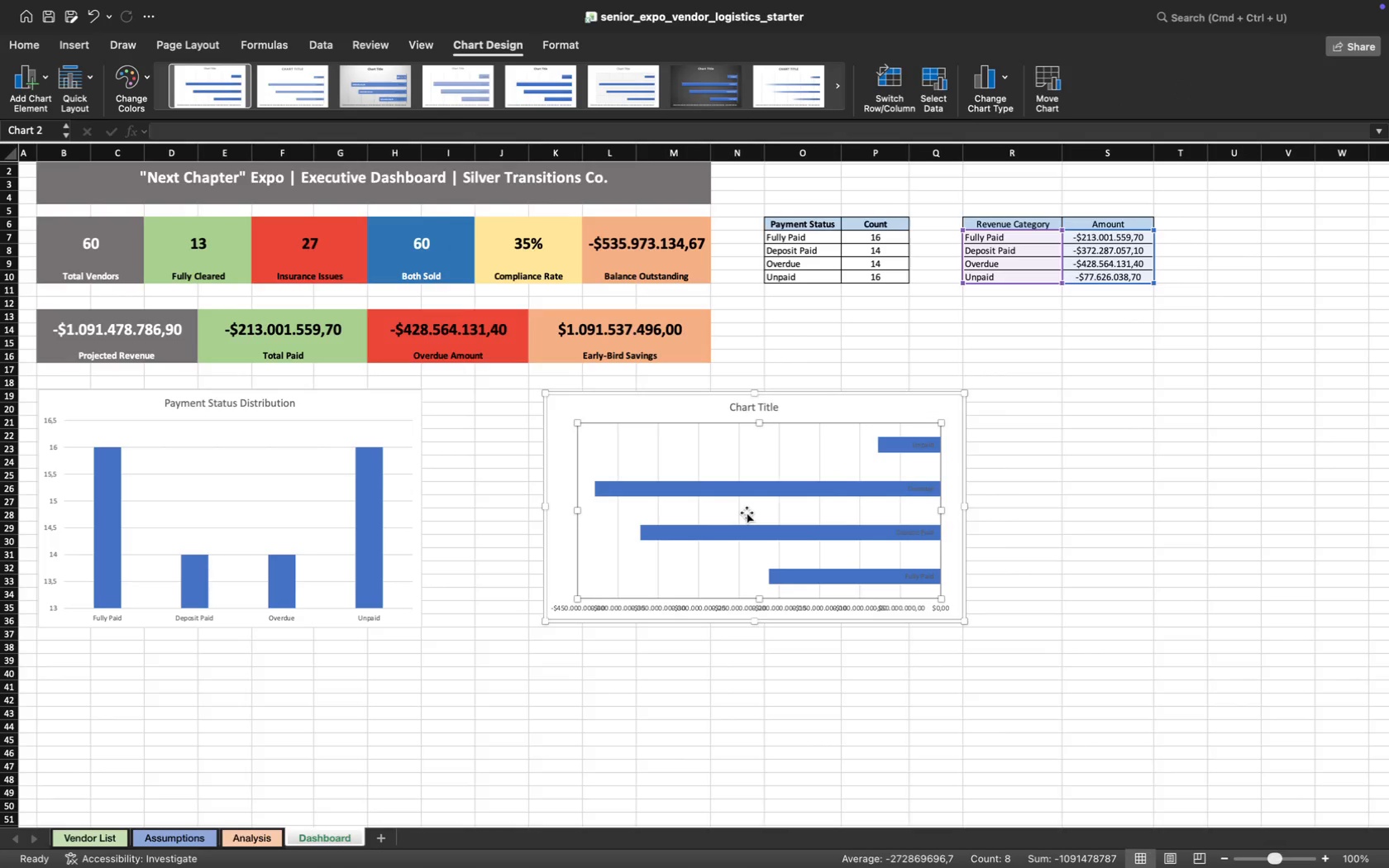 
key(Meta+CommandLeft)
 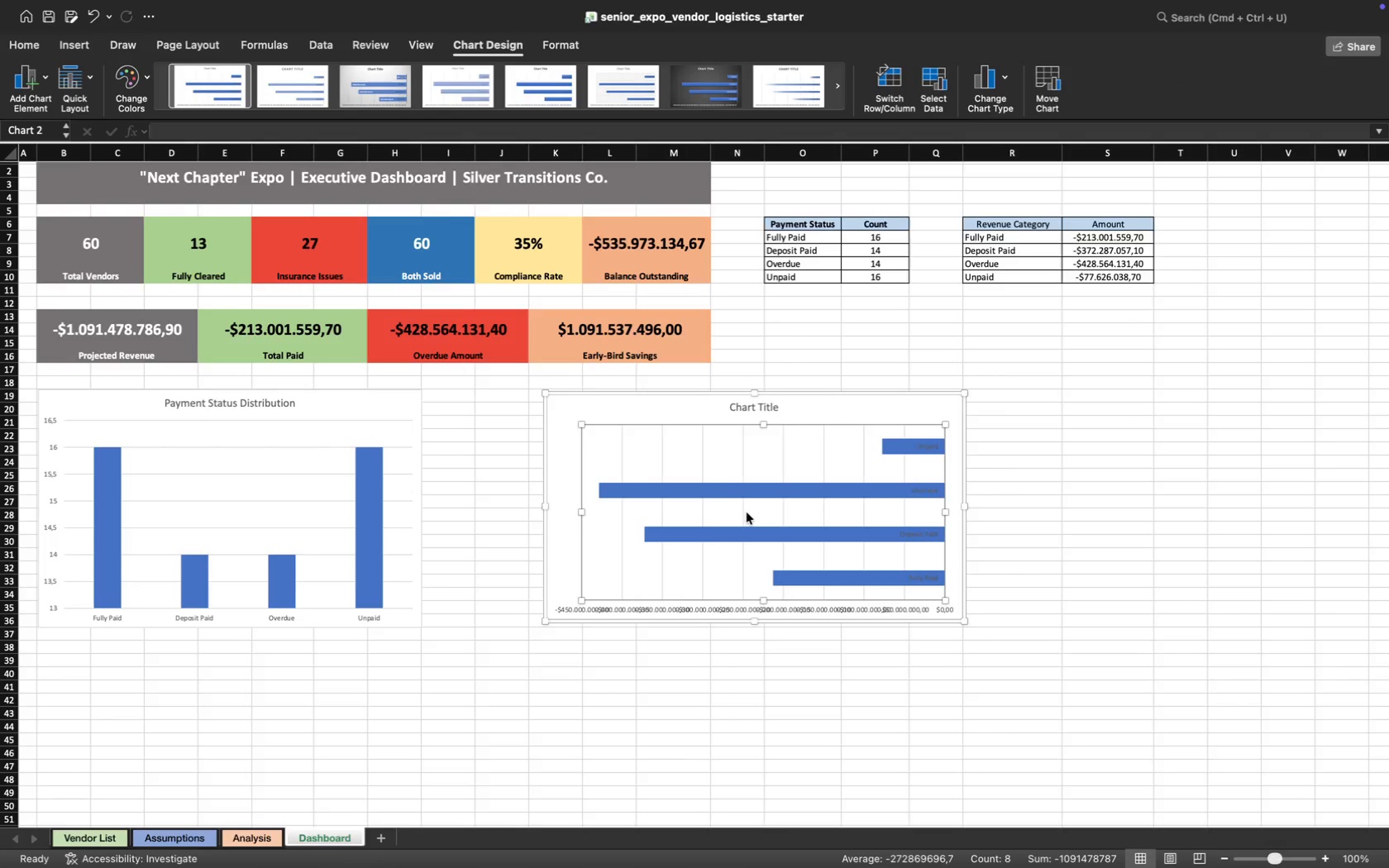 
key(Meta+Z)
 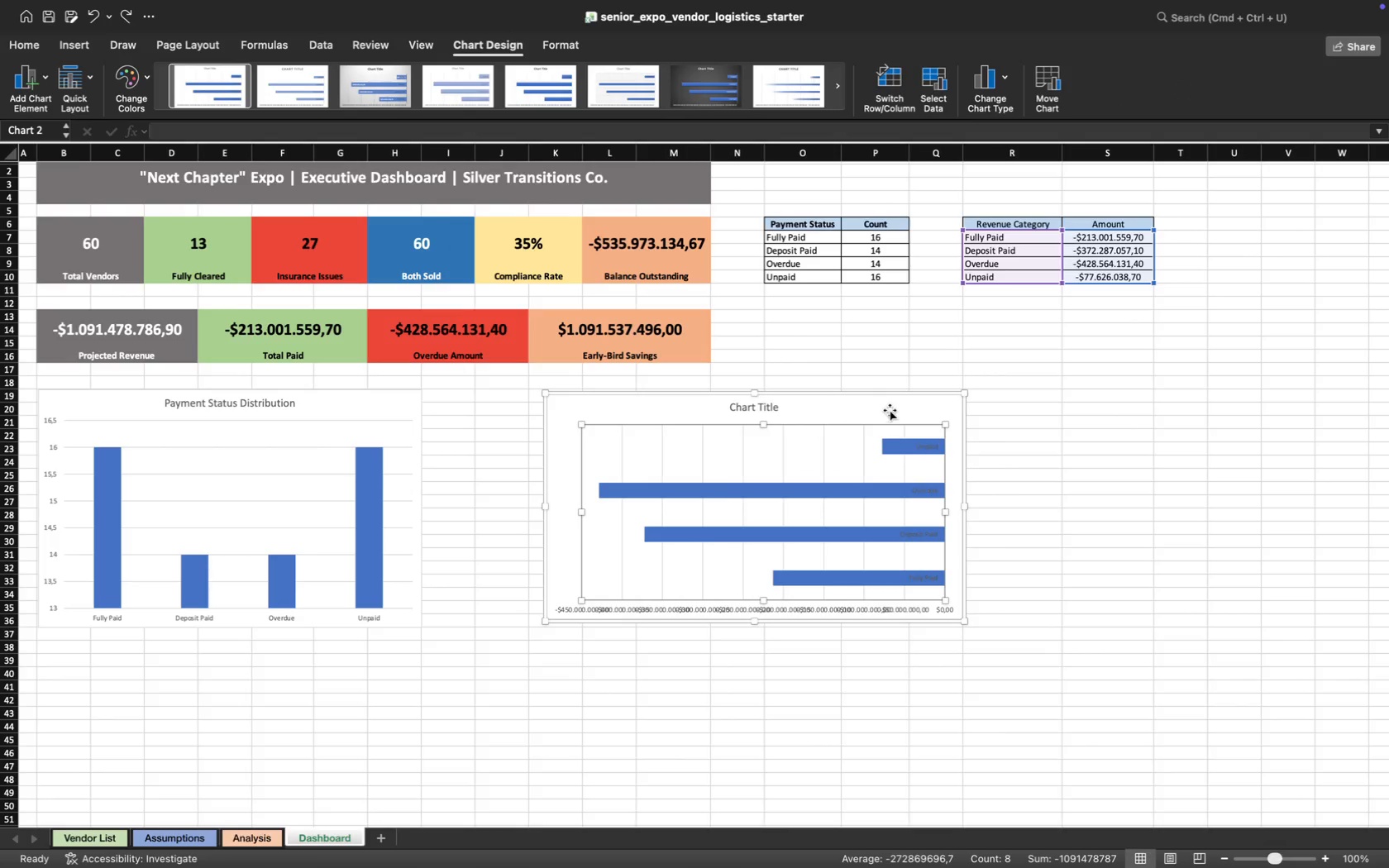 
left_click_drag(start_coordinate=[890, 410], to_coordinate=[812, 404])
 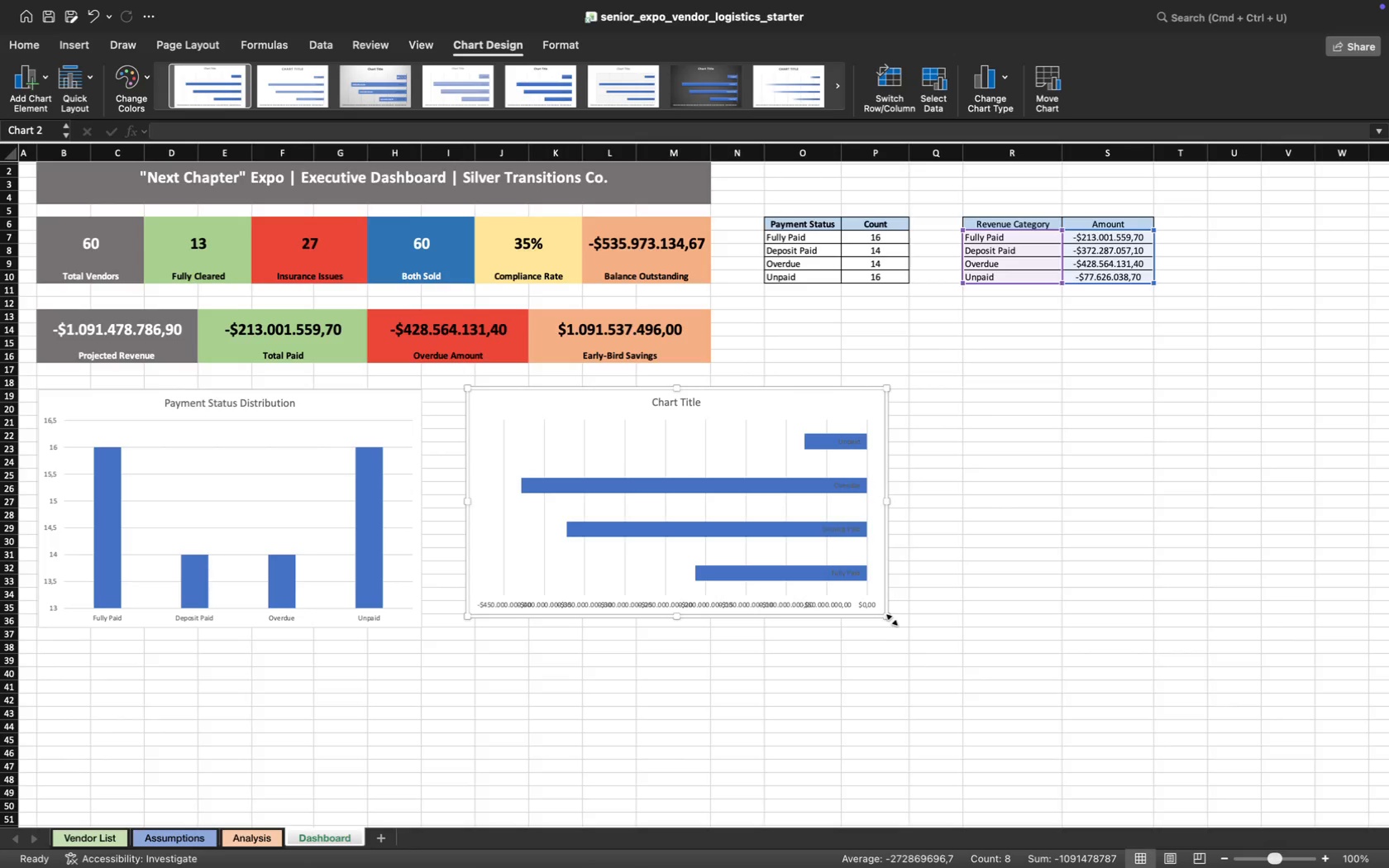 
left_click_drag(start_coordinate=[891, 618], to_coordinate=[981, 631])
 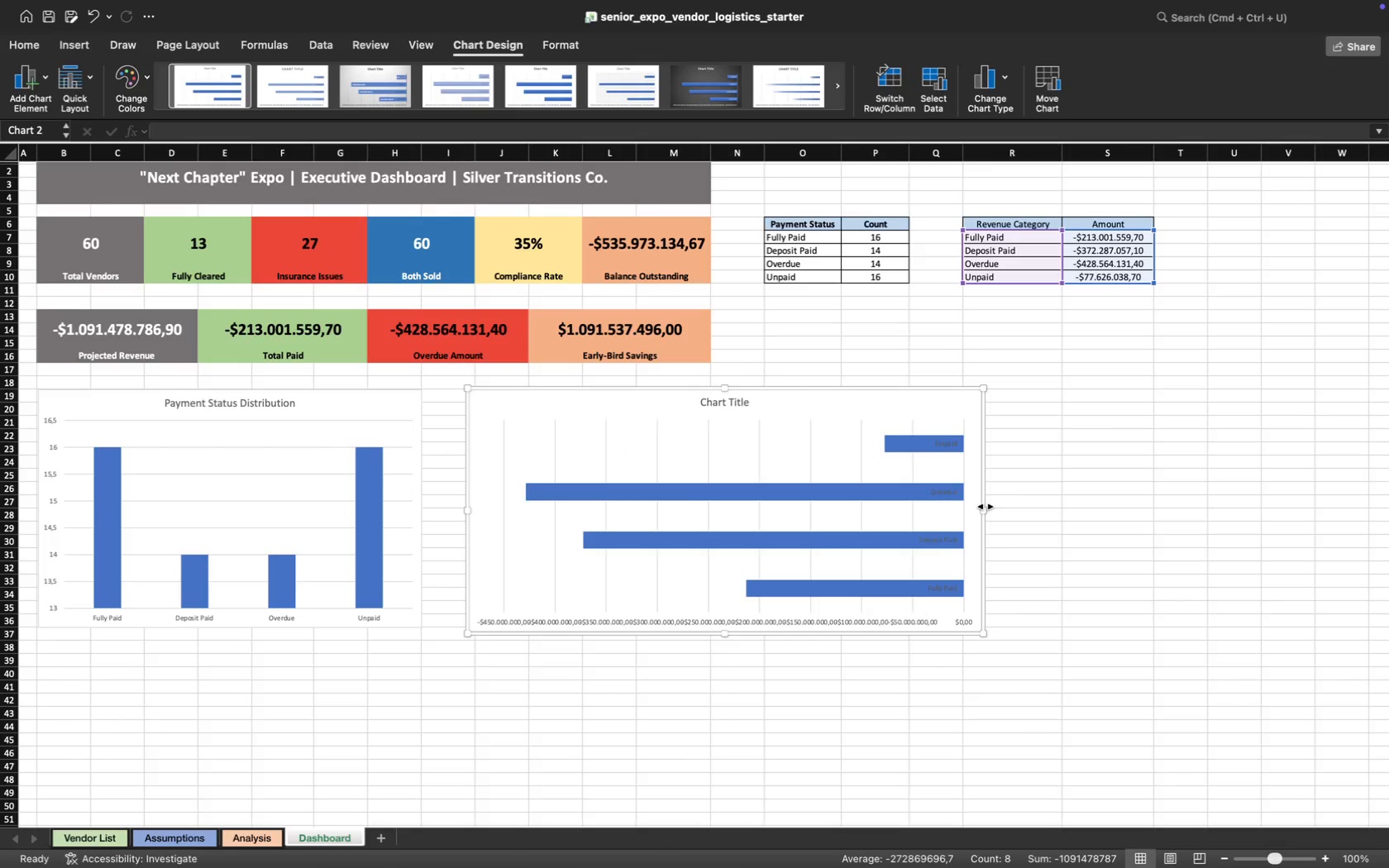 
left_click_drag(start_coordinate=[986, 508], to_coordinate=[1089, 503])
 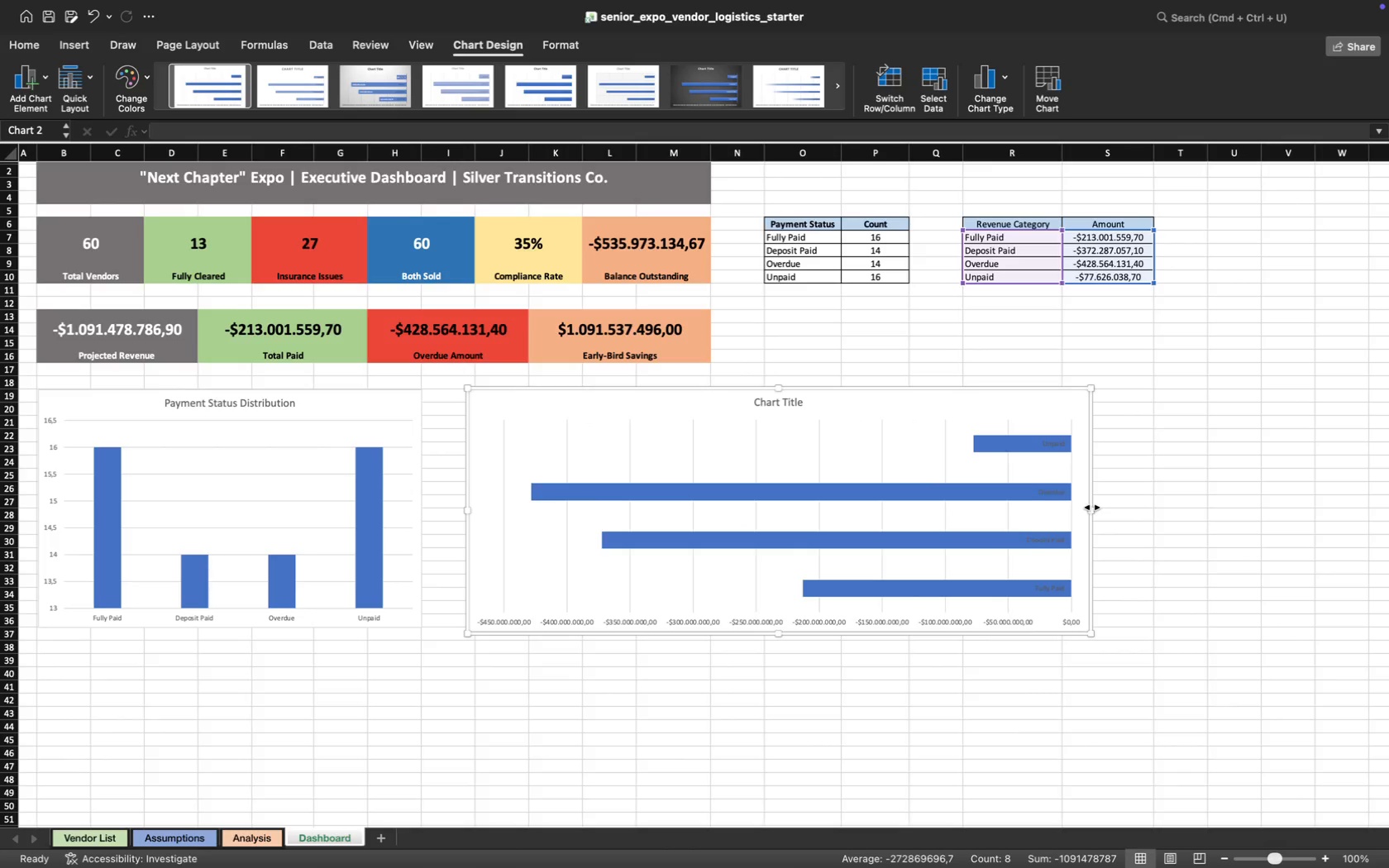 
left_click_drag(start_coordinate=[1092, 508], to_coordinate=[1131, 507])
 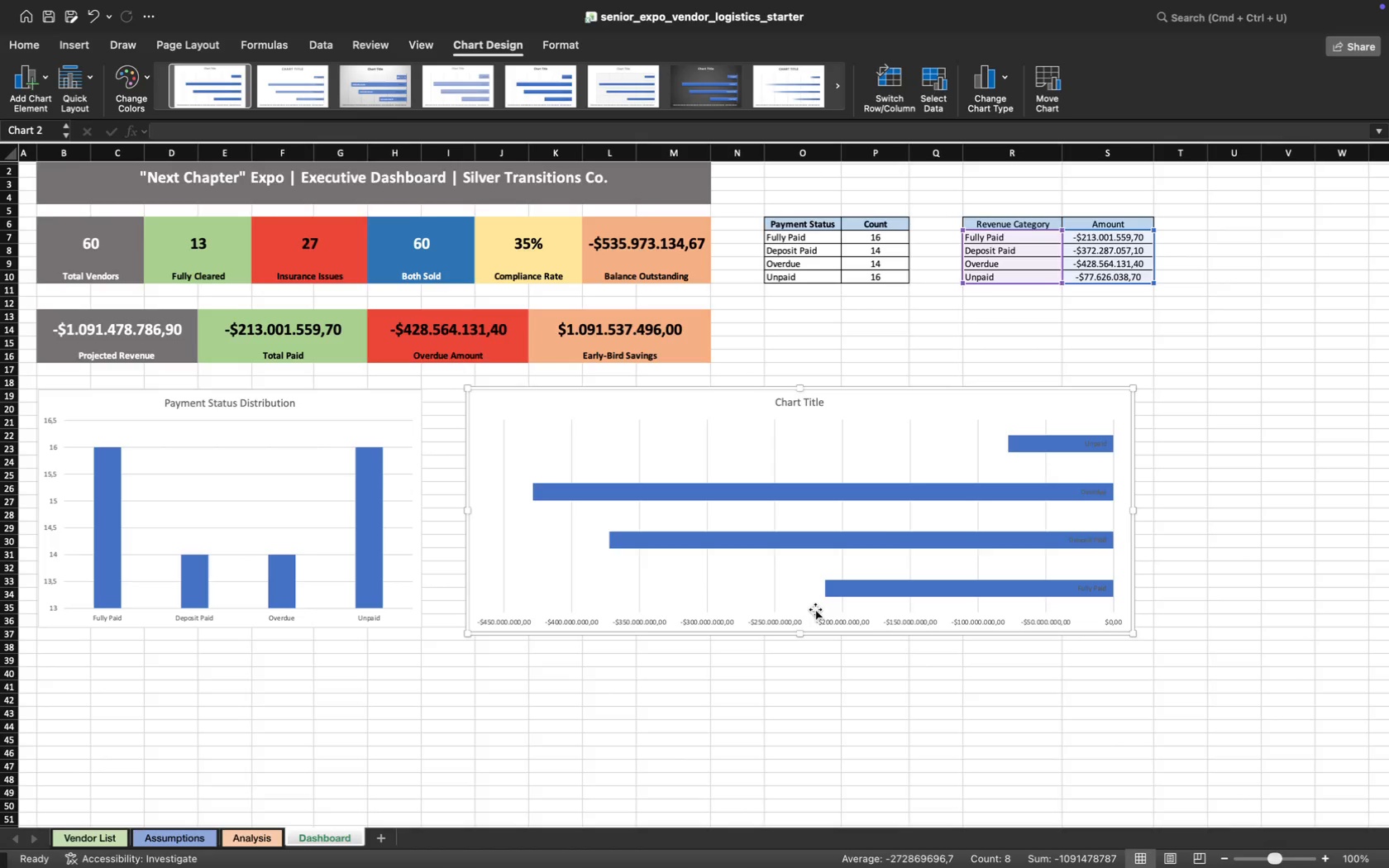 
wait(28.43)
 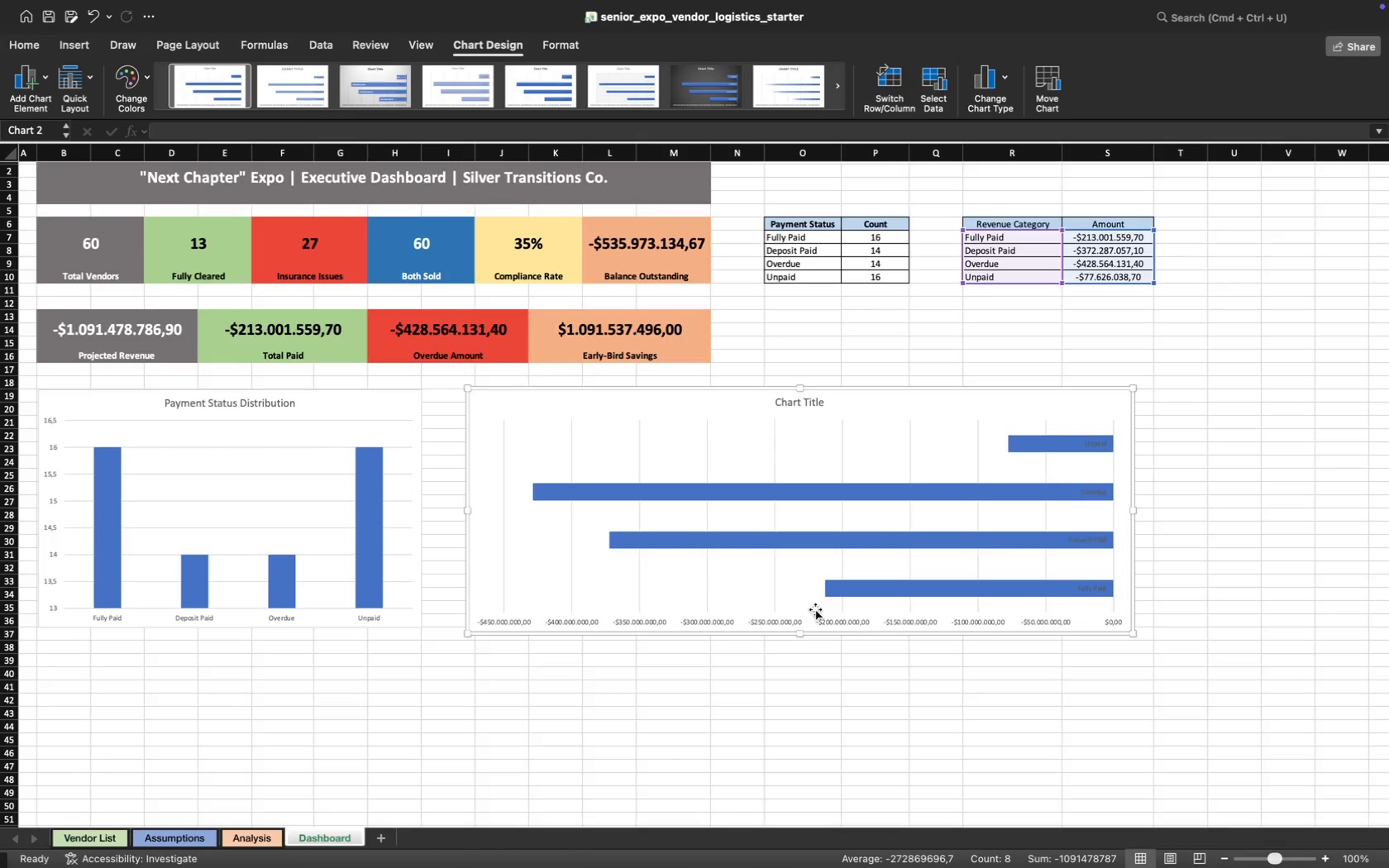 
left_click([645, 684])
 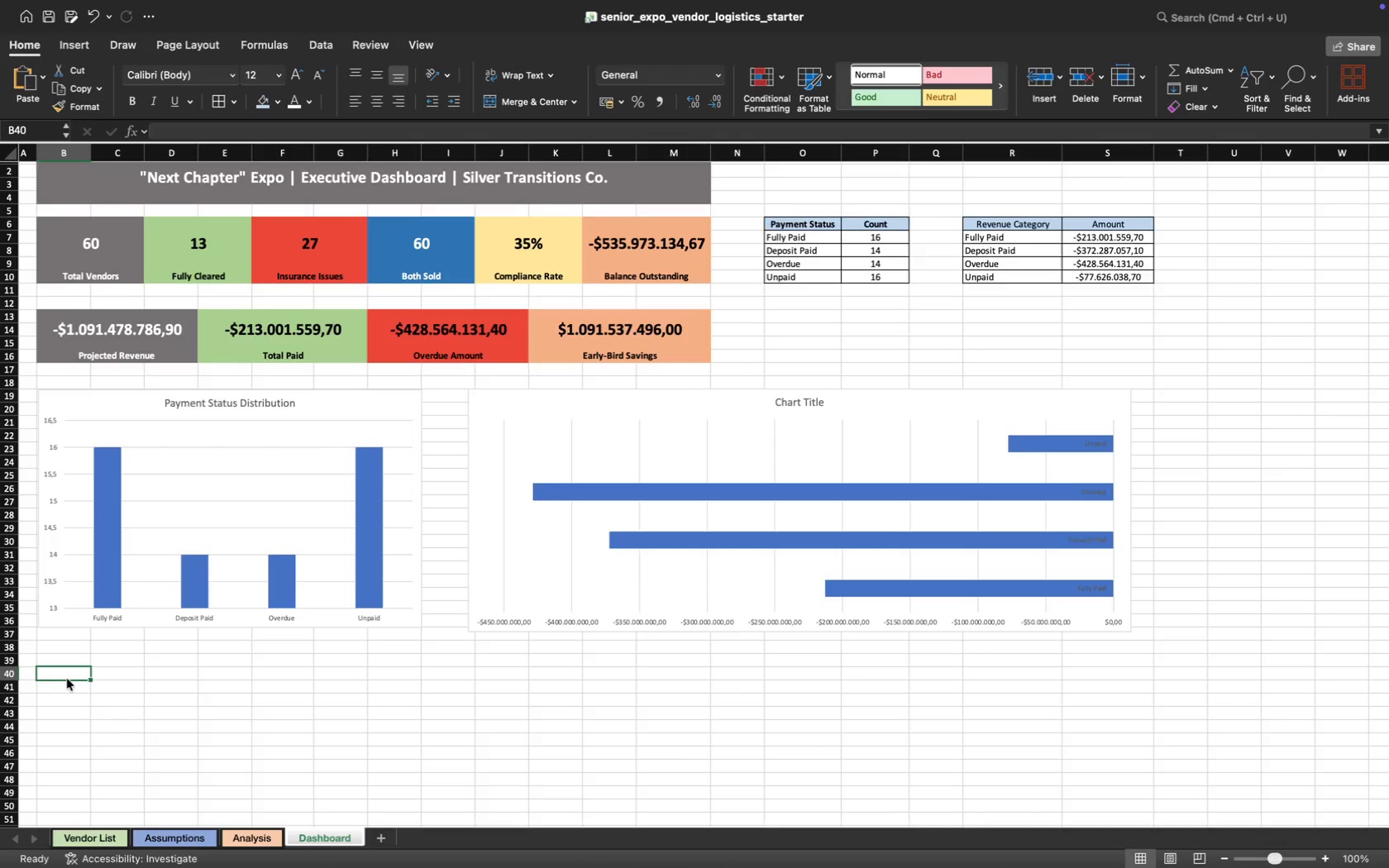 
wait(25.35)
 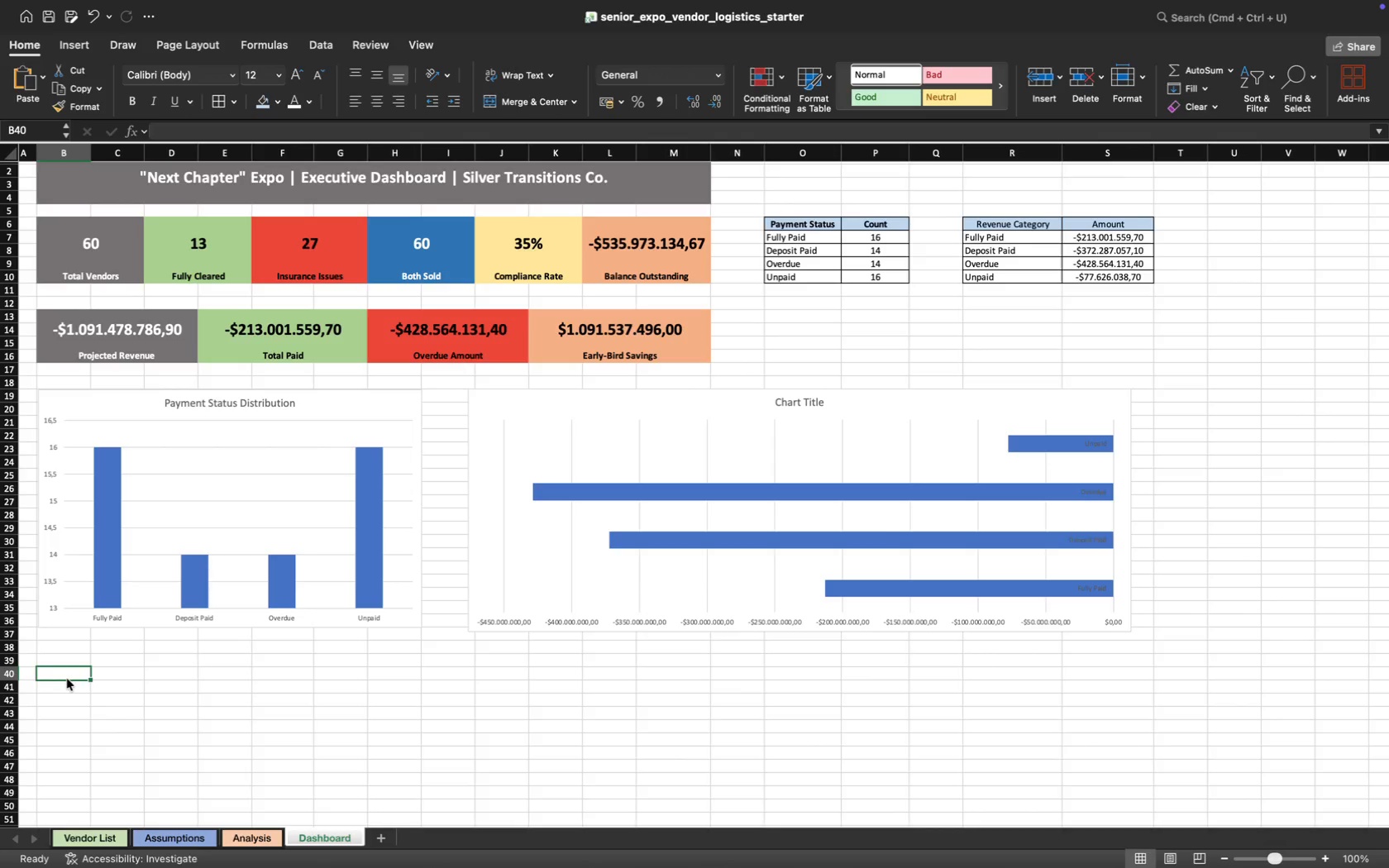 
left_click([77, 42])
 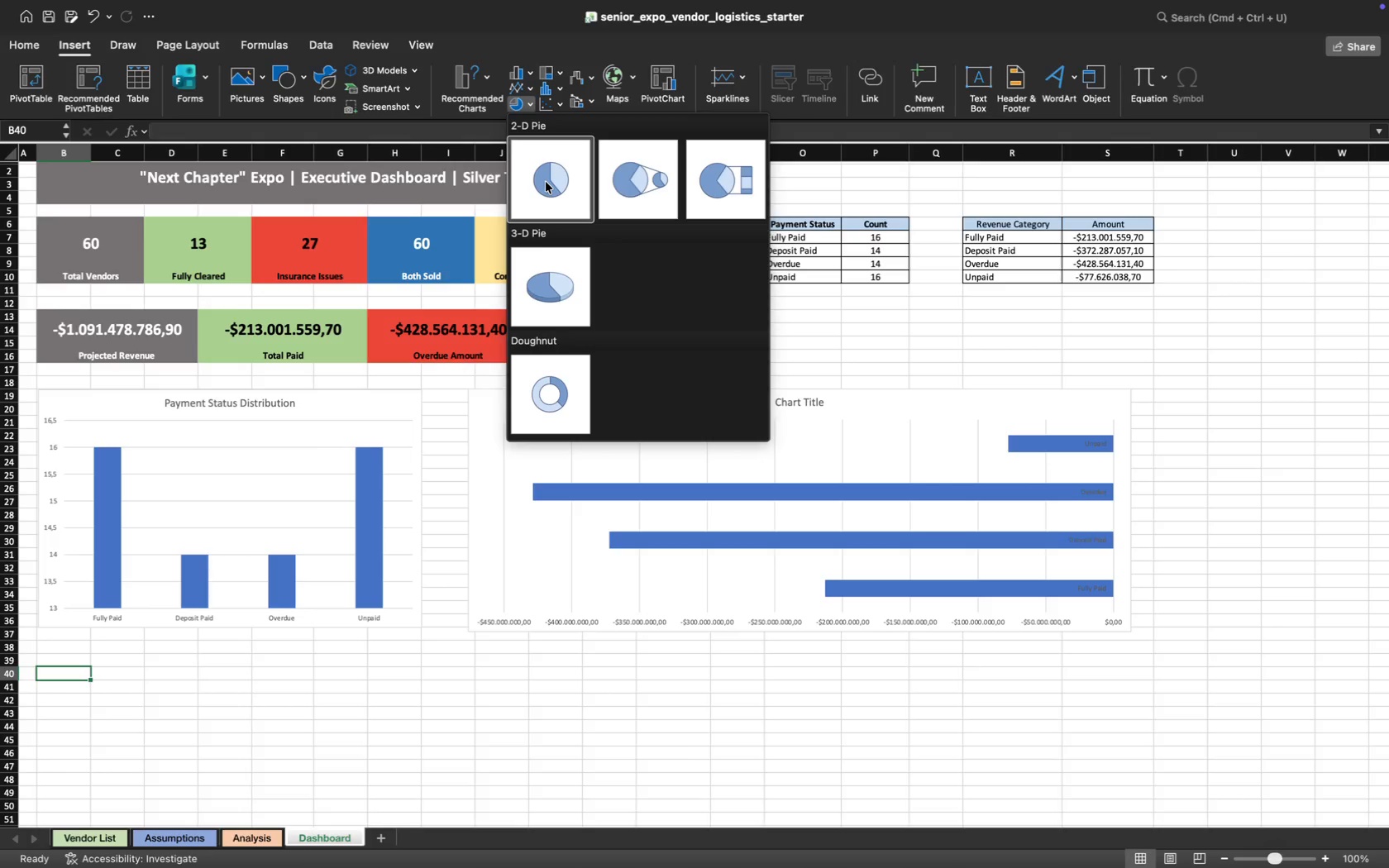 
left_click([546, 182])
 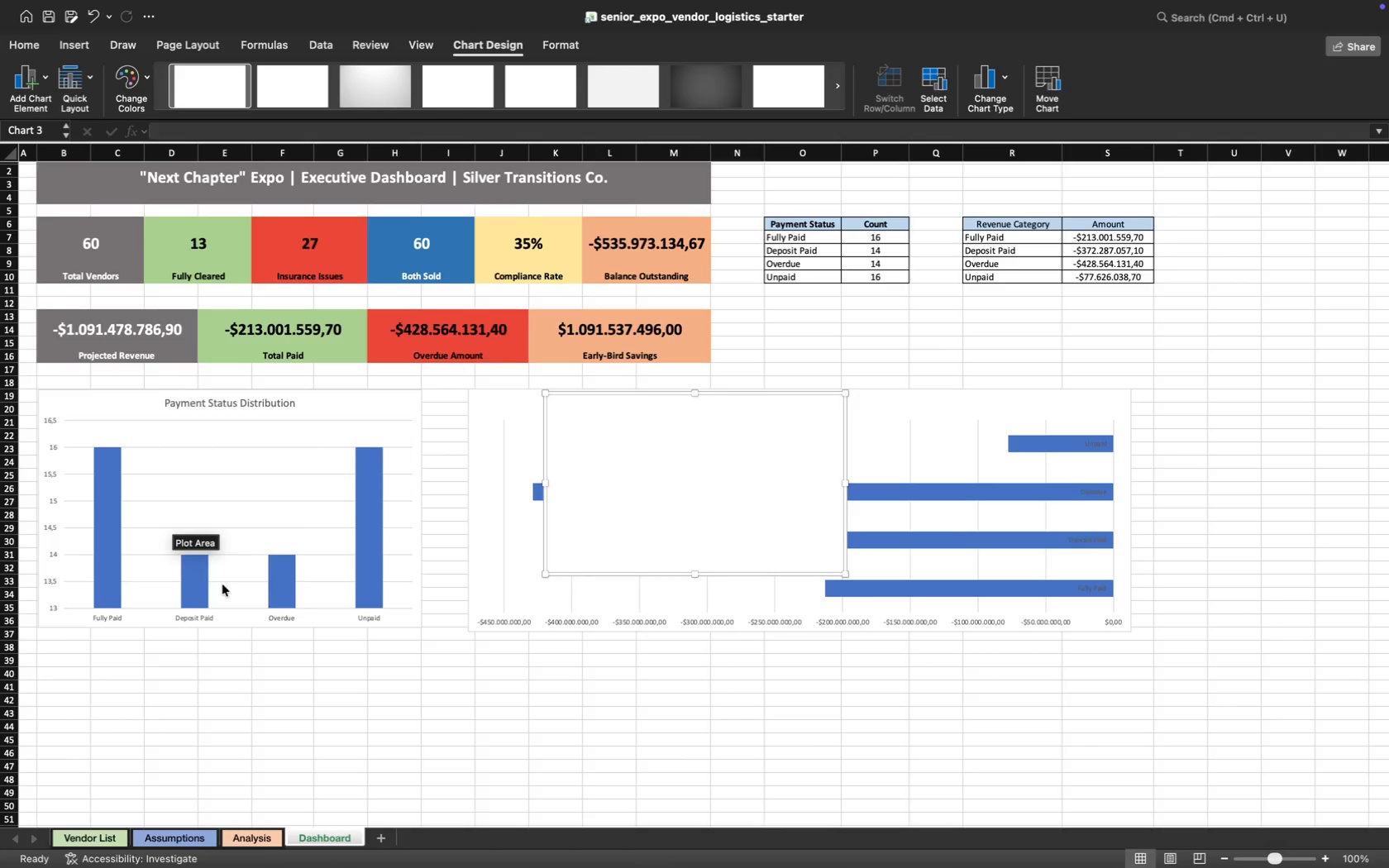 
scroll: coordinate [190, 675], scroll_direction: down, amount: 25.0
 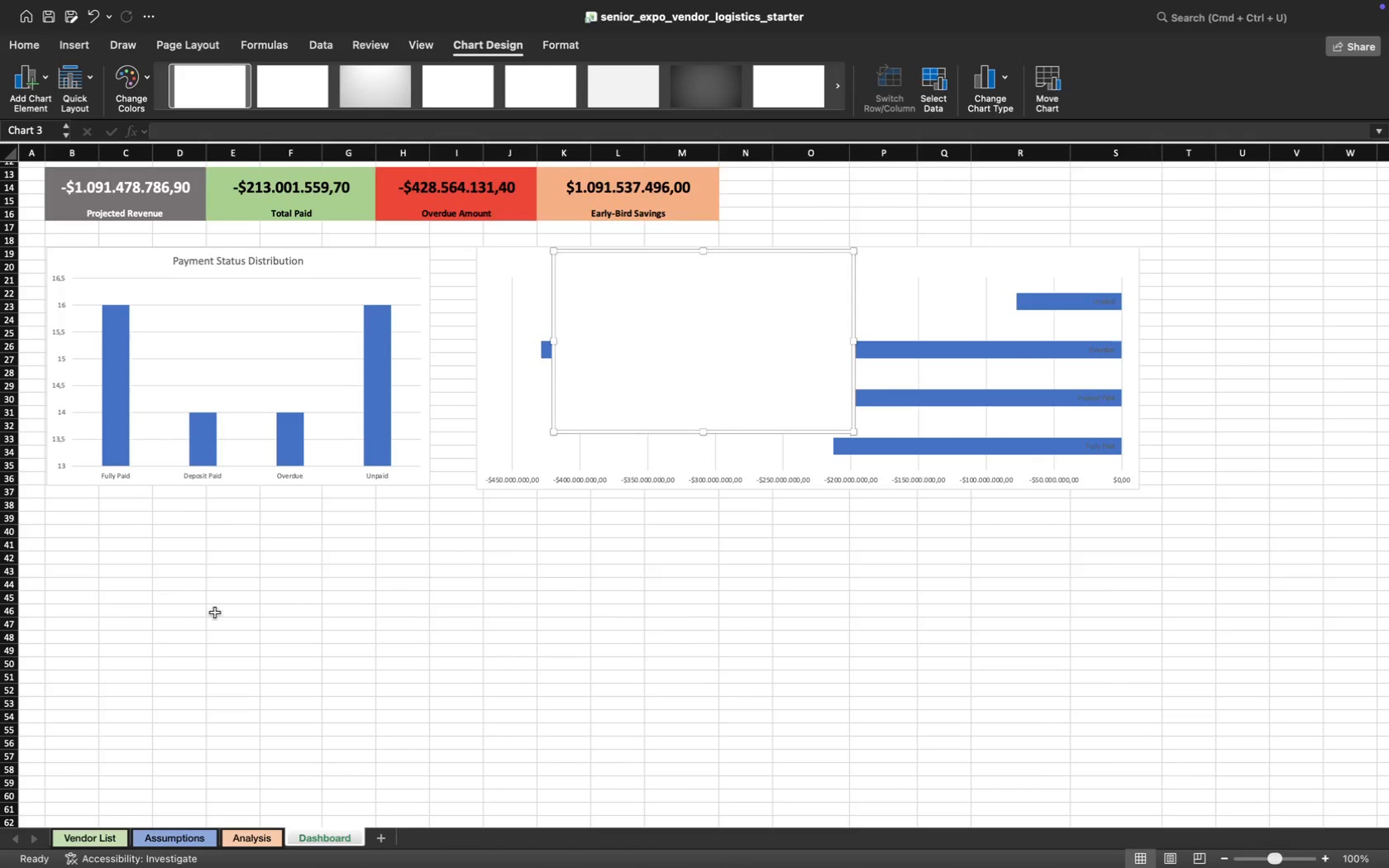 
scroll: coordinate [193, 637], scroll_direction: up, amount: 6.0
 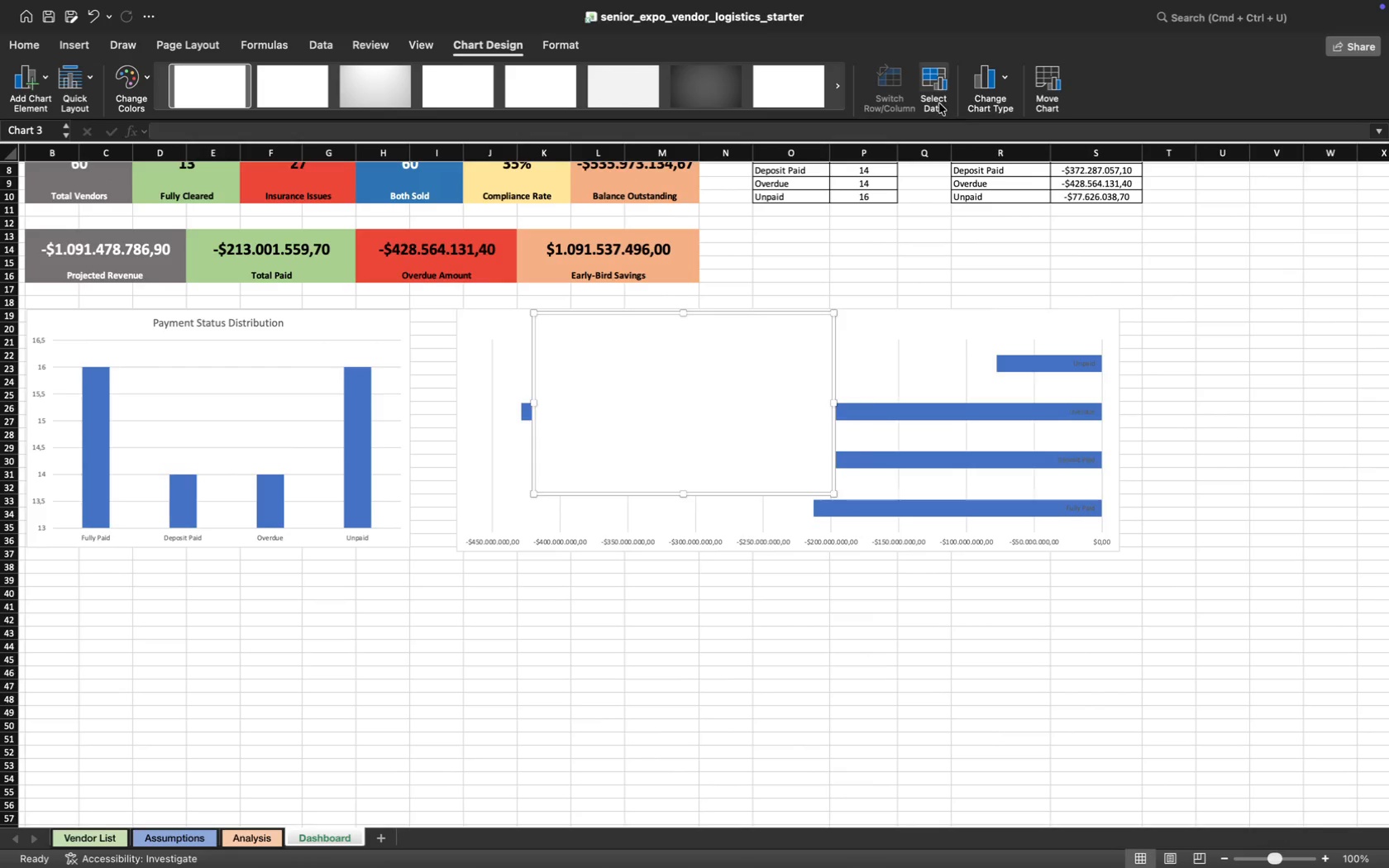 
left_click([936, 80])
 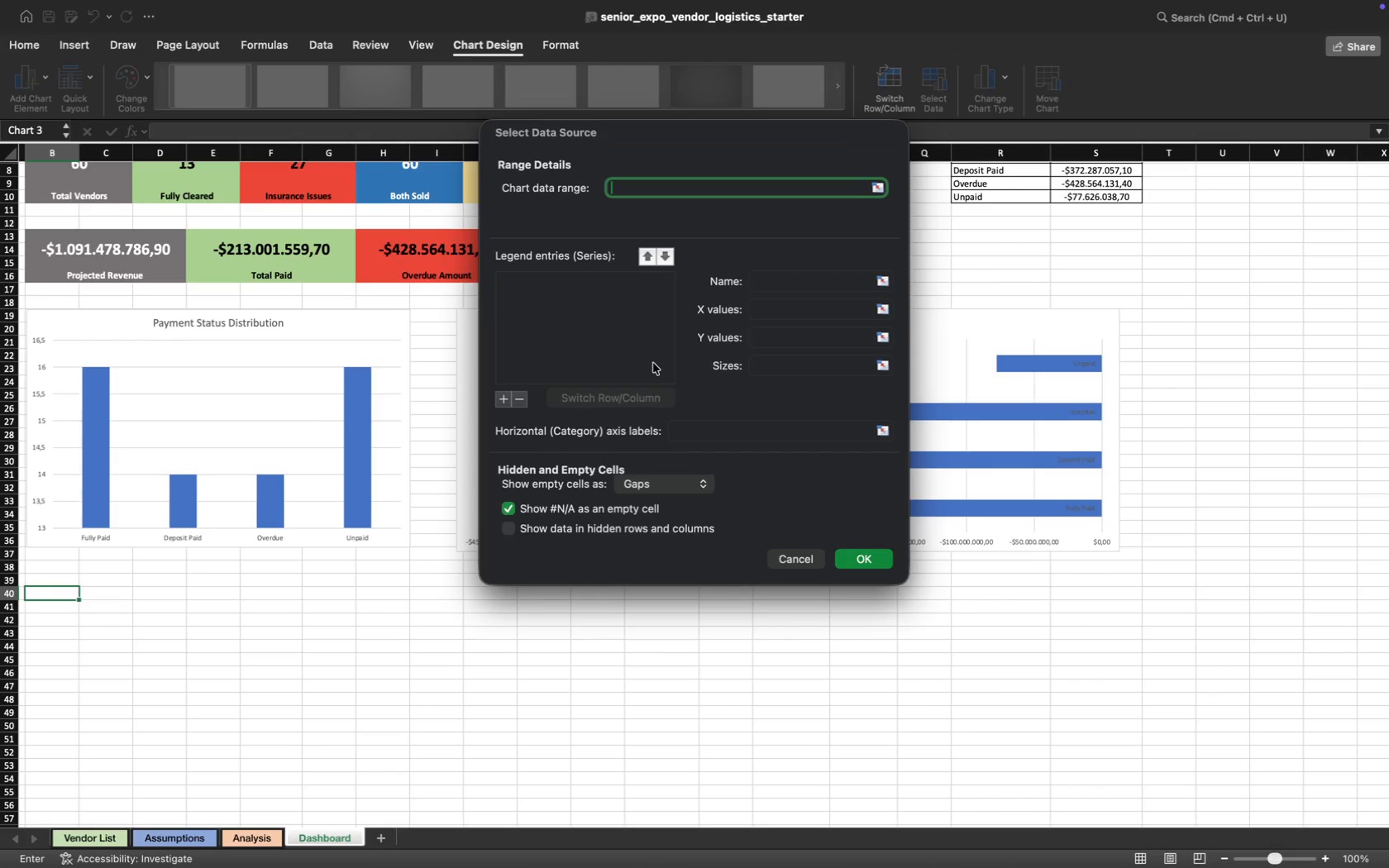 
wait(15.87)
 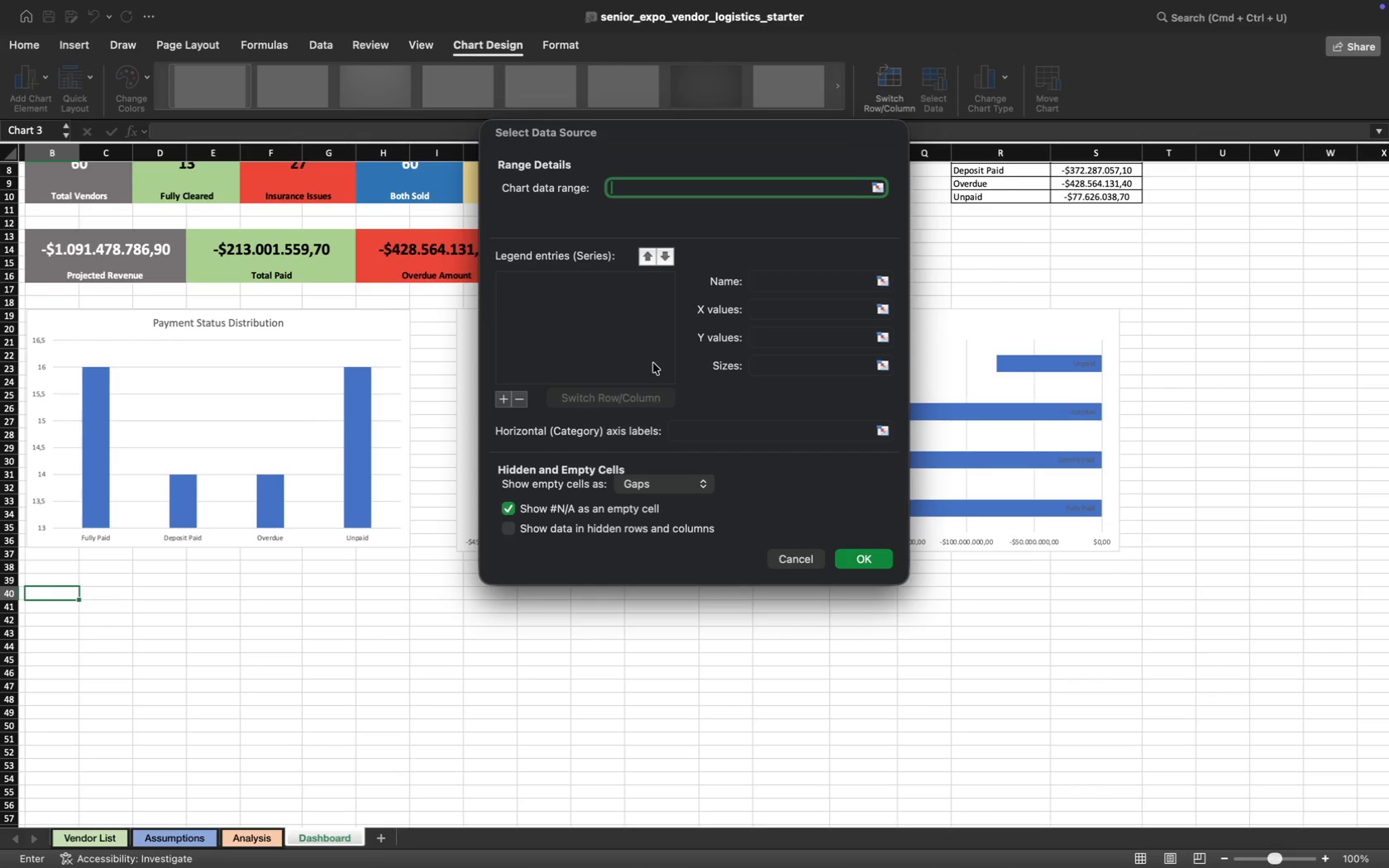 
left_click([666, 257])
 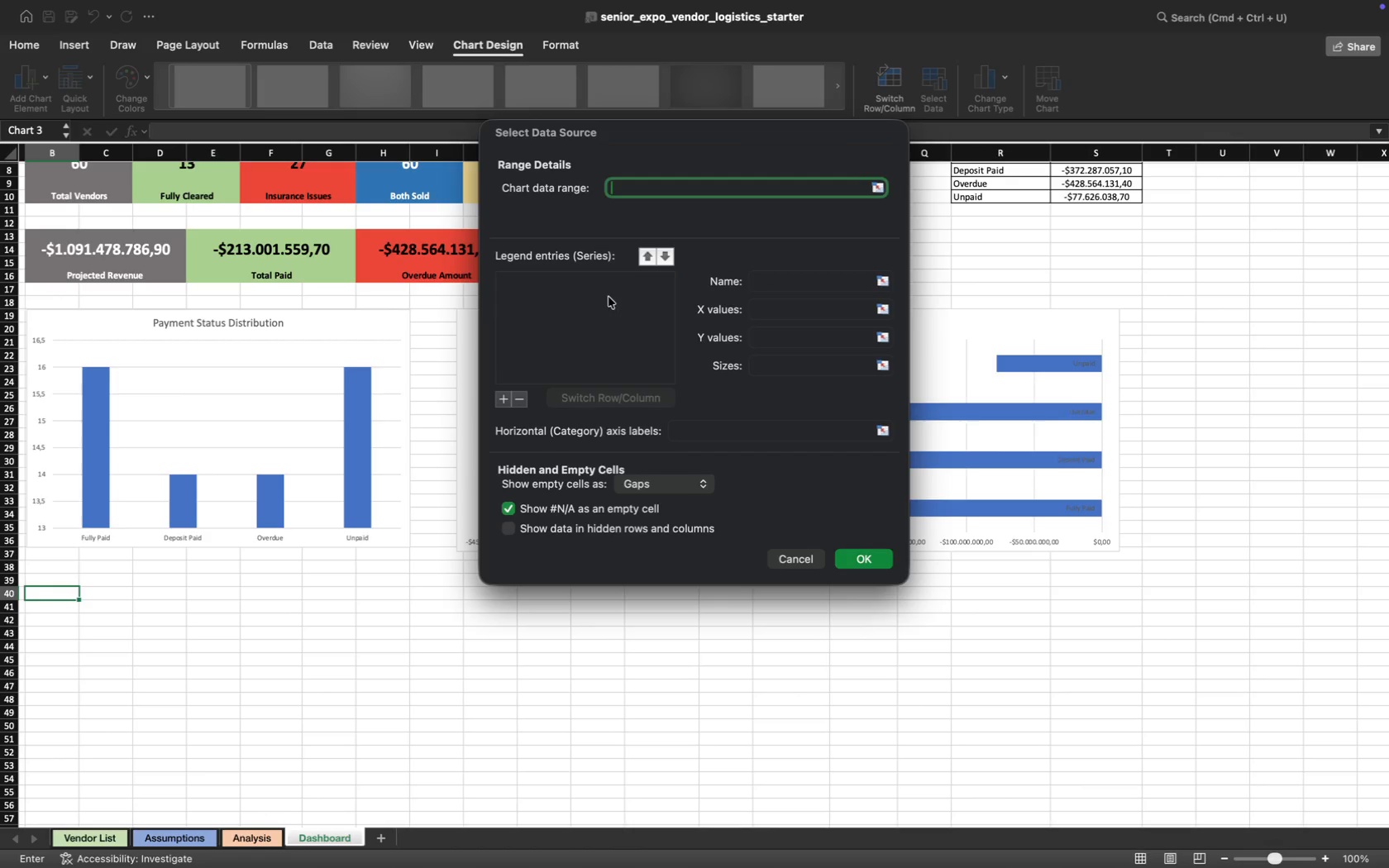 
left_click([581, 302])
 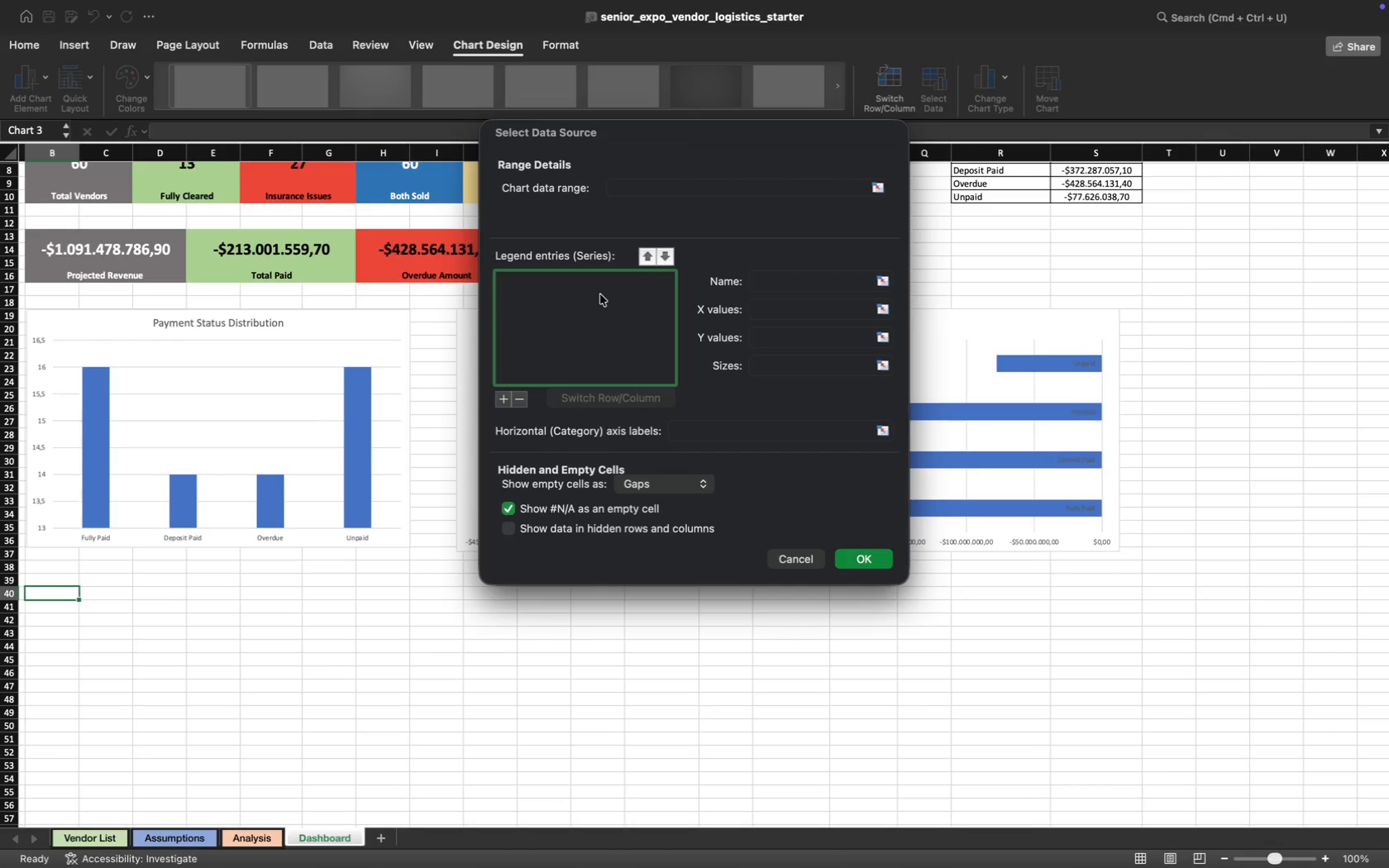 
wait(6.97)
 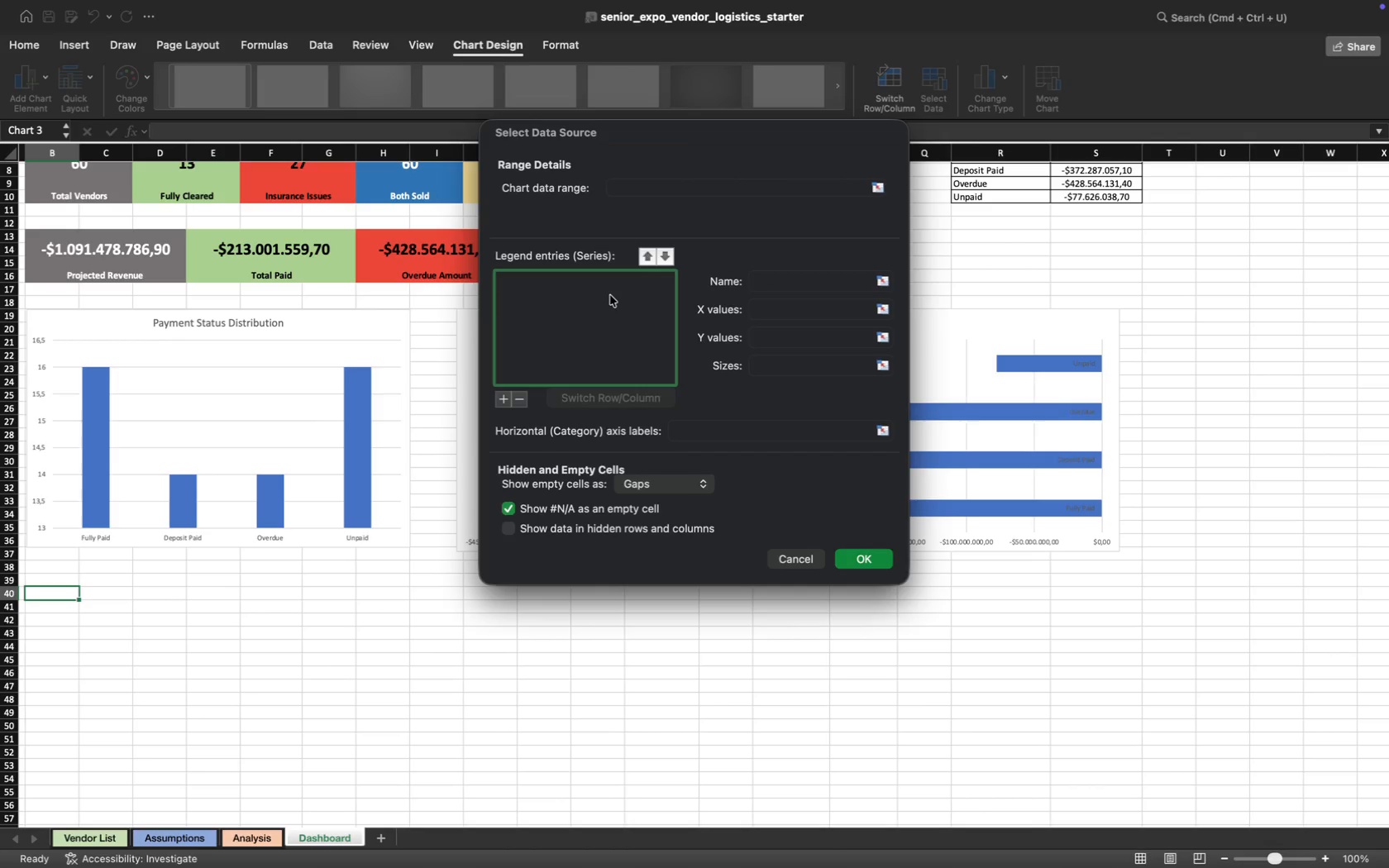 
left_click([600, 294])
 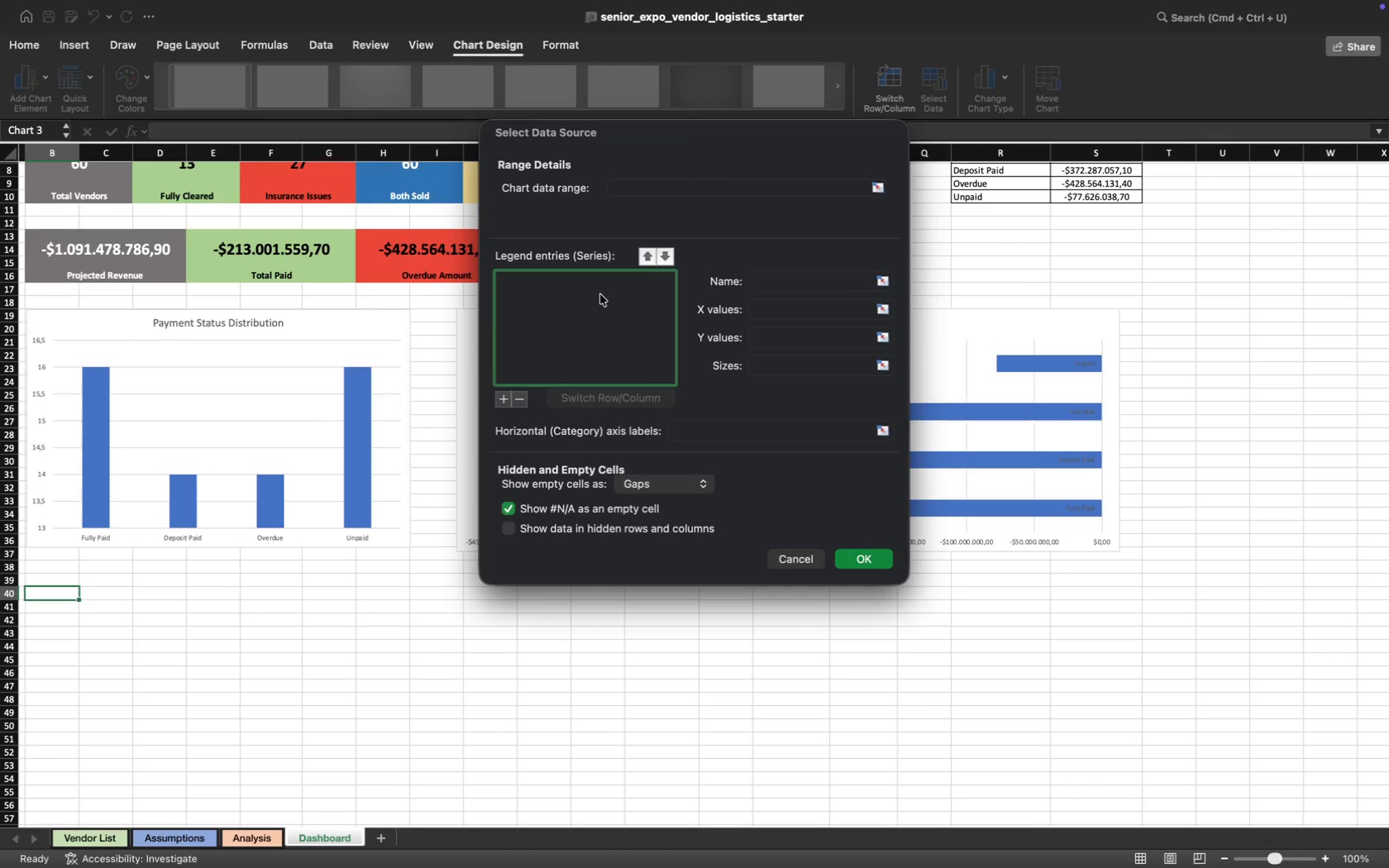 
type(Vendor)
 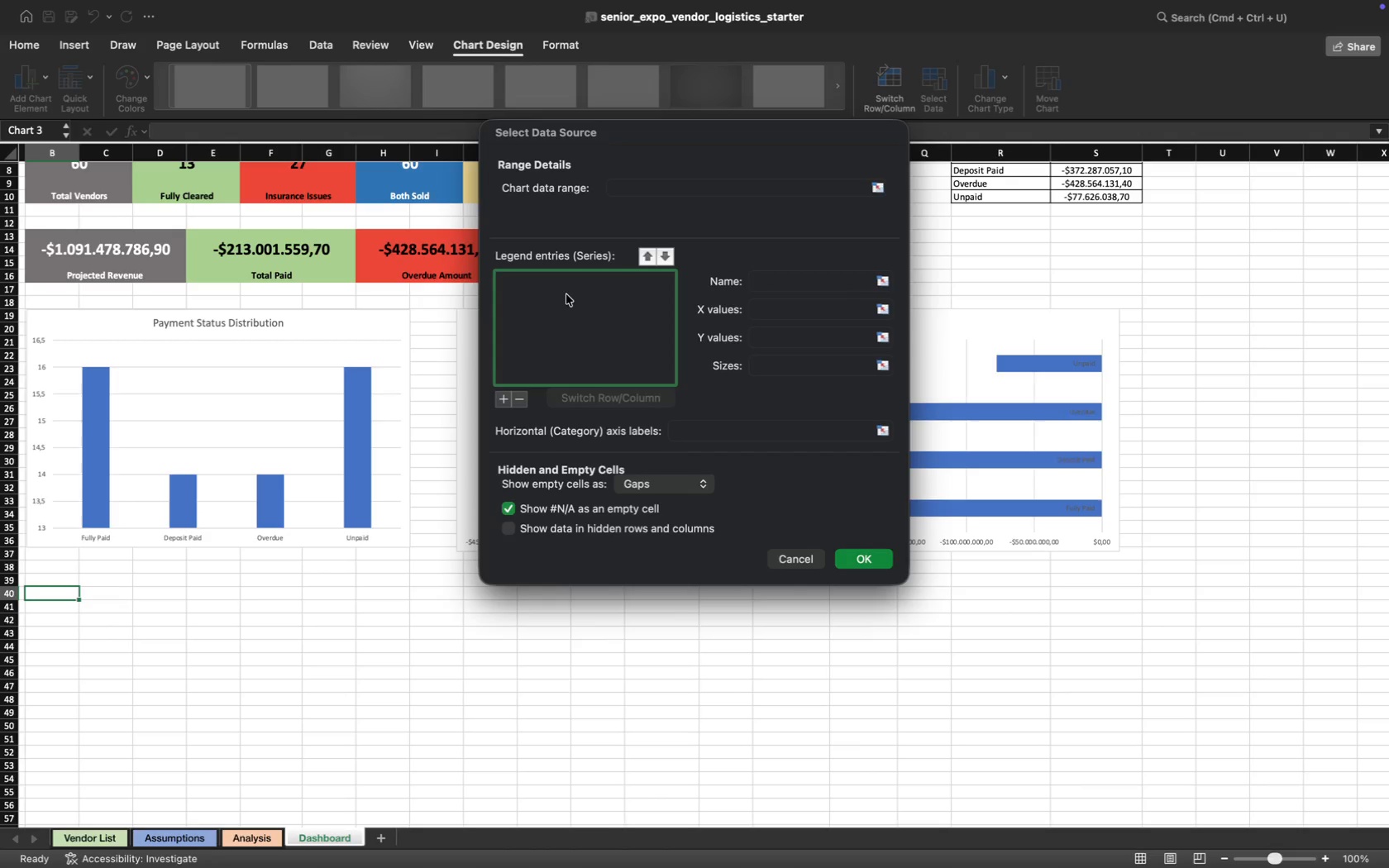 
double_click([556, 293])
 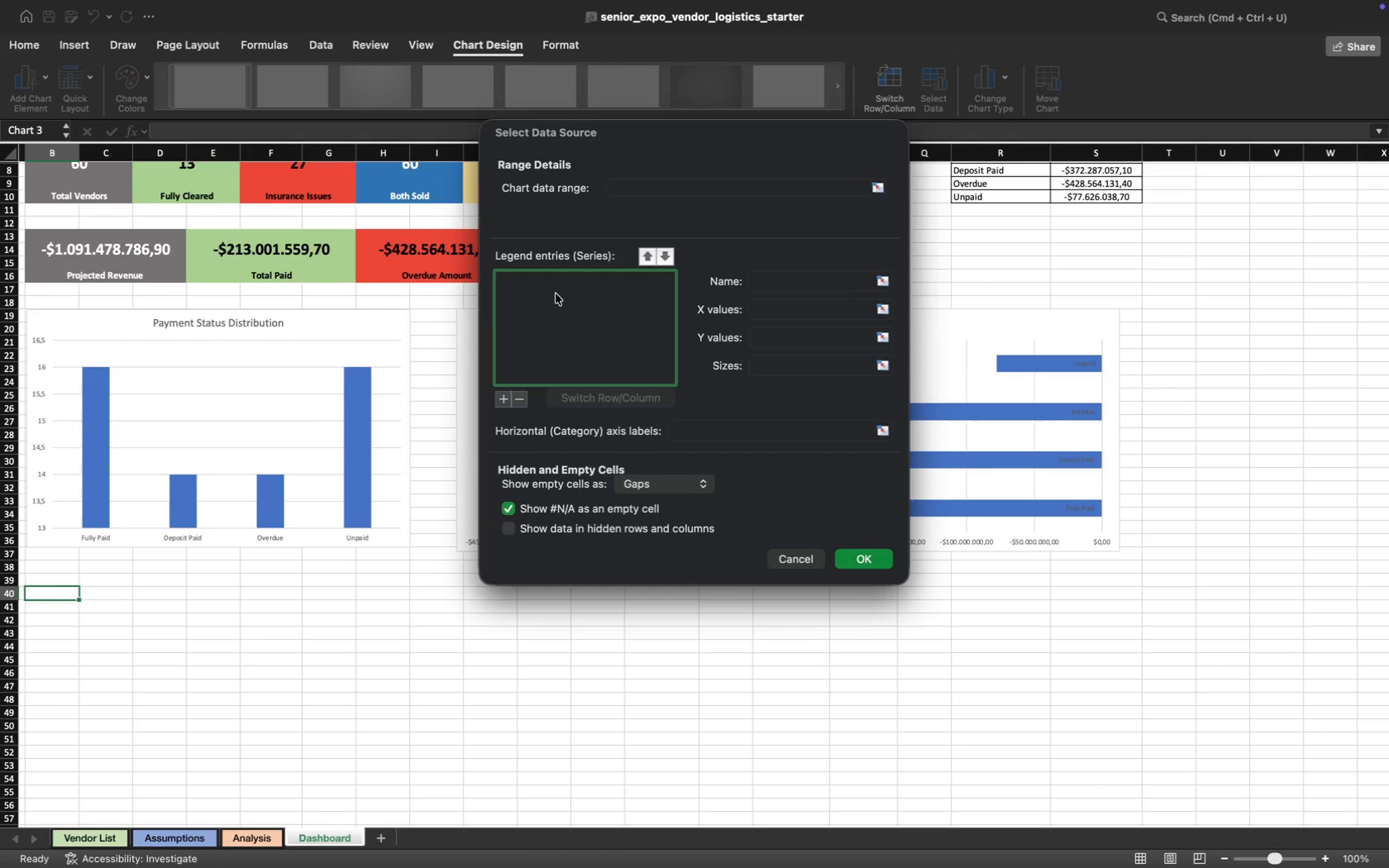 
triple_click([556, 293])
 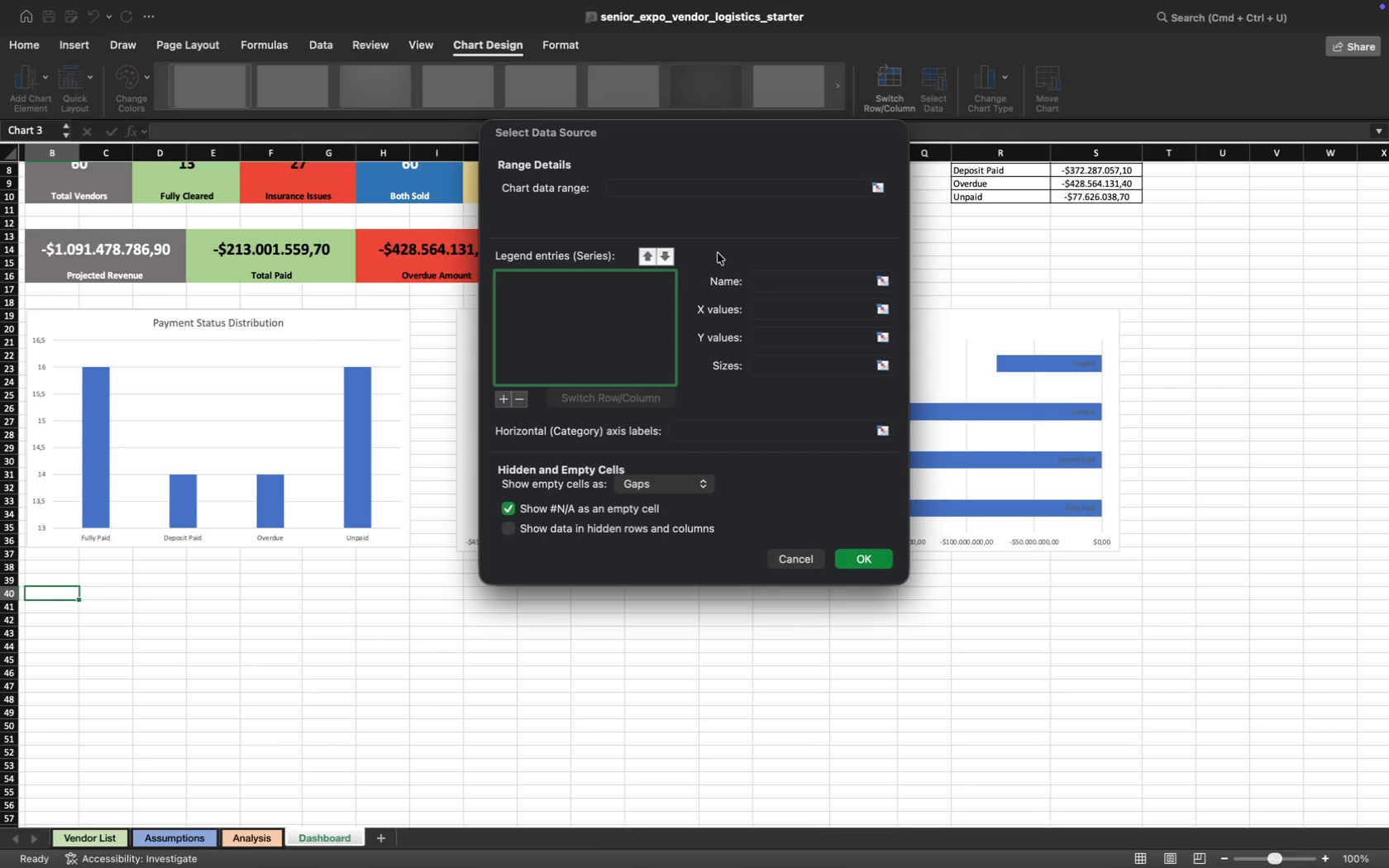 
left_click([718, 252])
 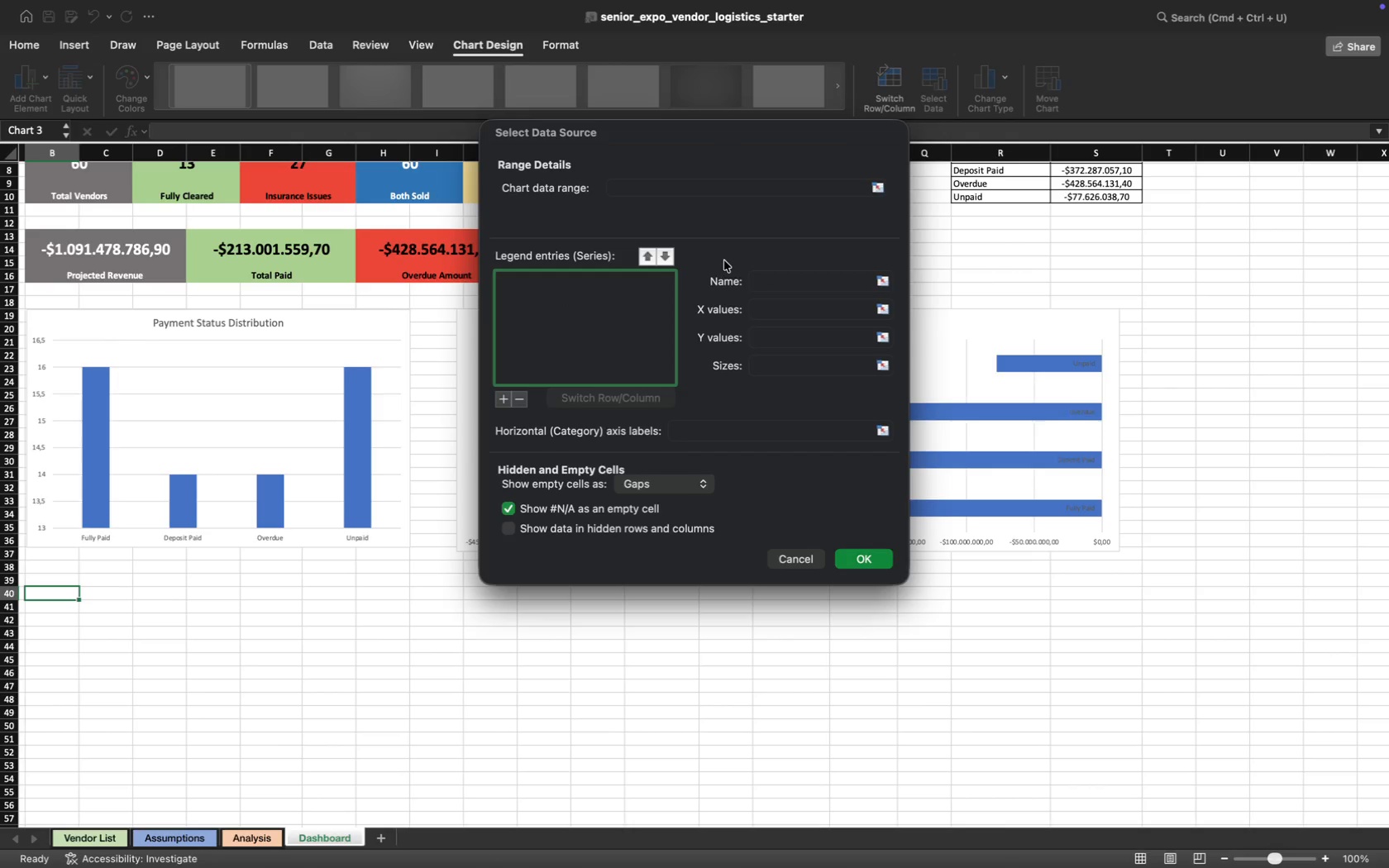 
left_click([724, 260])
 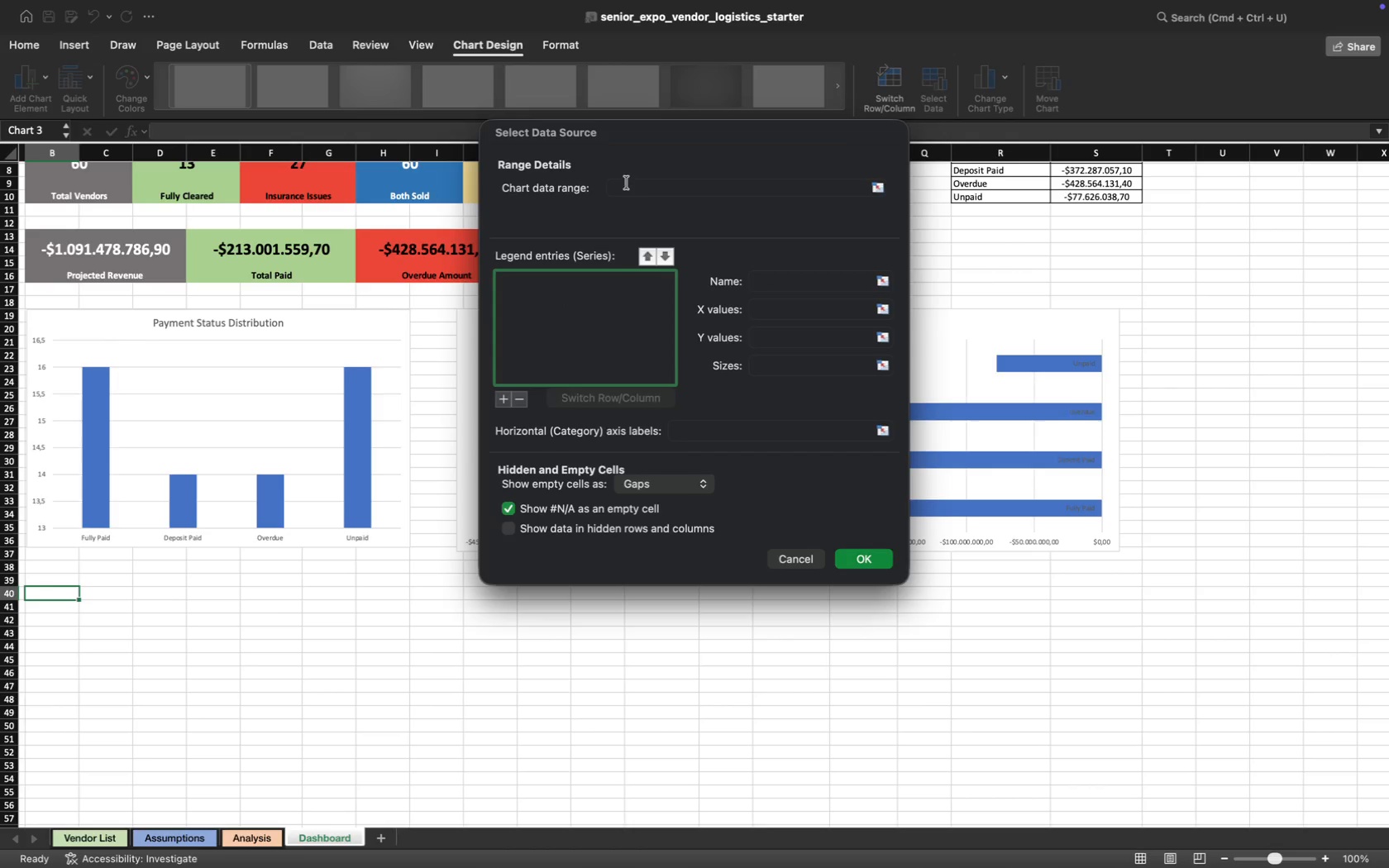 
left_click([627, 183])
 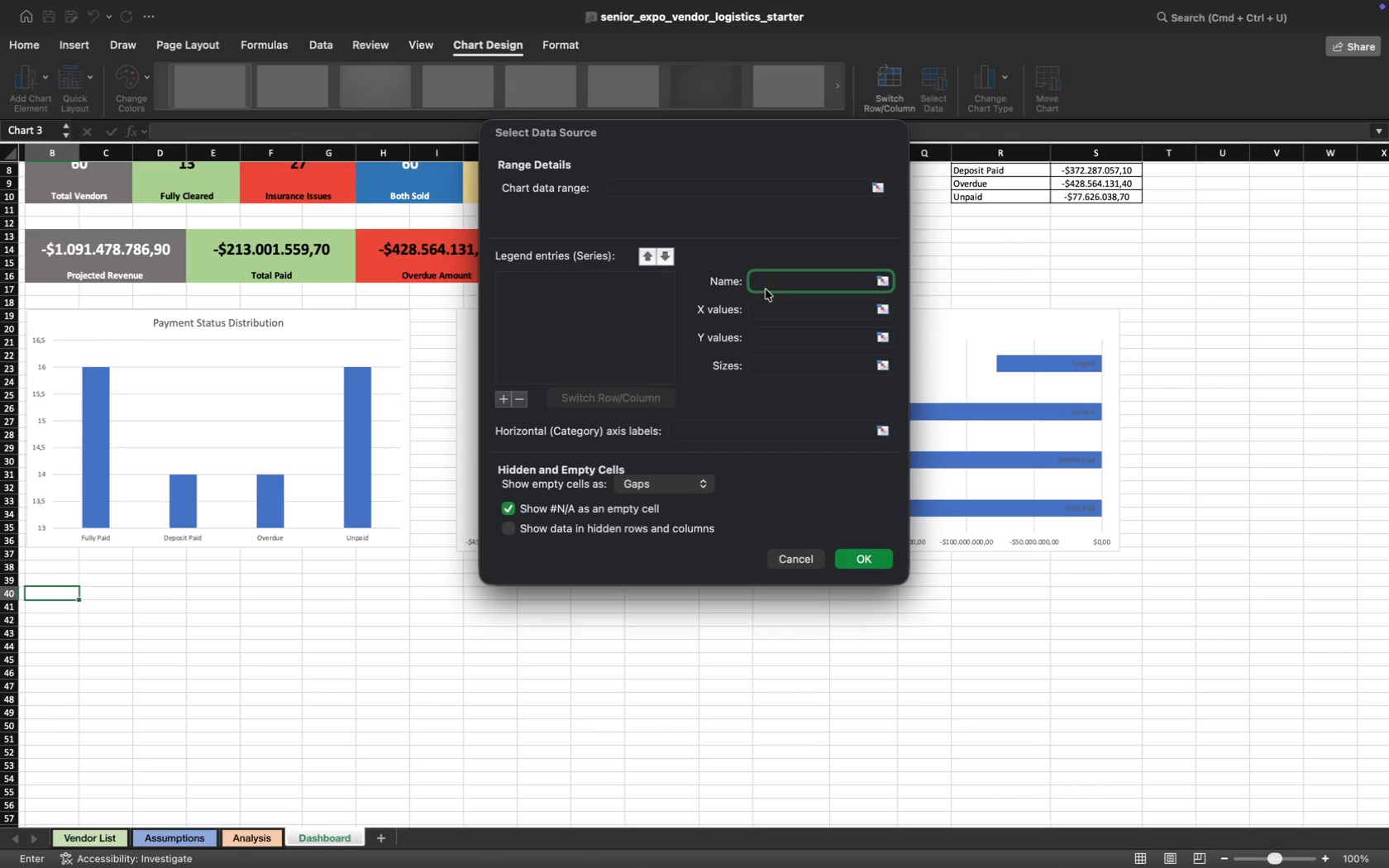 
wait(6.09)
 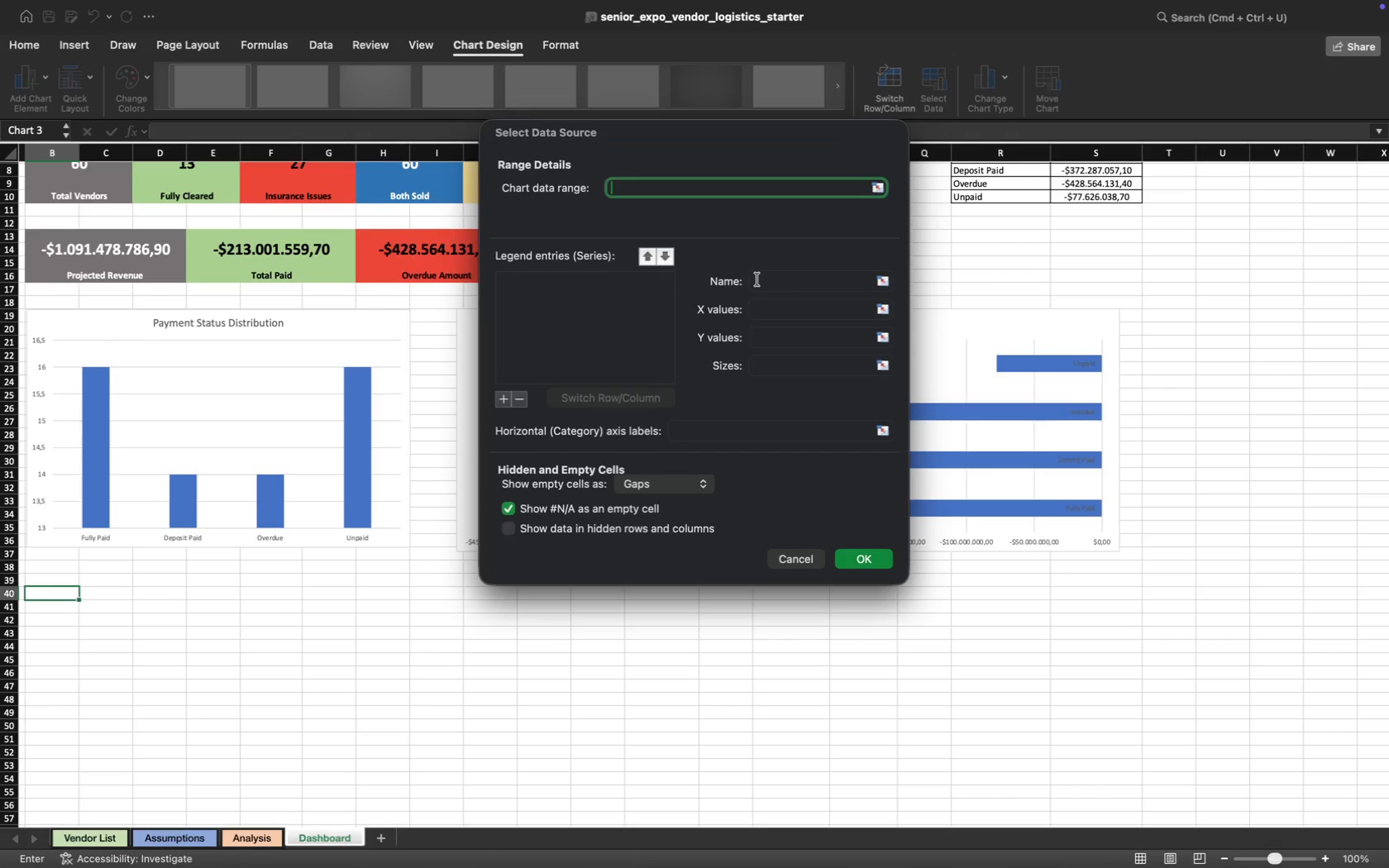 
type(Vendor C)
 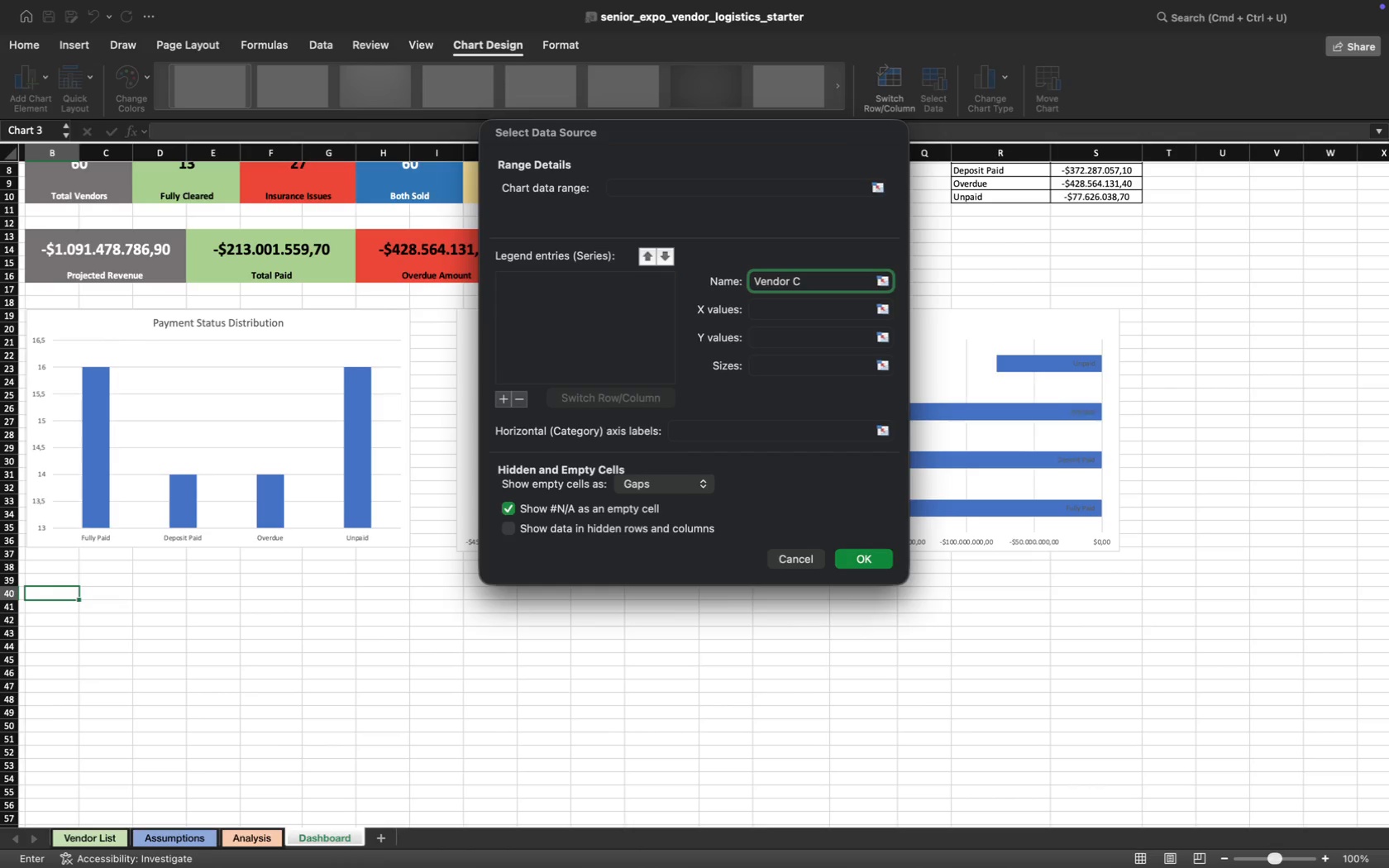 
wait(8.92)
 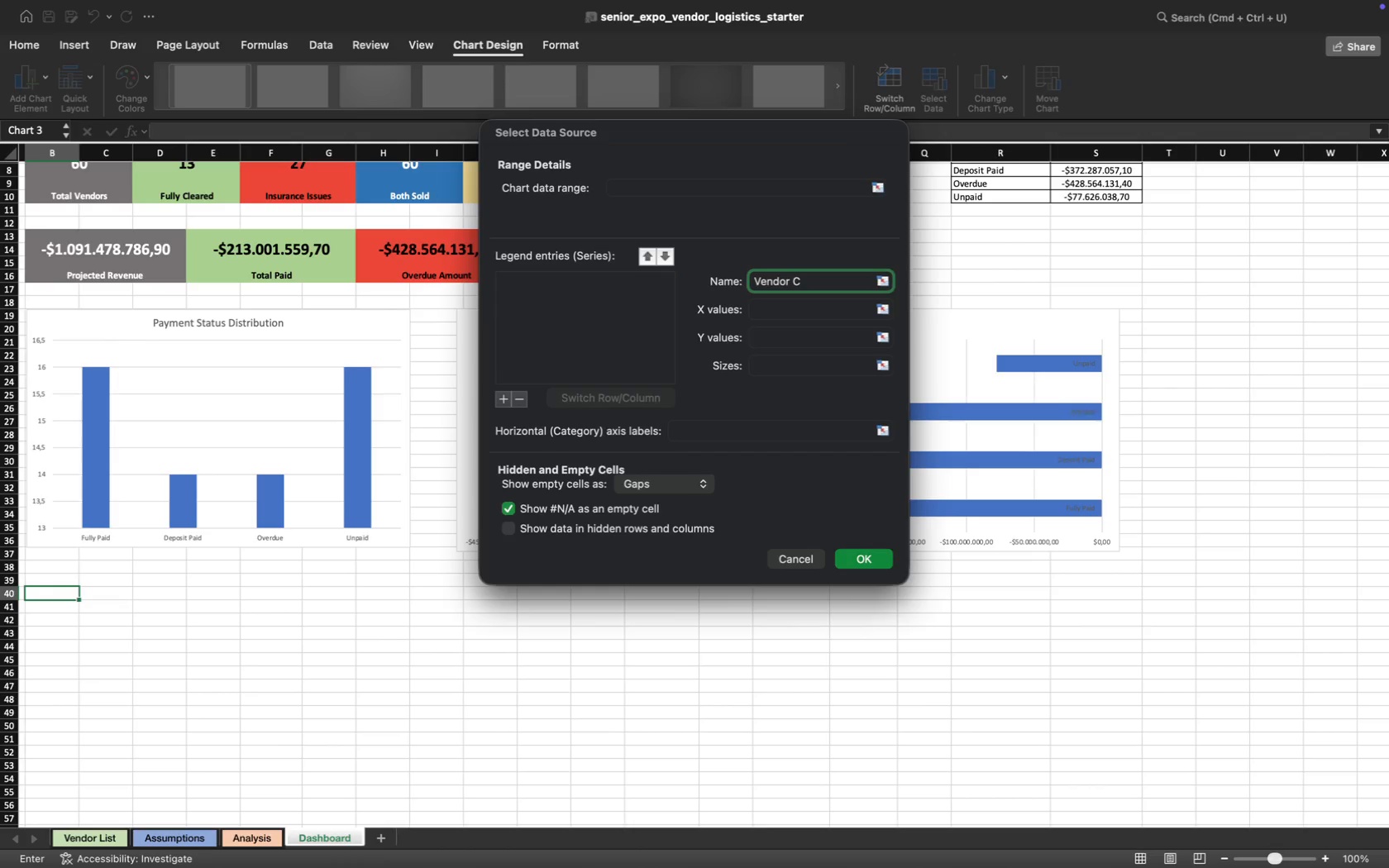 
left_click([658, 255])
 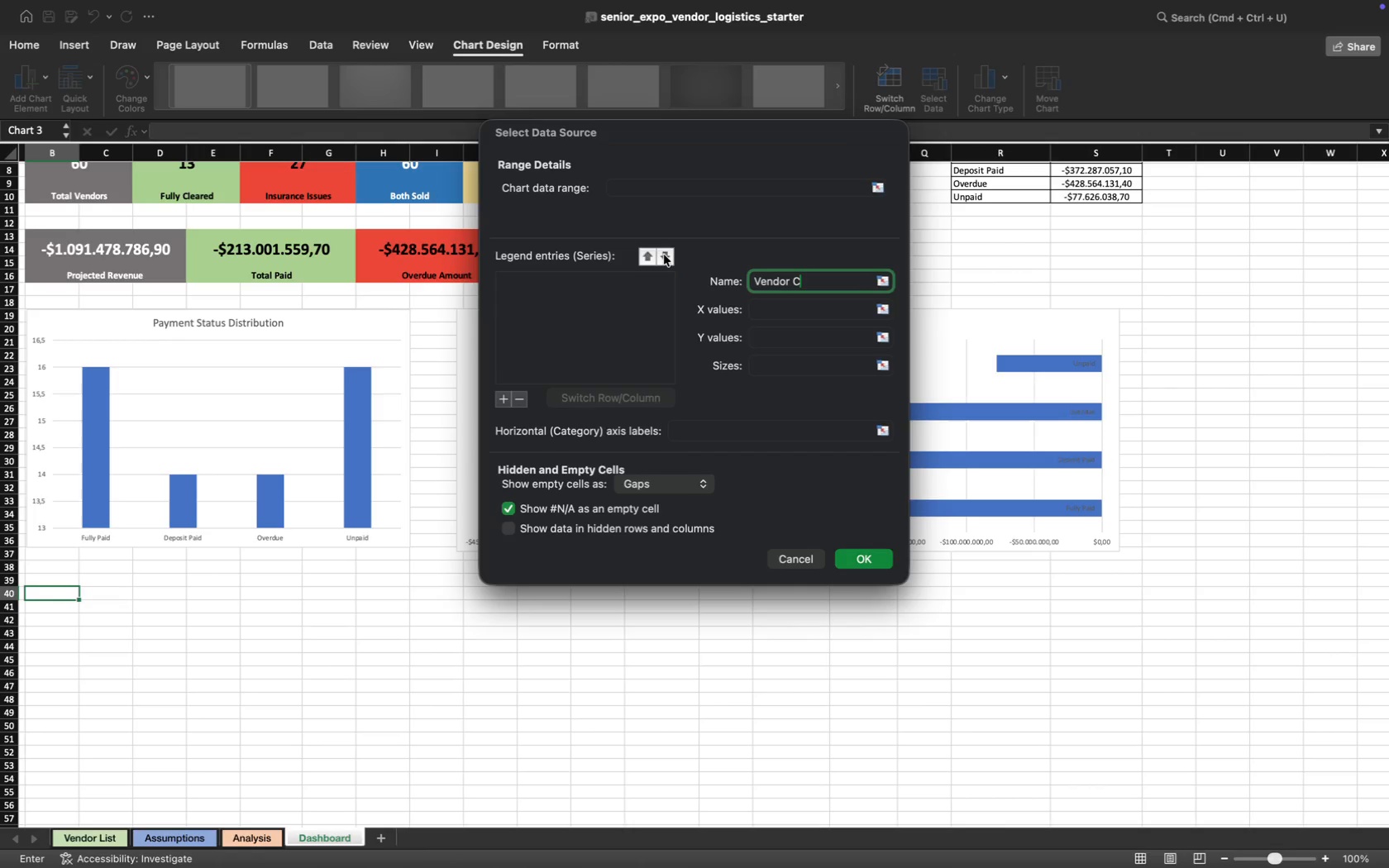 
left_click([666, 255])
 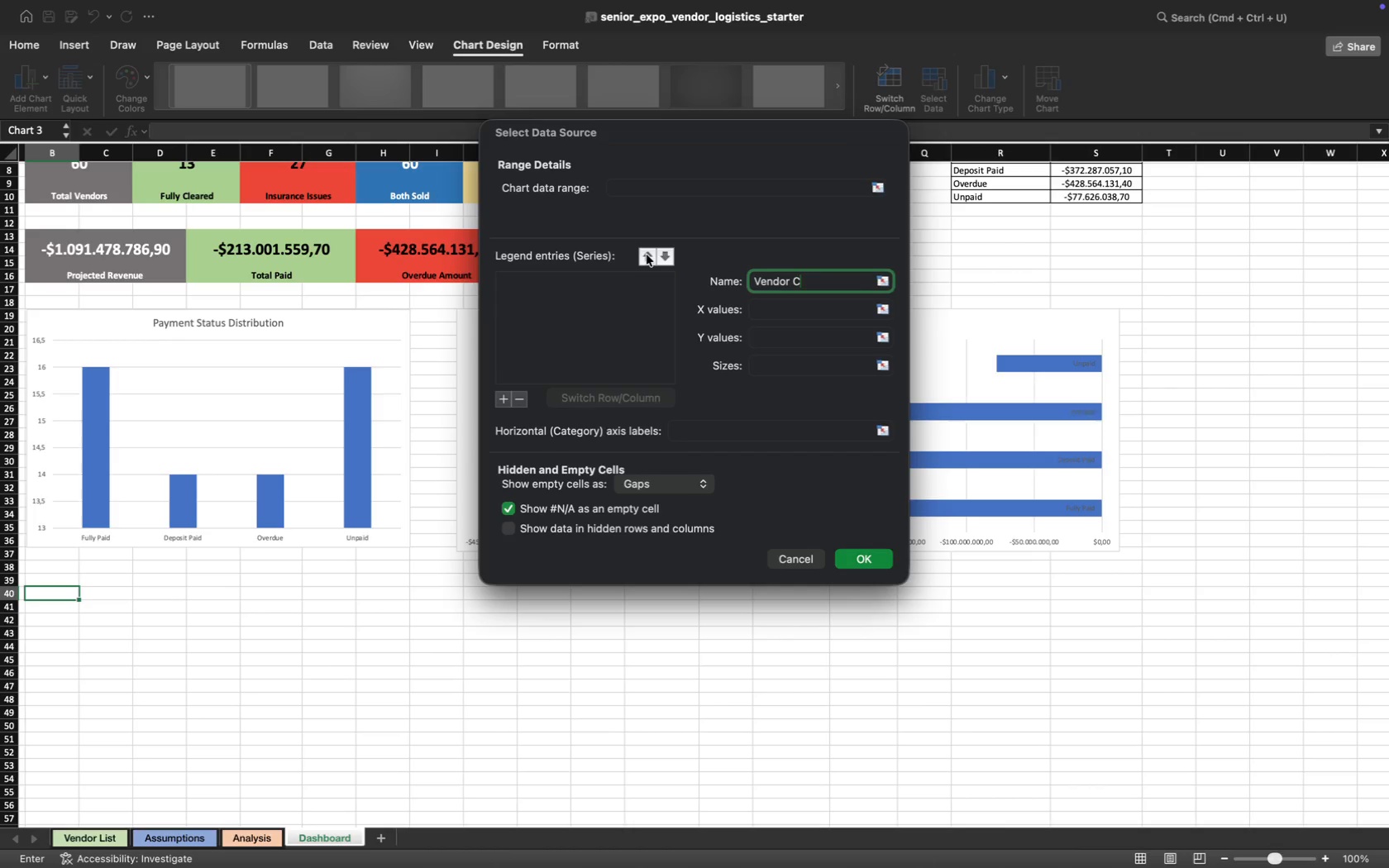 
double_click([647, 255])
 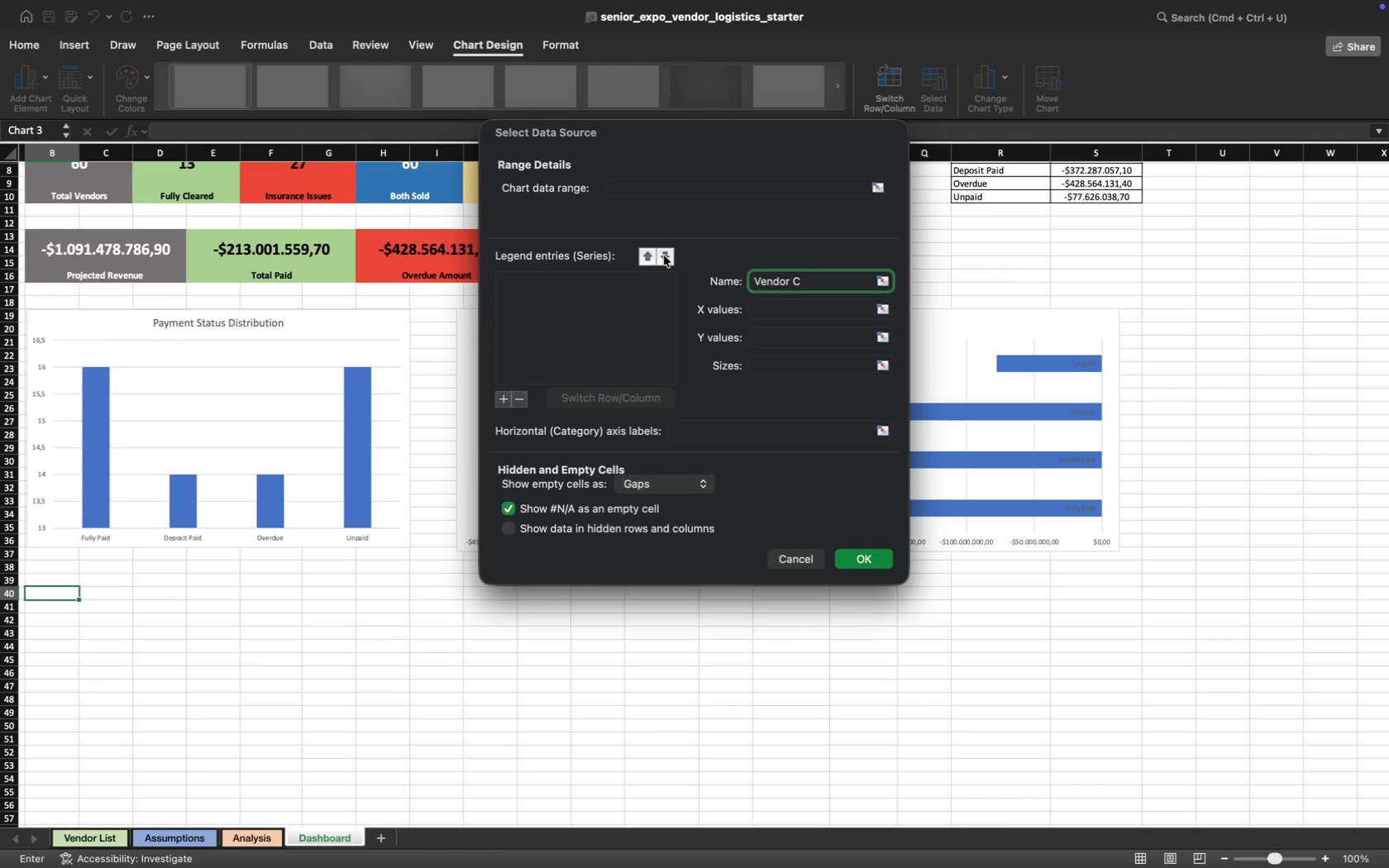 
left_click([664, 255])
 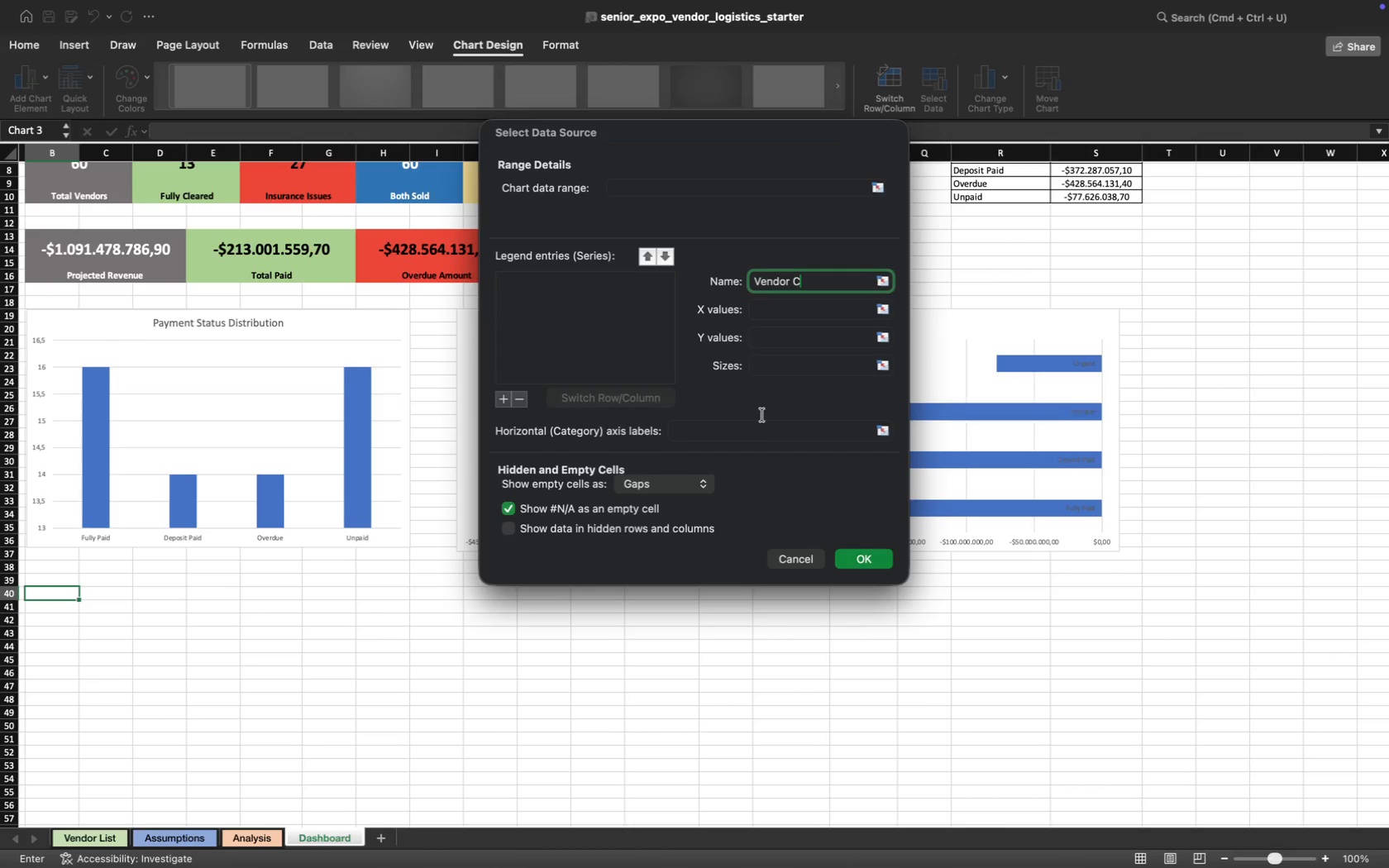 
left_click([618, 192])
 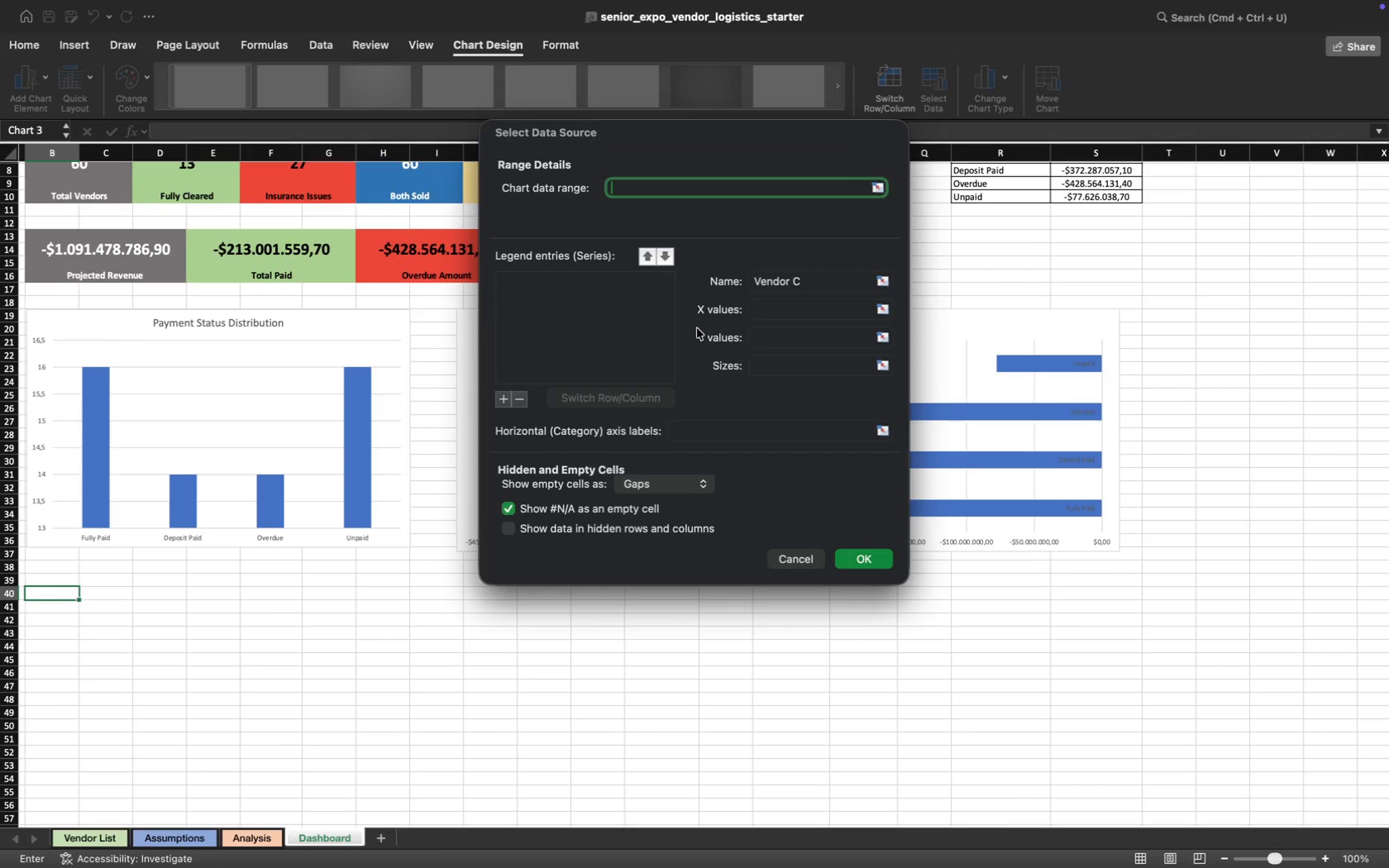 
wait(12.7)
 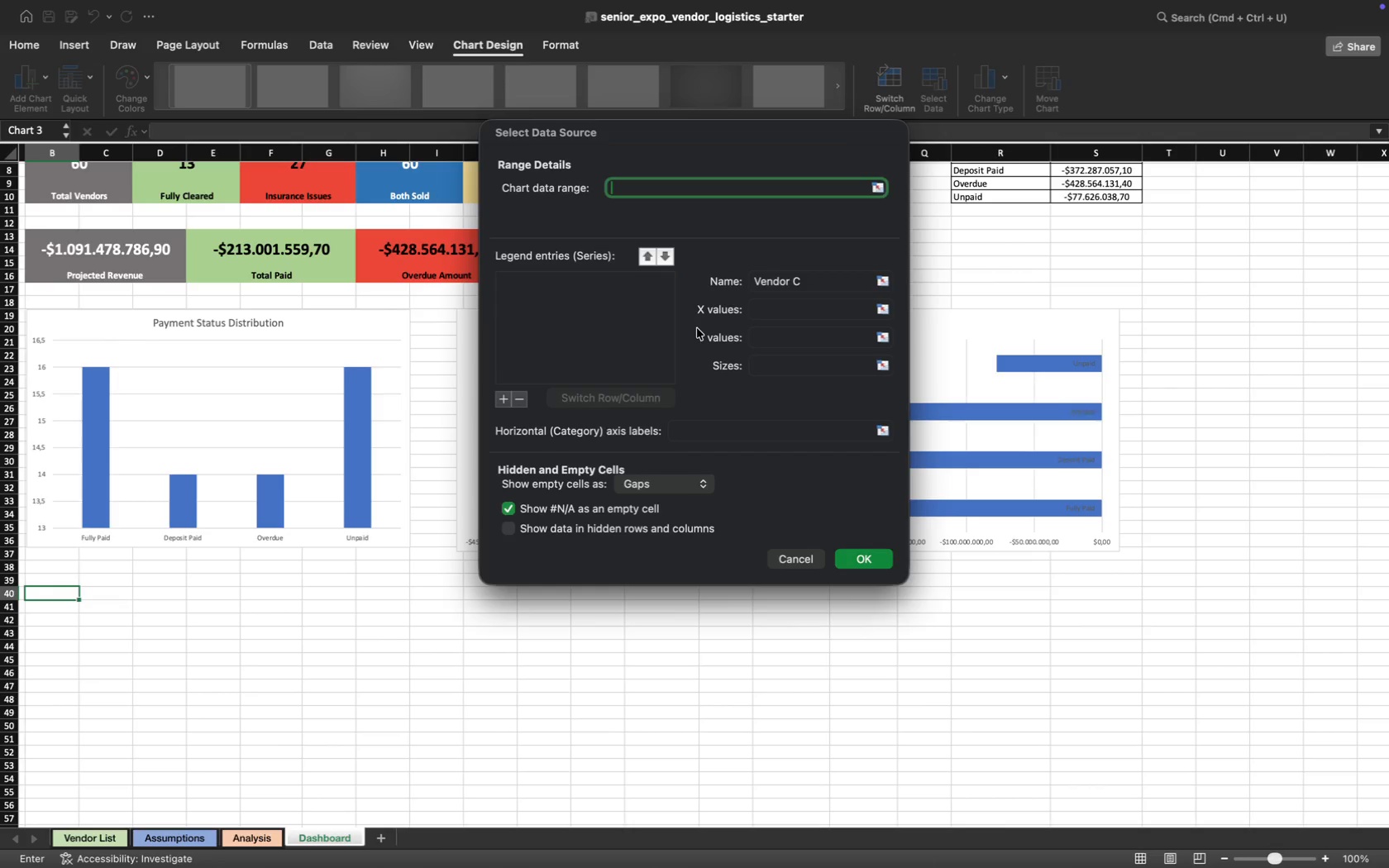 
left_click([793, 556])
 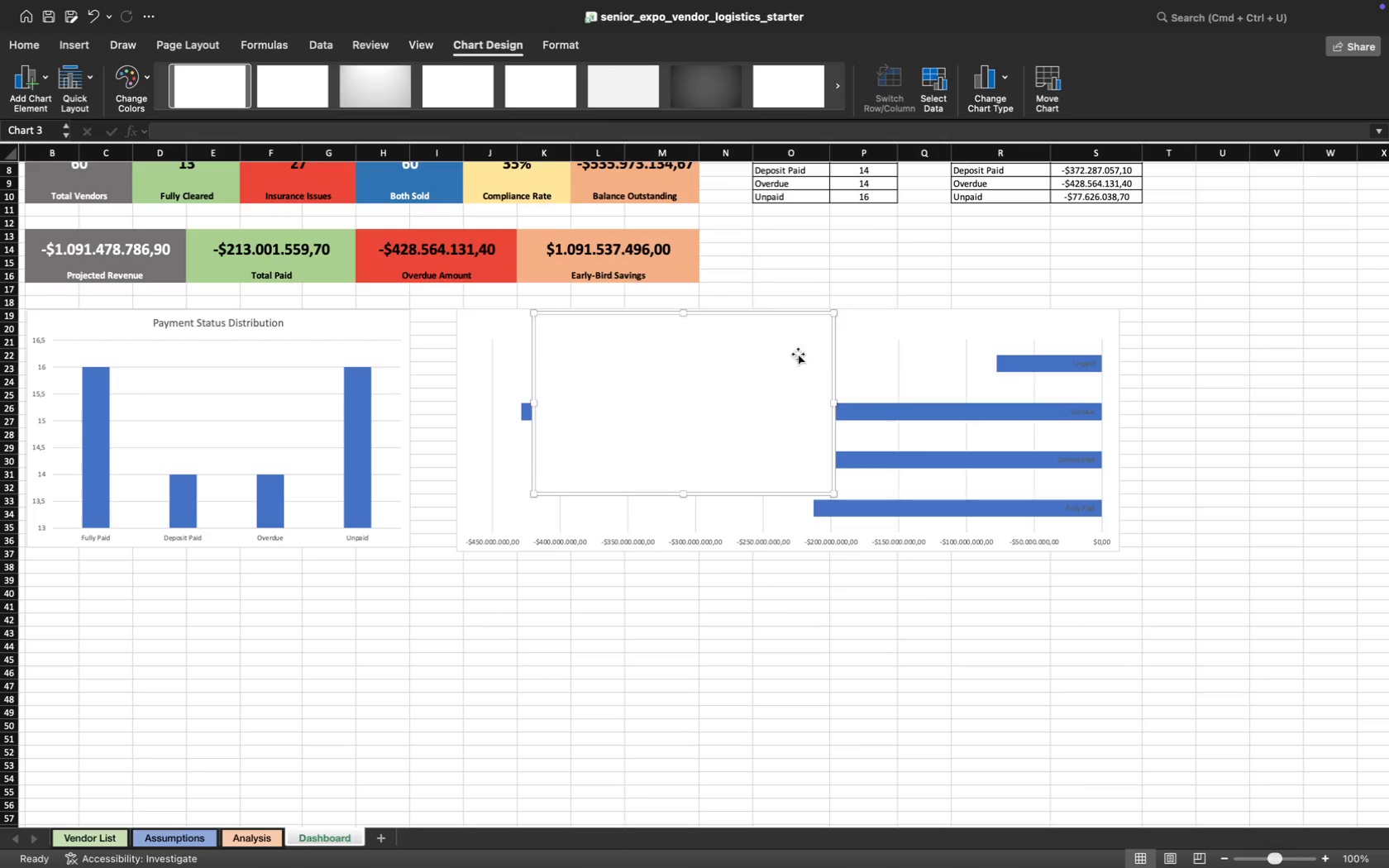 
left_click([759, 347])
 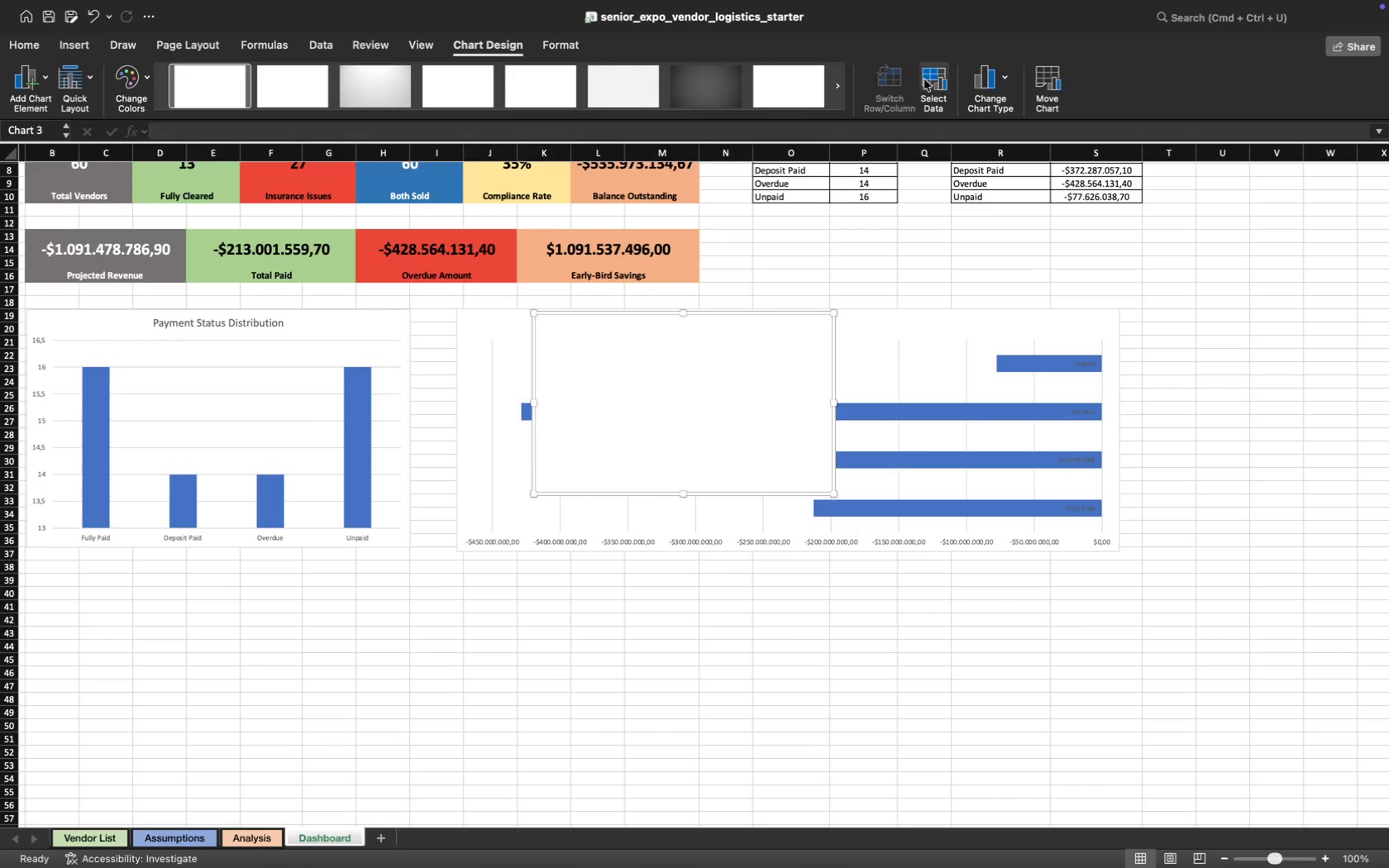 
left_click([938, 79])
 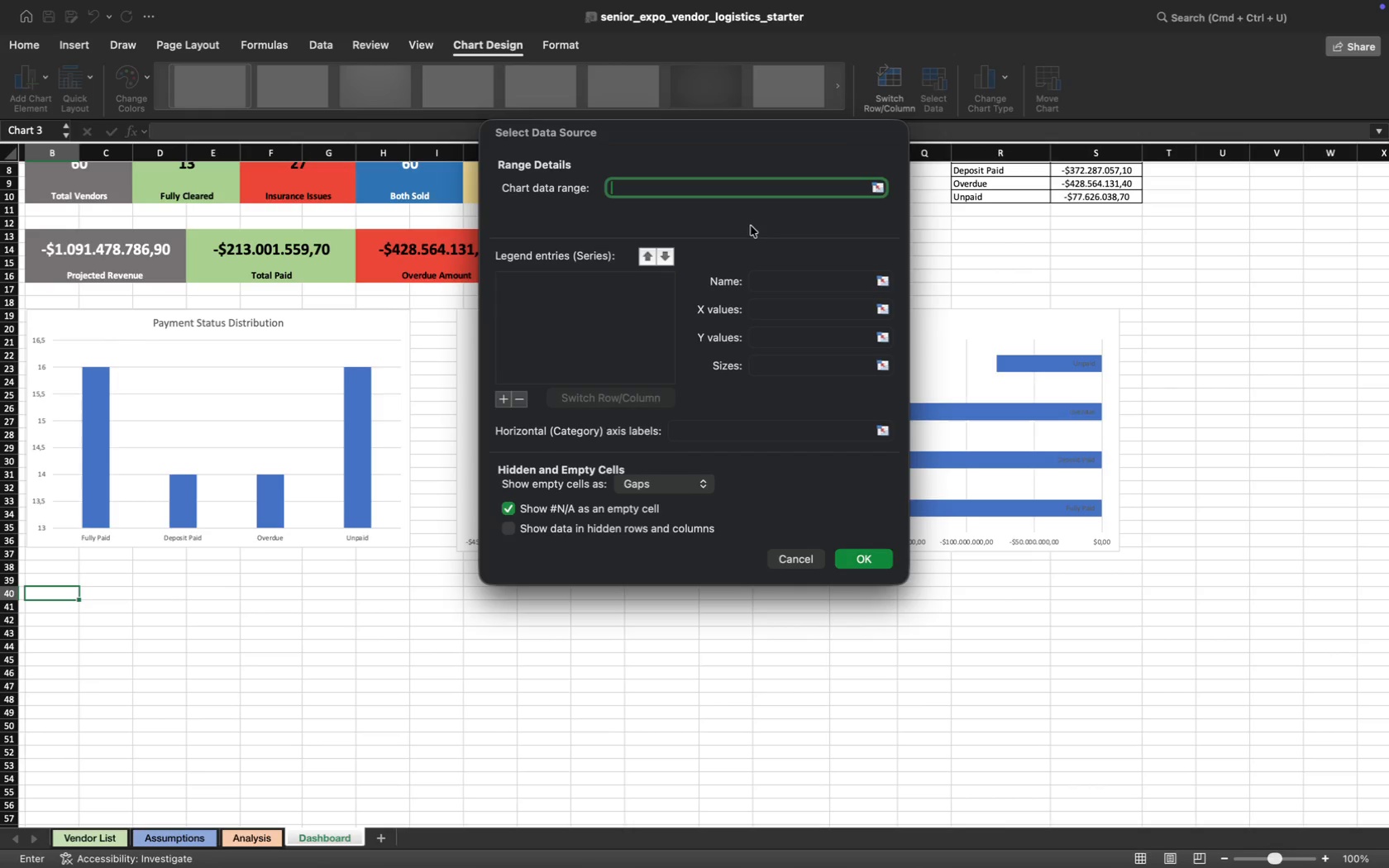 
wait(20.84)
 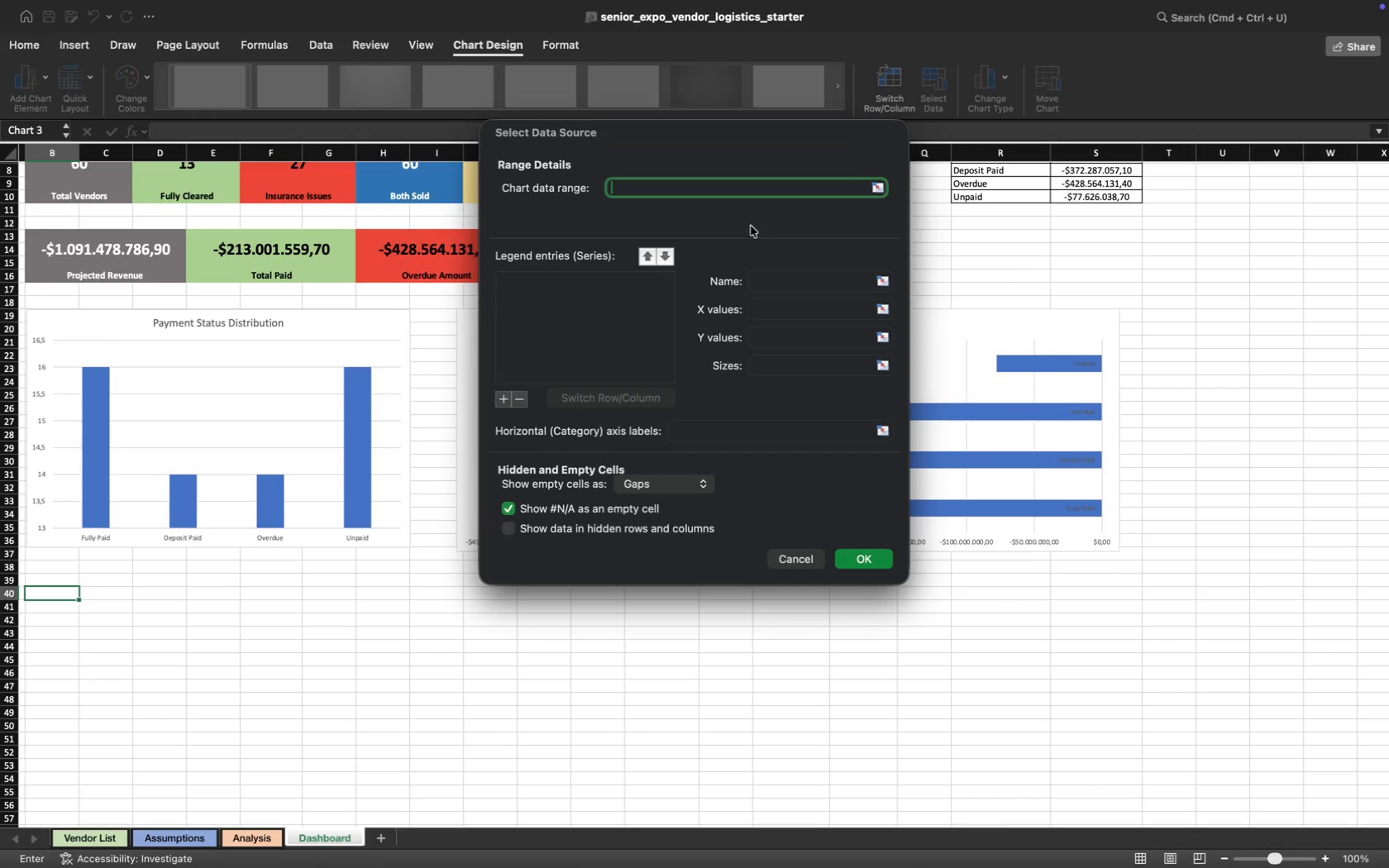 
left_click([505, 401])
 